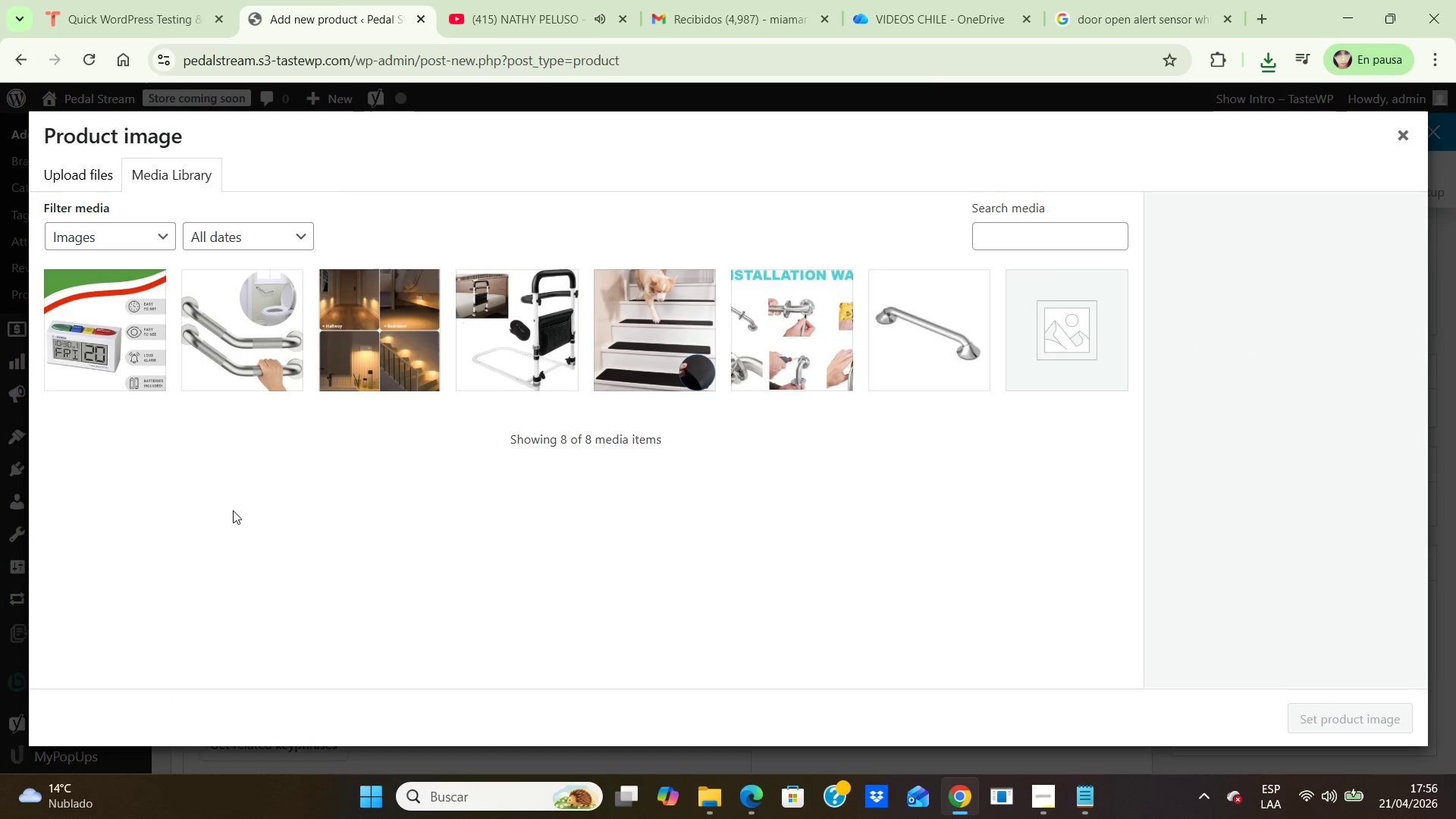 
wait(5.48)
 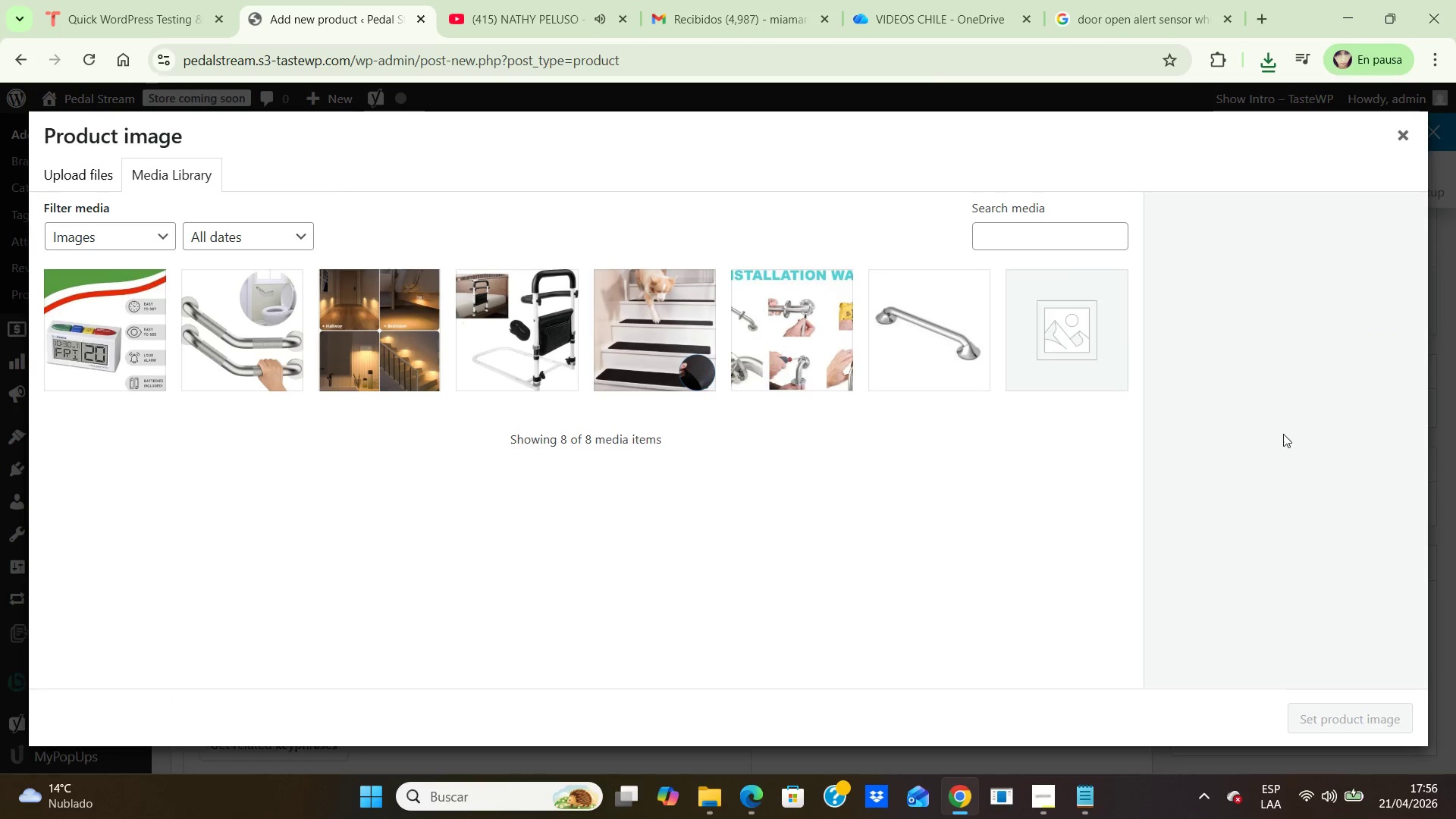 
left_click([76, 174])
 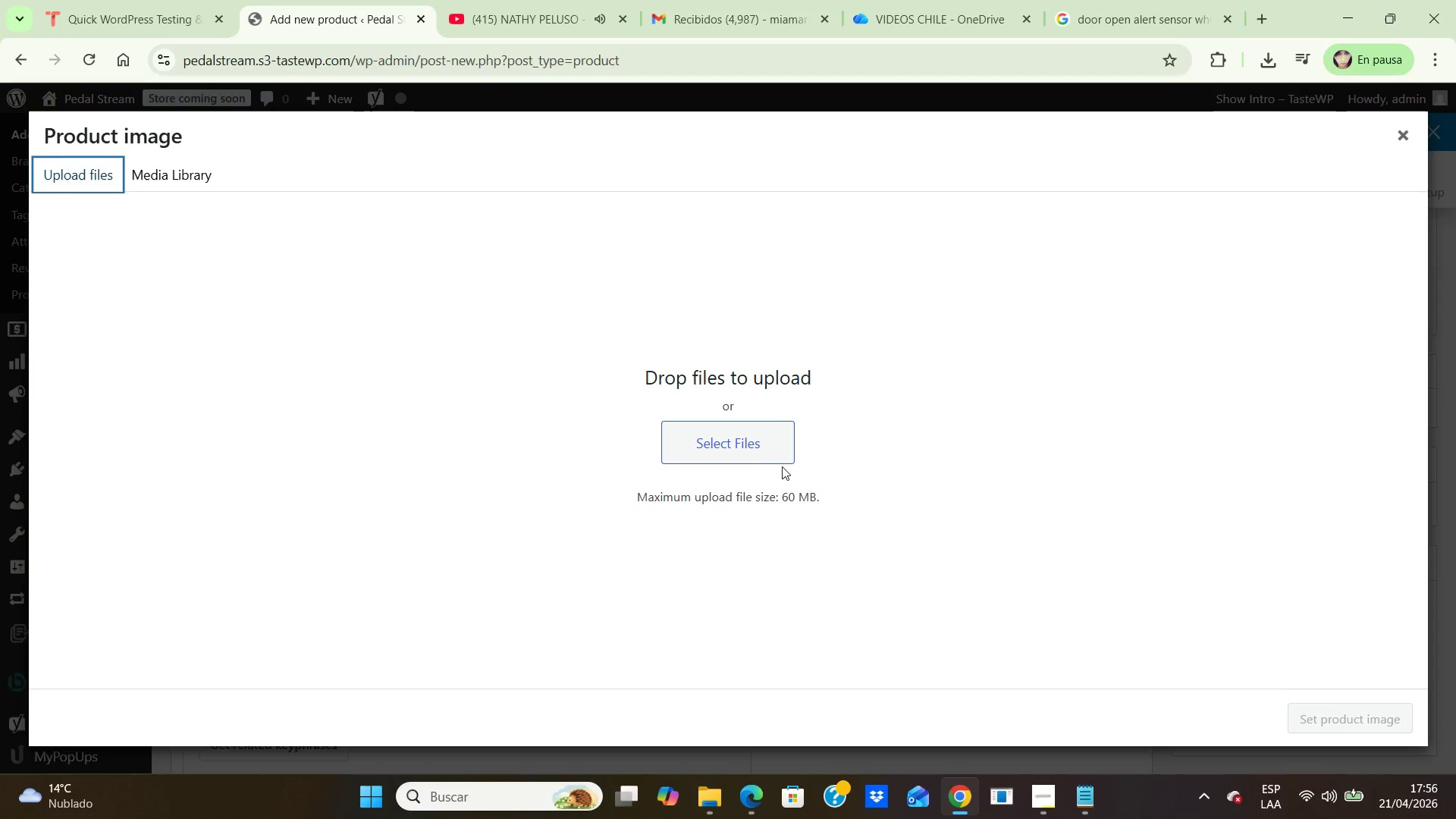 
left_click([772, 461])
 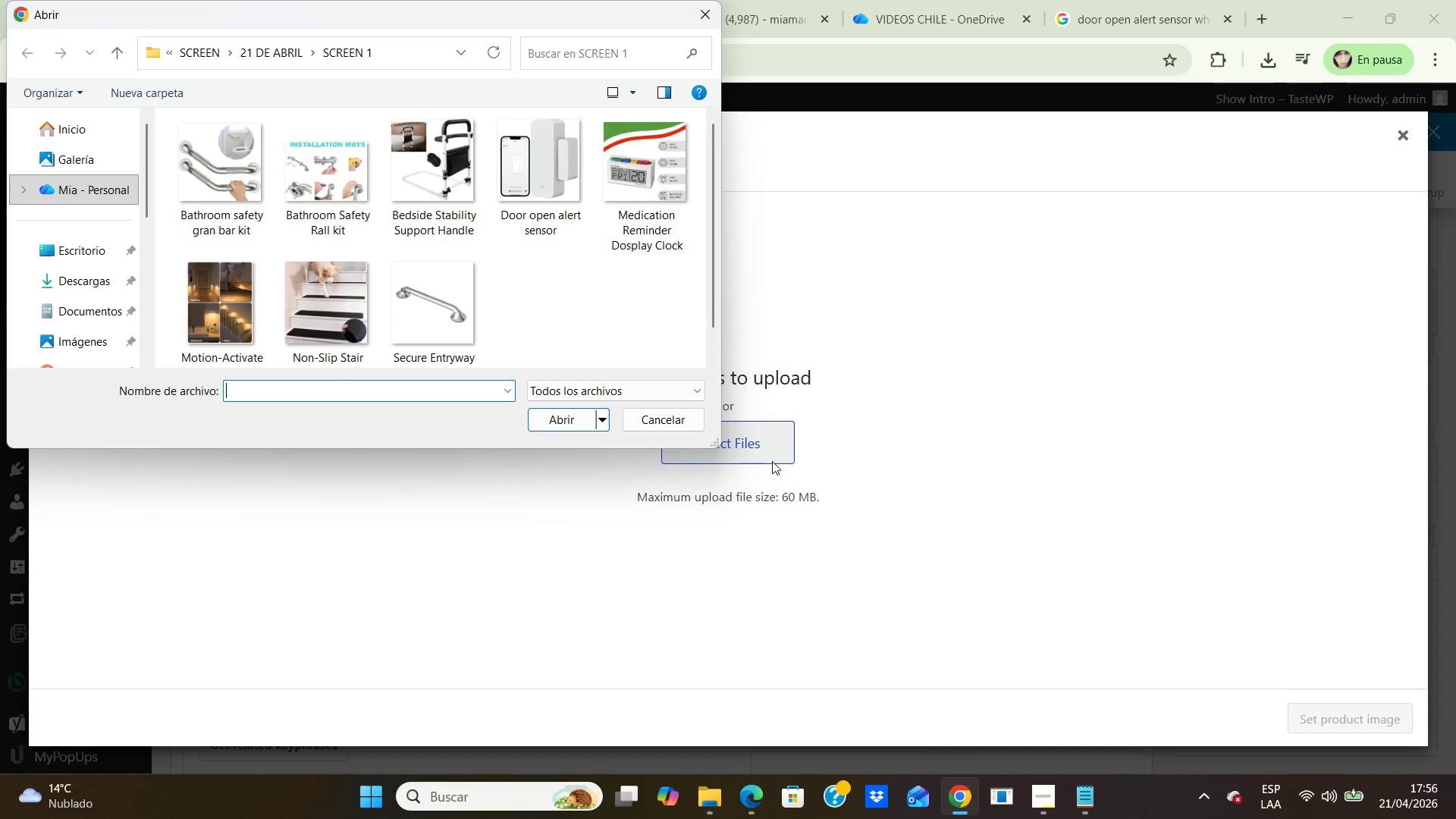 
left_click([511, 186])
 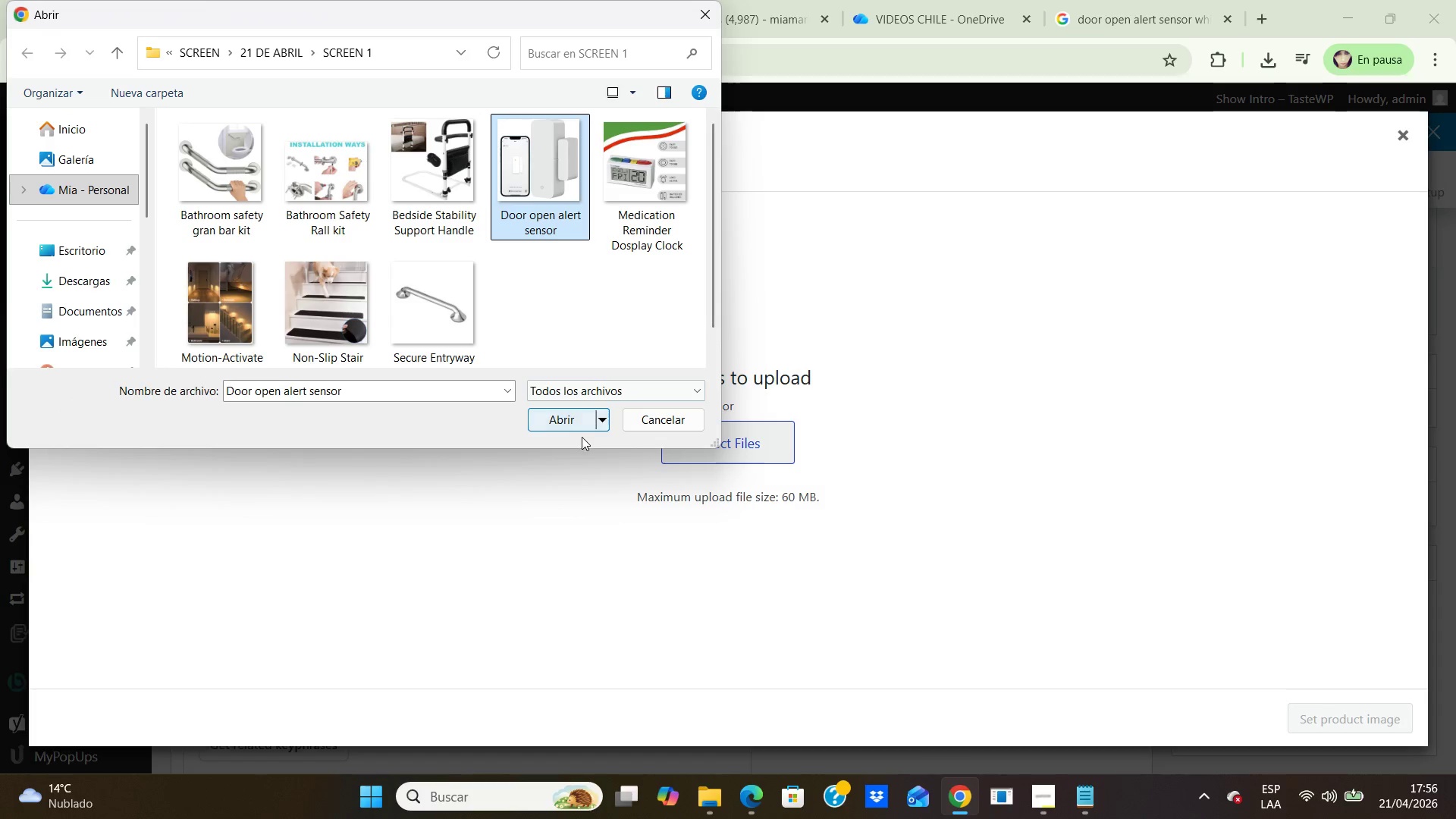 
left_click([566, 435])
 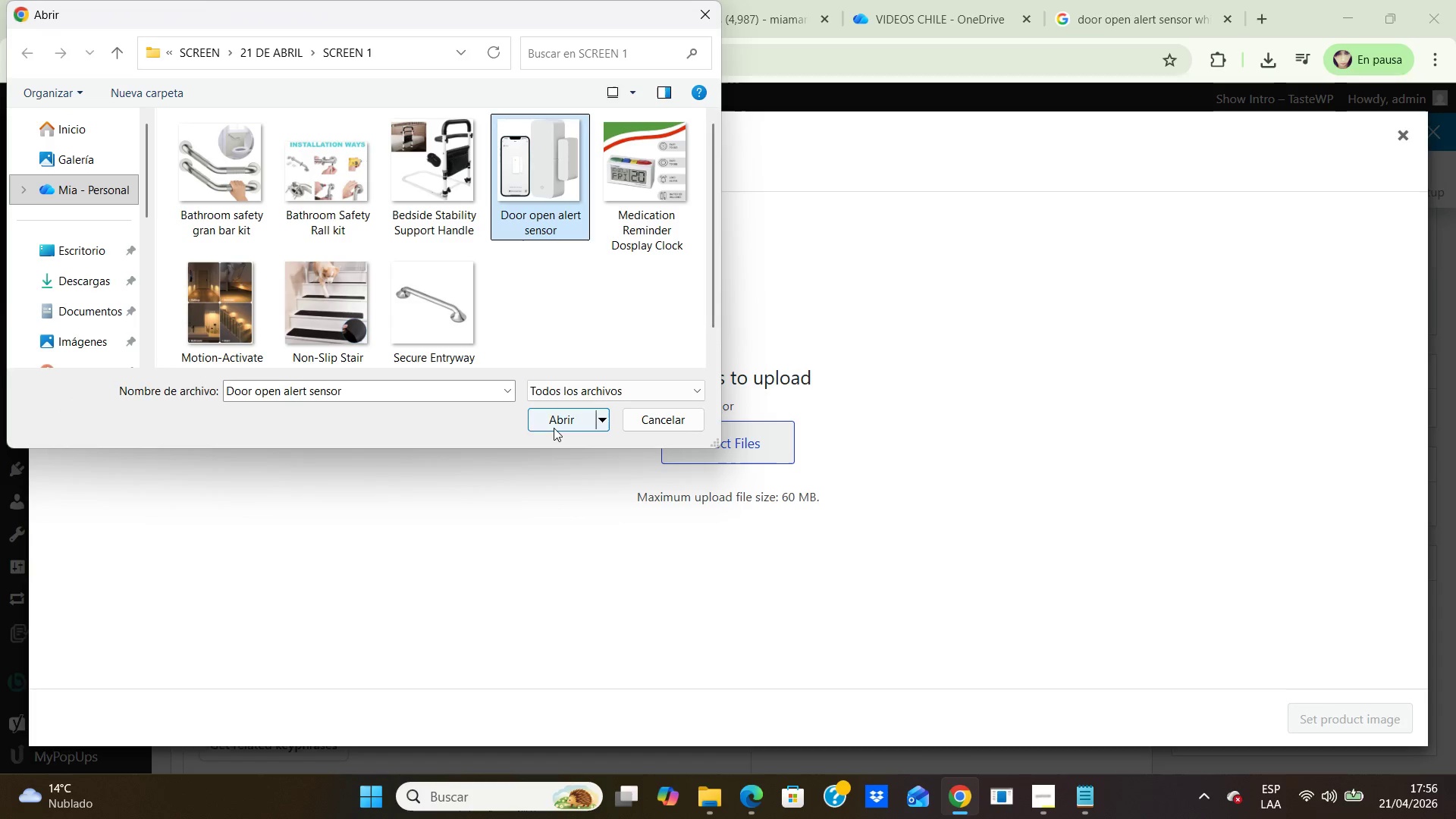 
left_click([554, 428])
 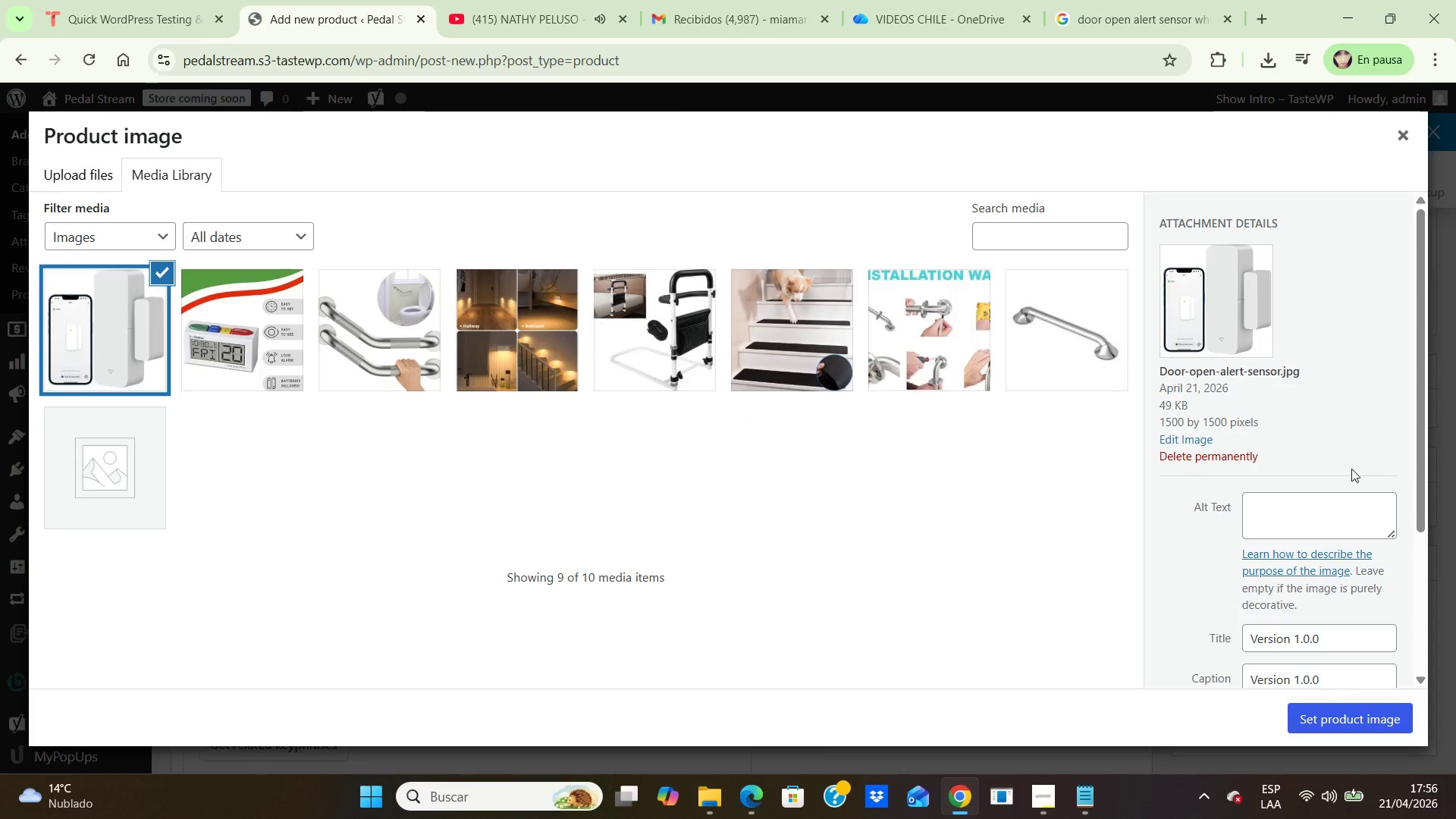 
left_click([1289, 507])
 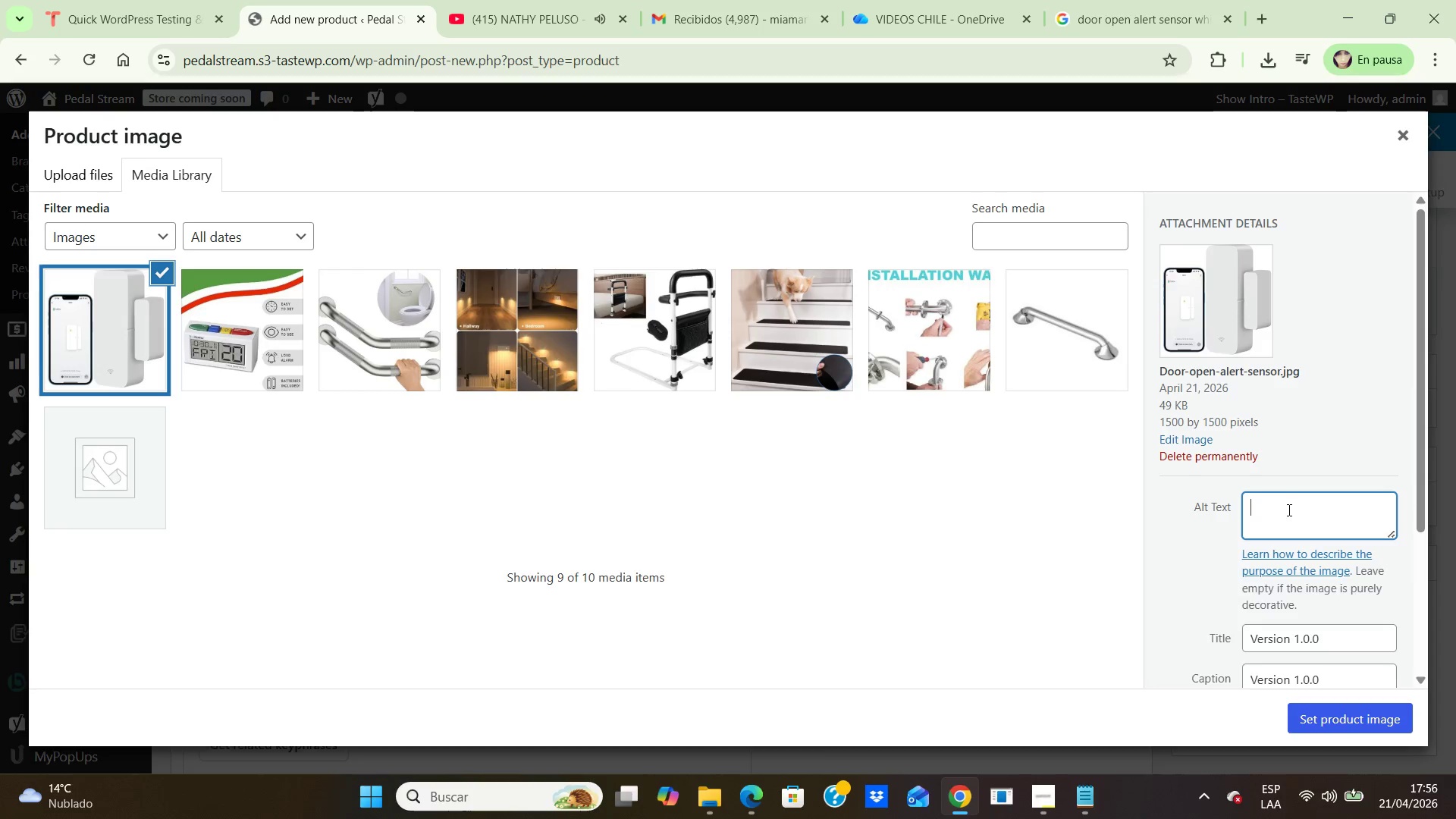 
type(senior friendly d)
key(Backspace)
key(Backspace)
key(Backspace)
key(Backspace)
key(Backspace)
key(Backspace)
key(Backspace)
key(Backspace)
key(Backspace)
key(Backspace)
key(Backspace)
type(-friendly door alert sensor for aging in place home safety)
 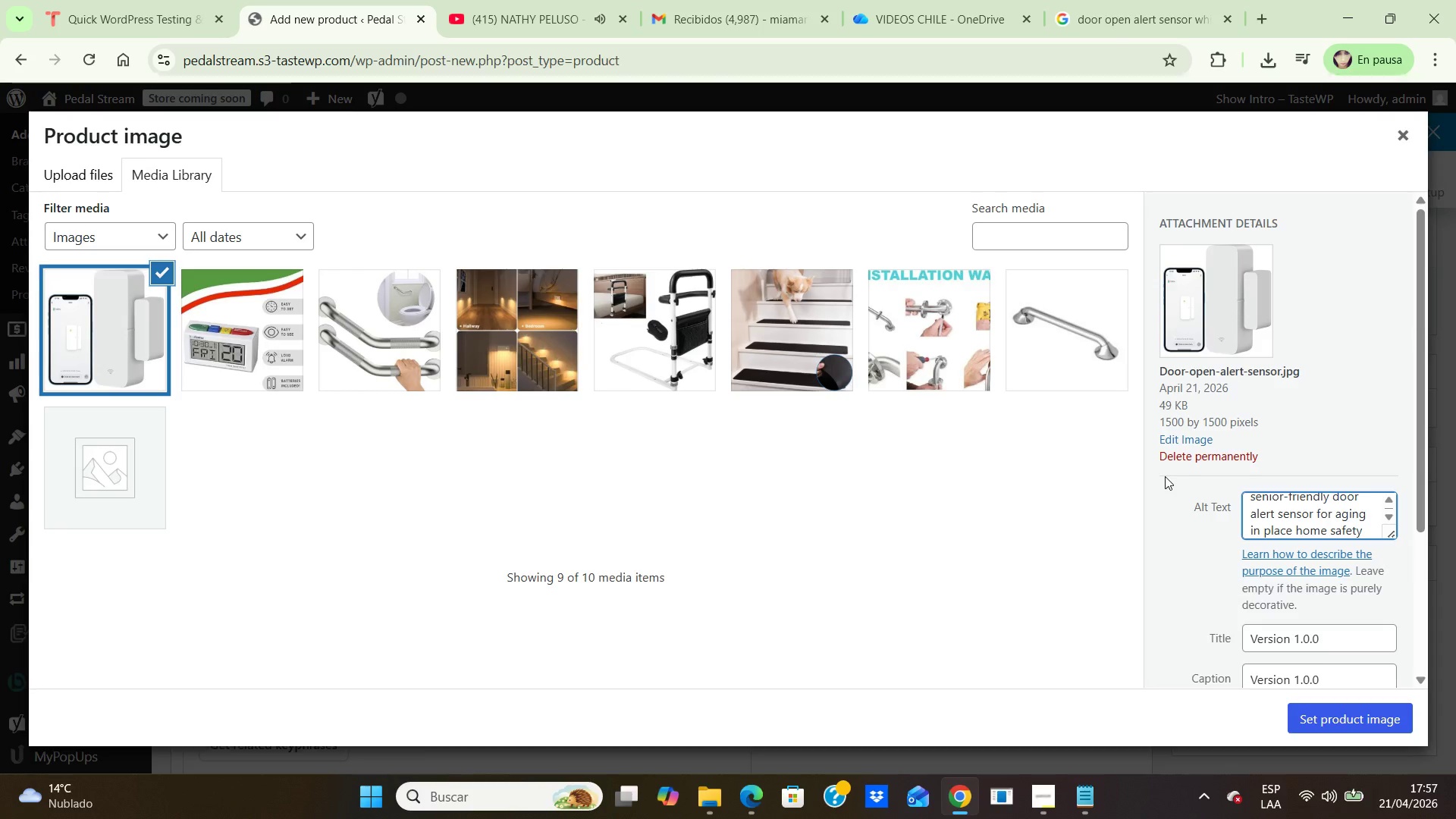 
wait(5.31)
 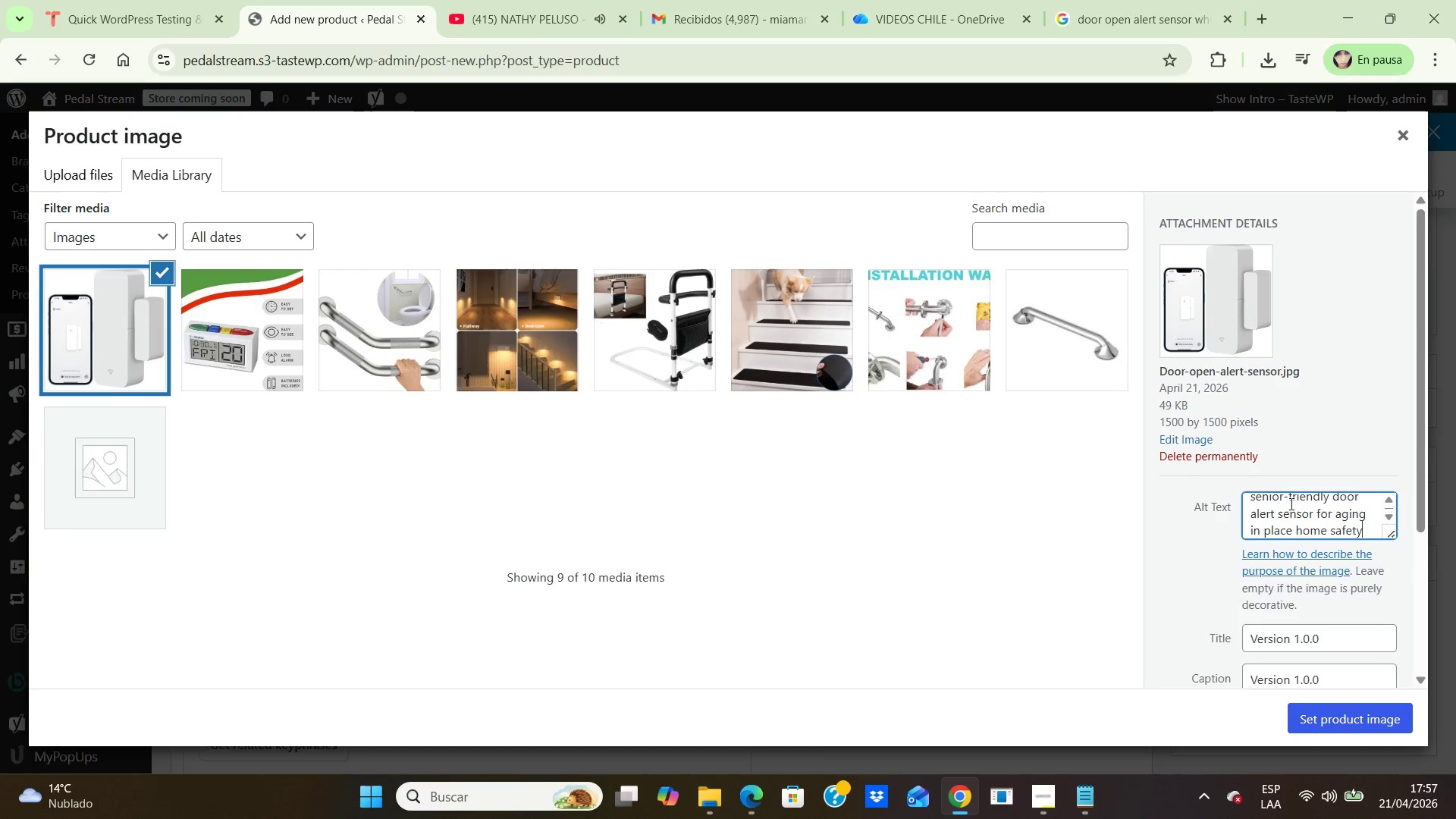 
left_click([1373, 722])
 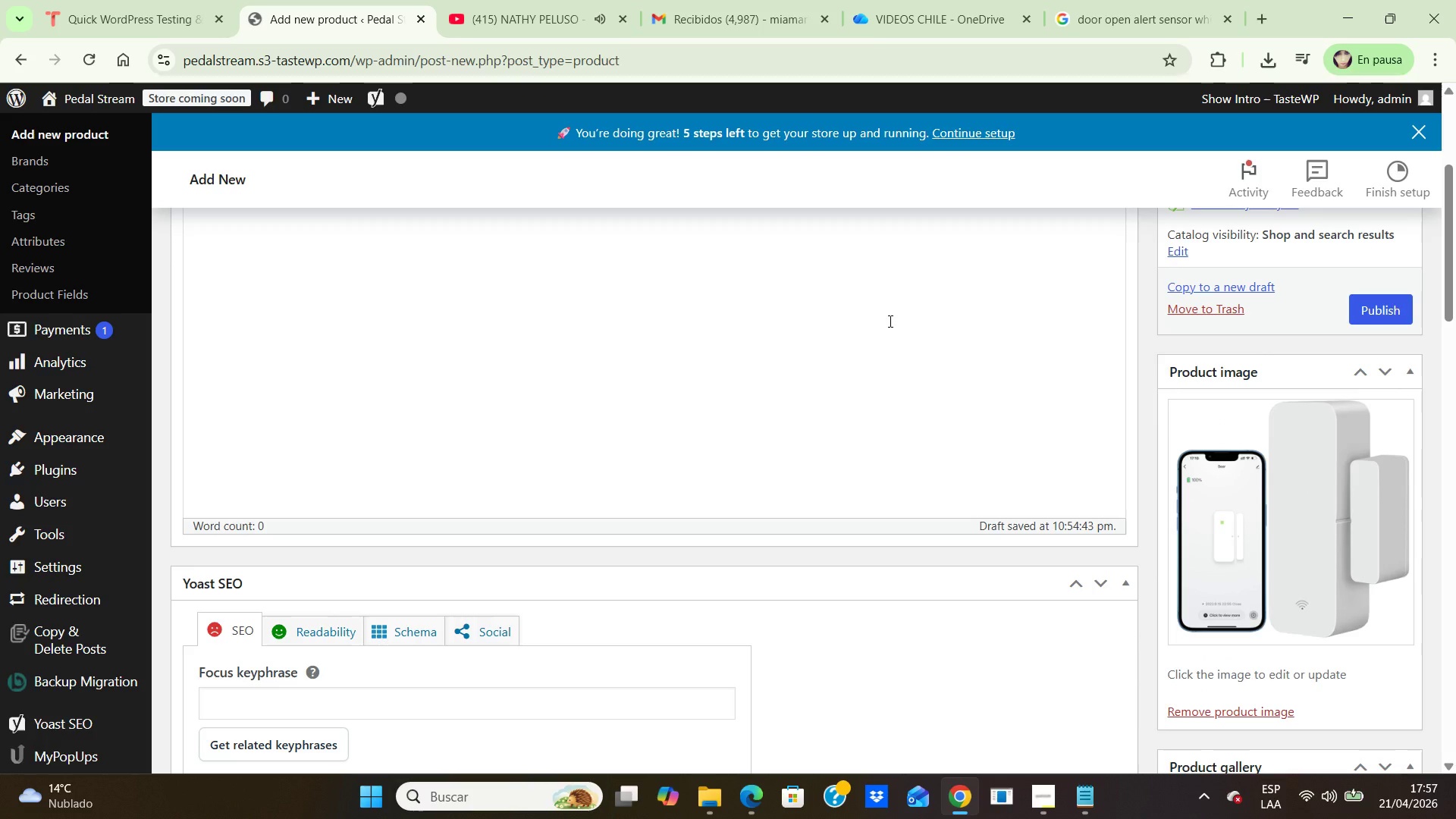 
scroll: coordinate [889, 321], scroll_direction: up, amount: 3.0
 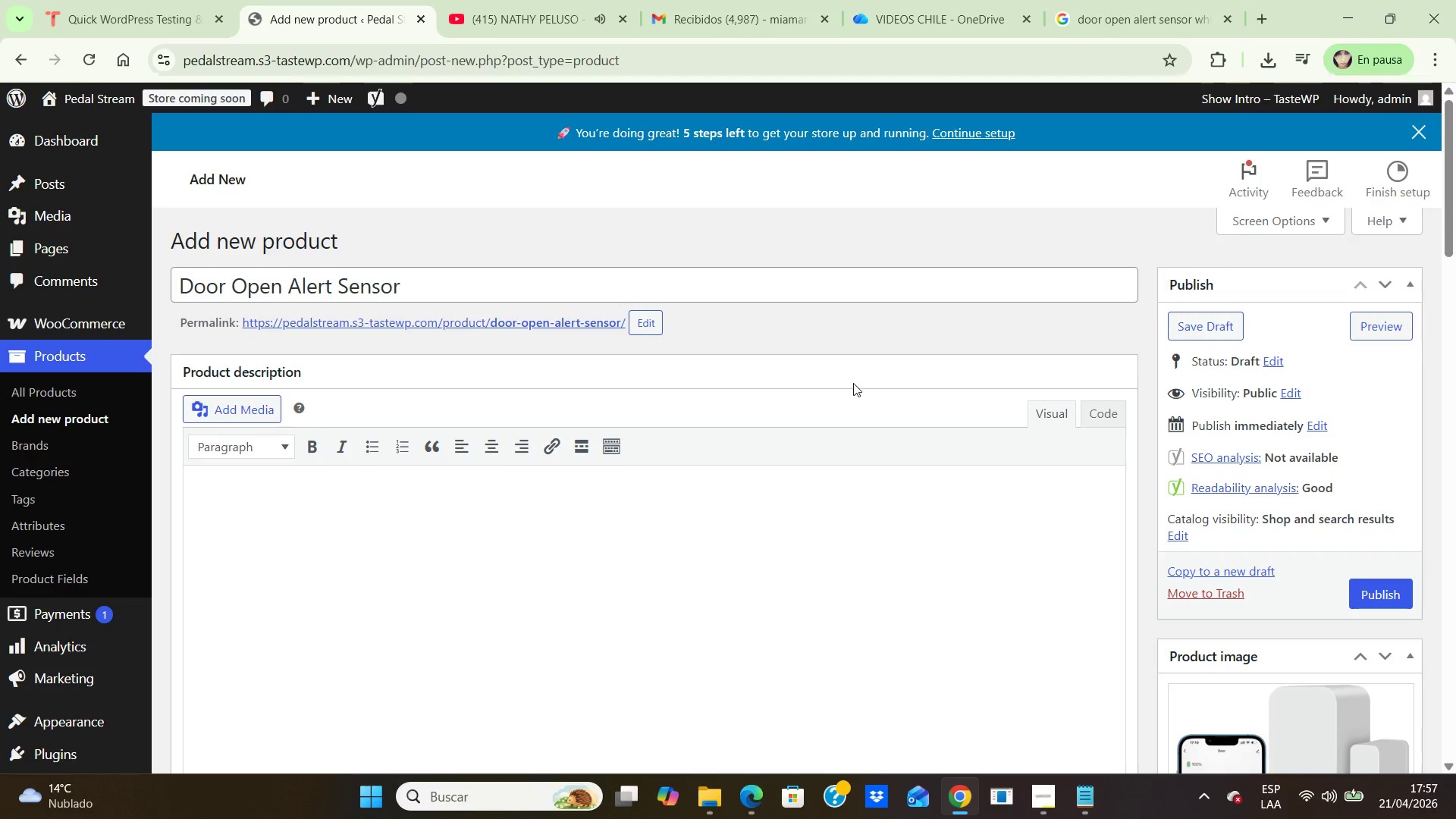 
scroll: coordinate [853, 383], scroll_direction: down, amount: 2.0
 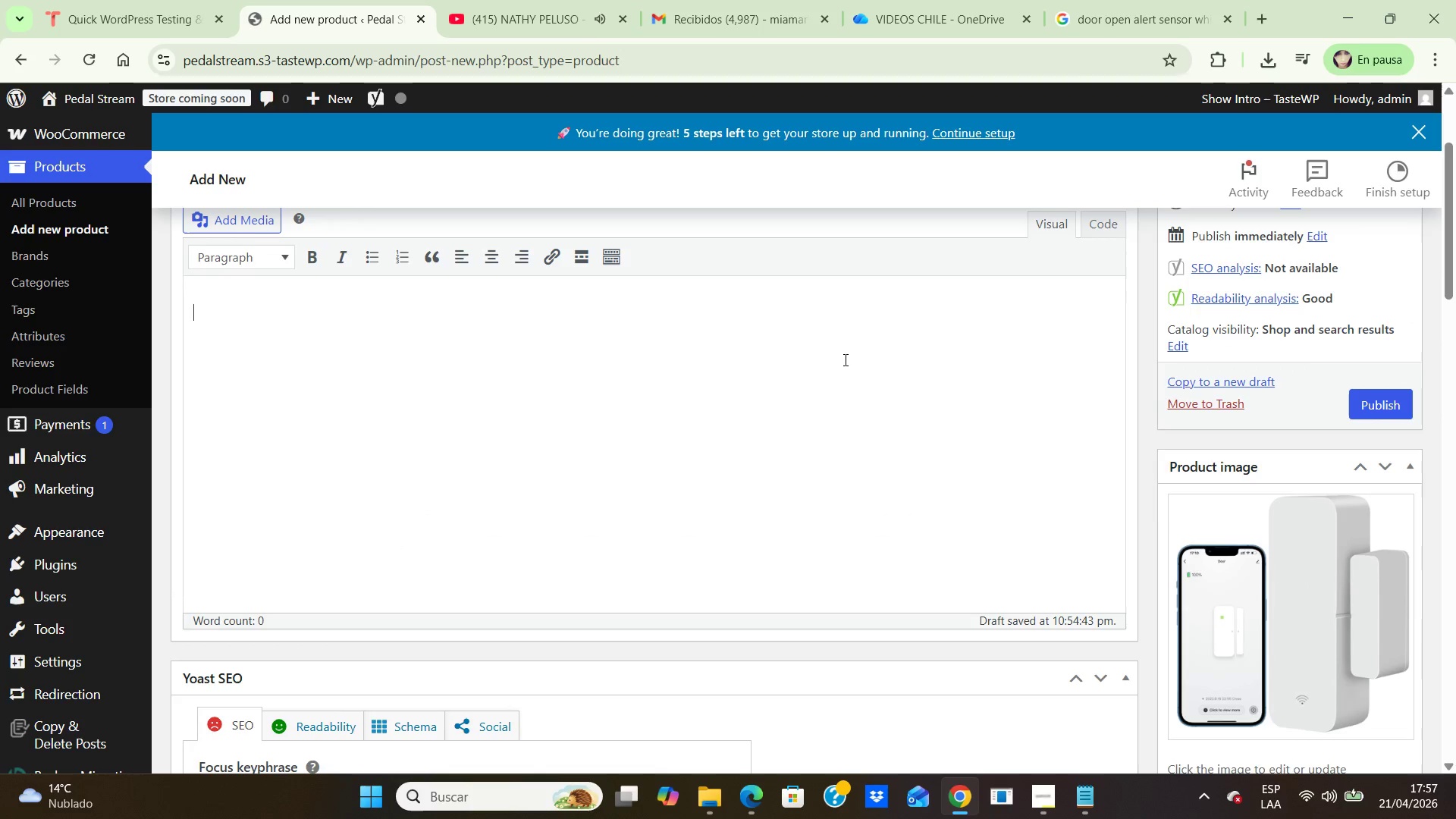 
left_click([844, 359])
 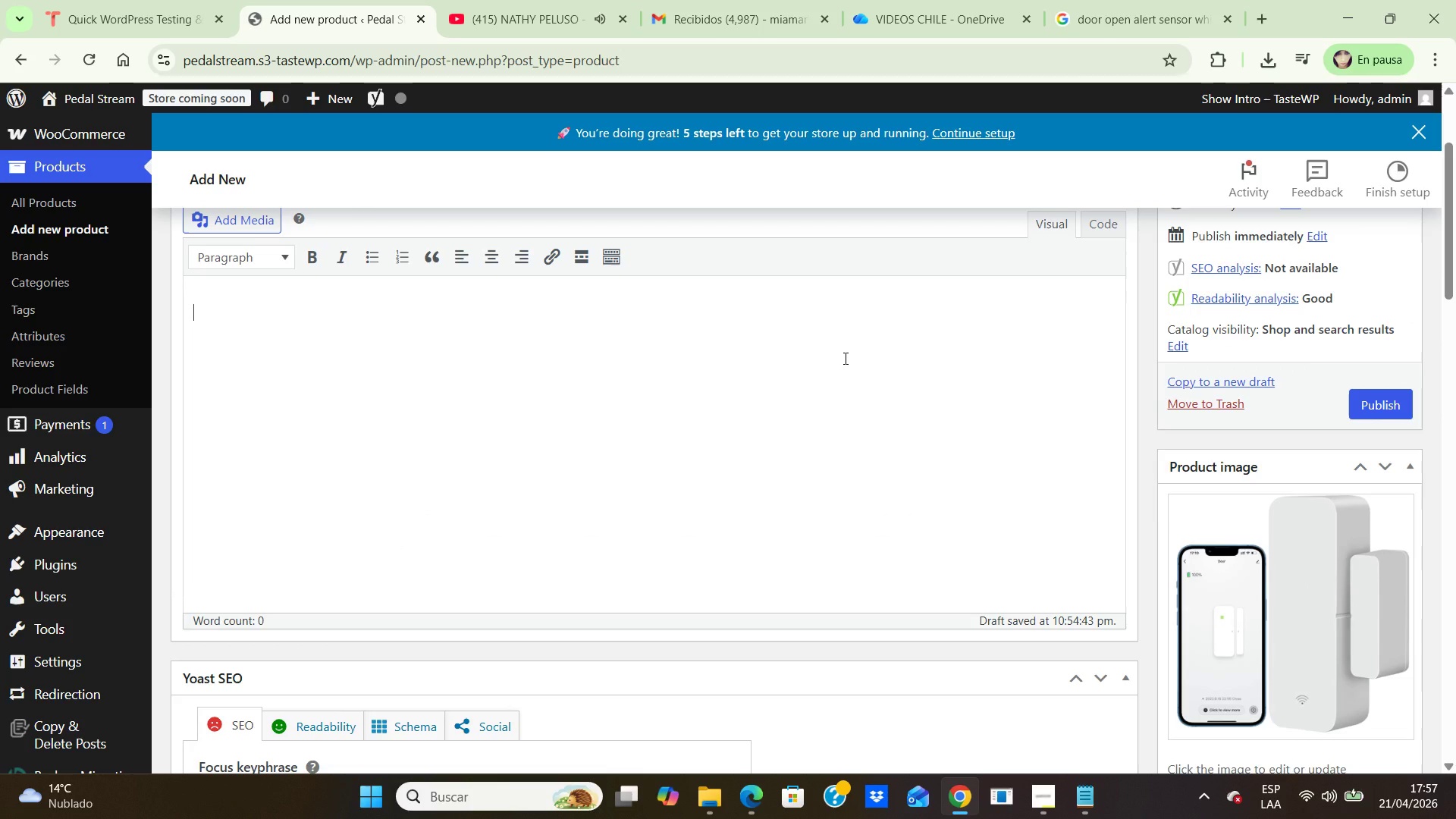 
type(The Door Open Alert)
 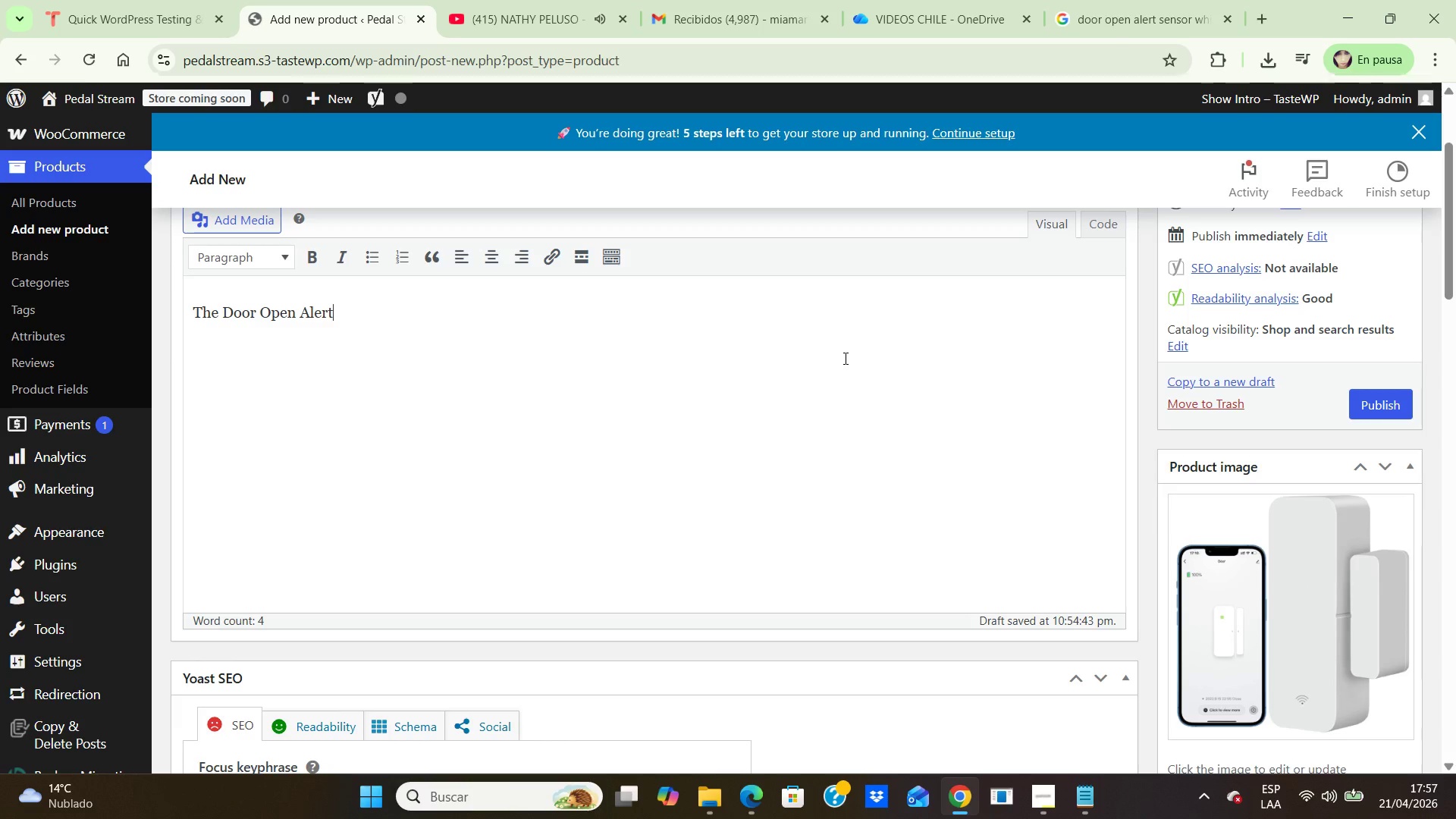 
wait(5.72)
 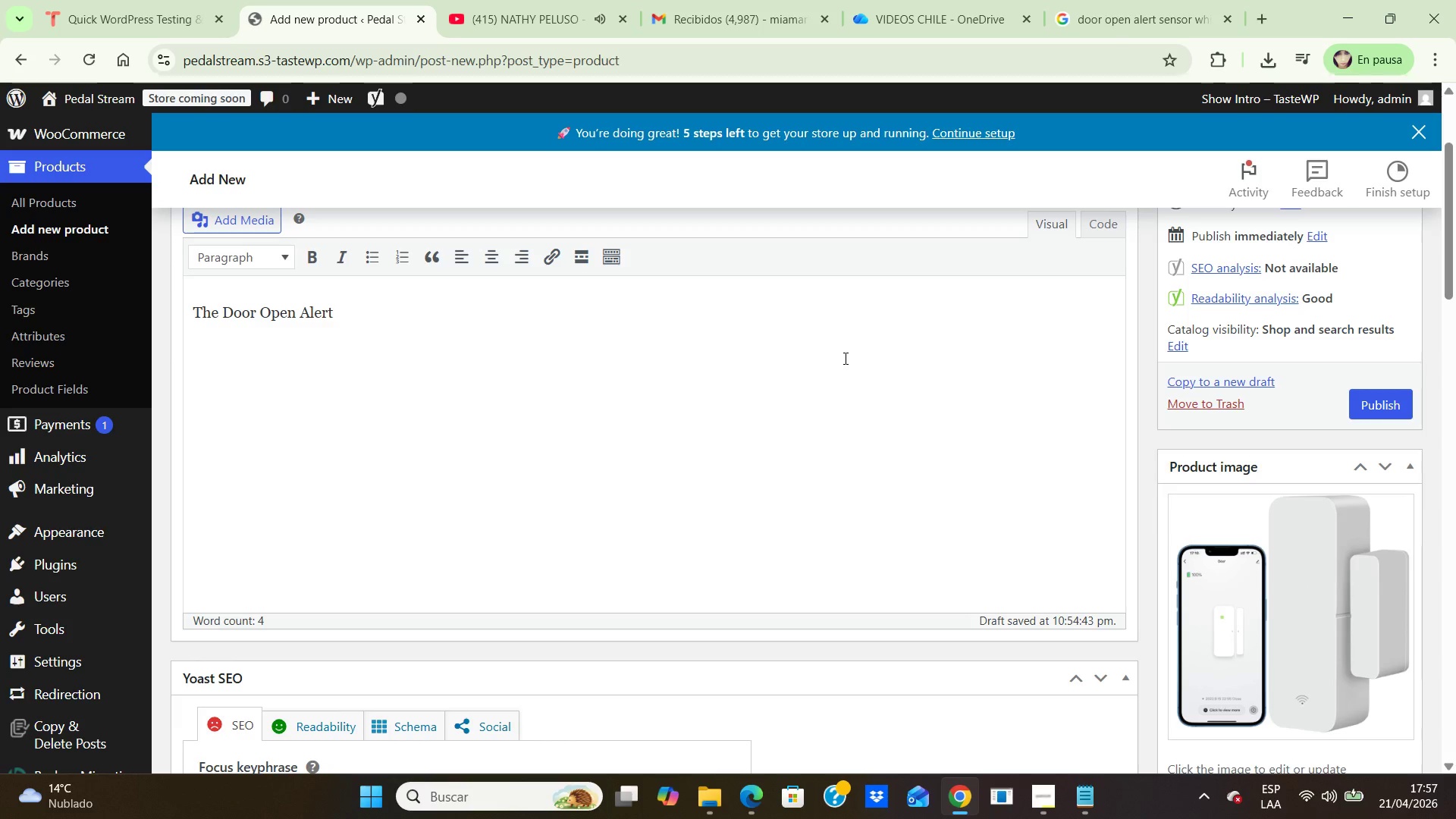 
type( Sensor helps caregivers monitor exterior acces)
key(Backspace)
key(Backspace)
type(ess points with a simple safety monitoring are important for seniors and family members.)
 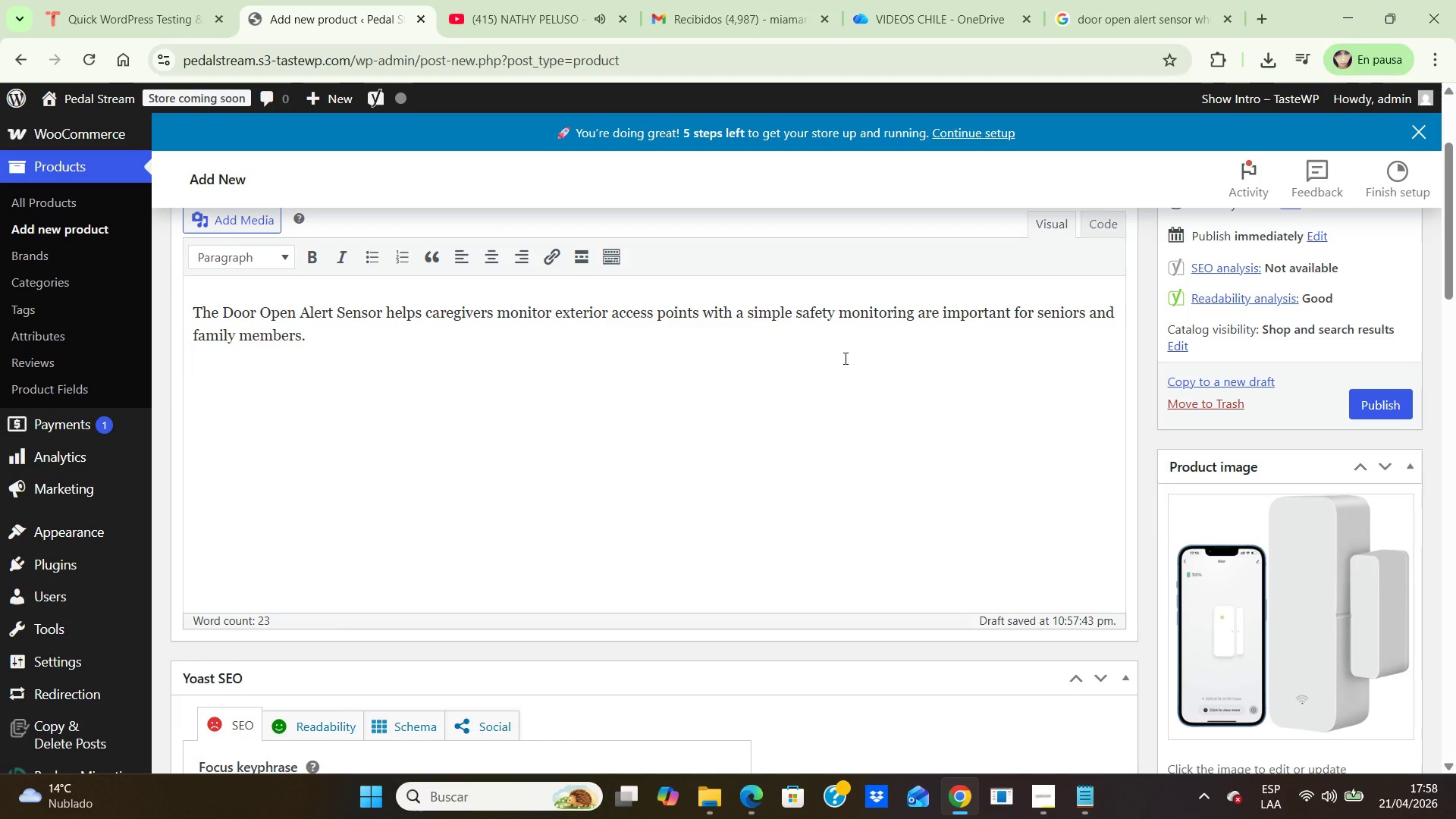 
key(Enter)
 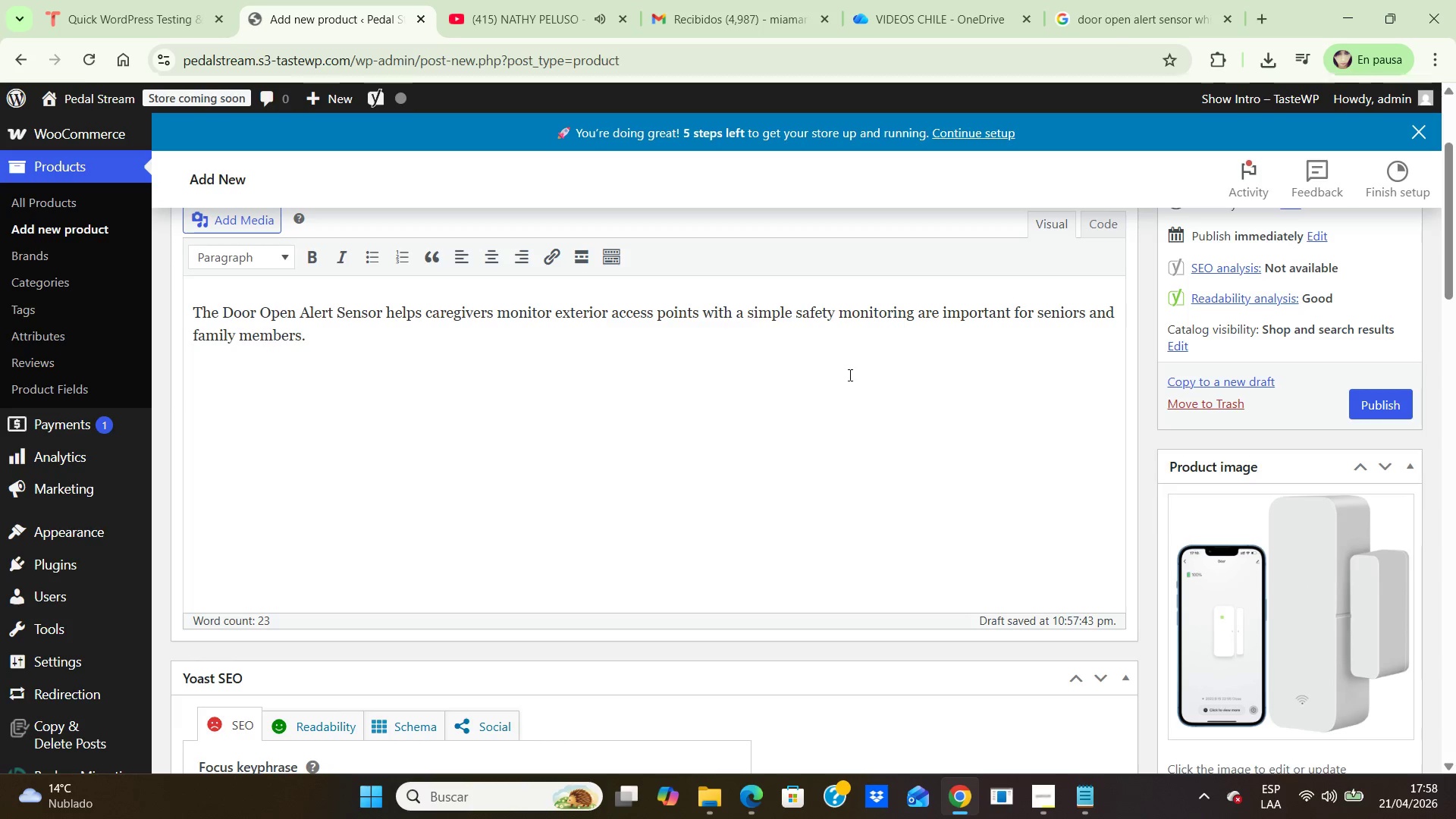 
left_click([315, 248])
 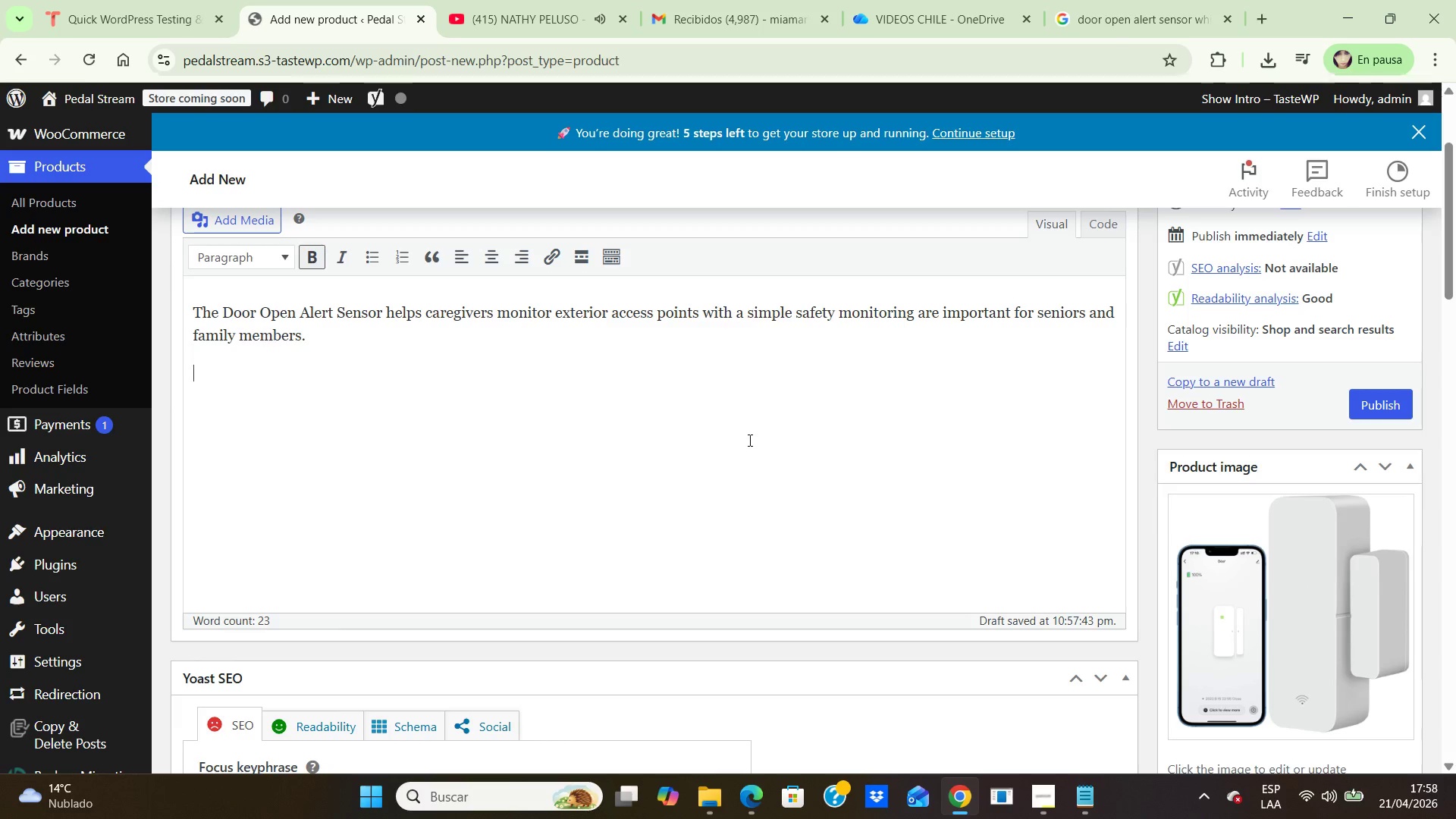 
type(Key FEA)
key(Backspace)
key(Backspace)
key(Backspace)
type(FEATURES>)
 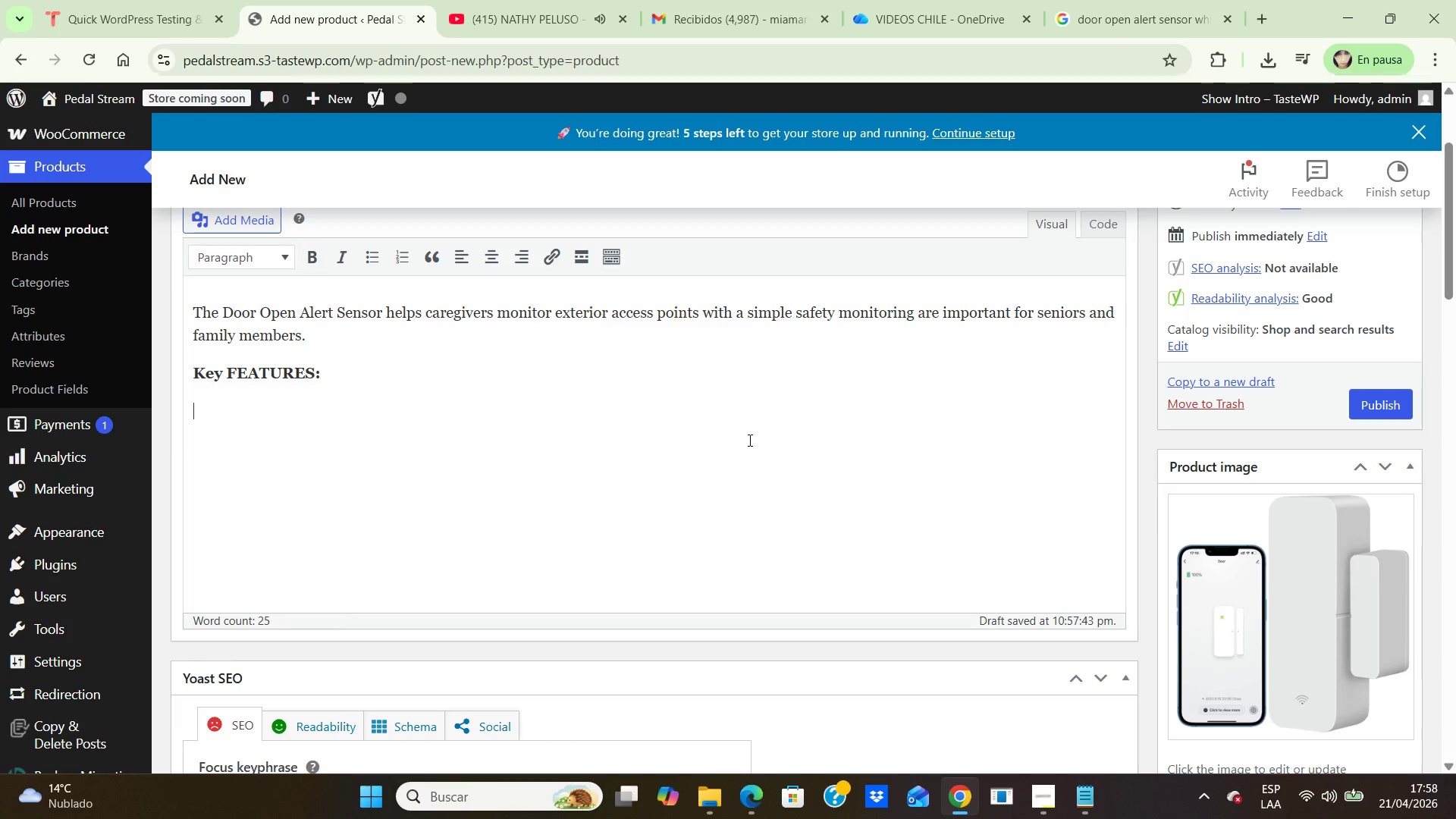 
key(Enter)
 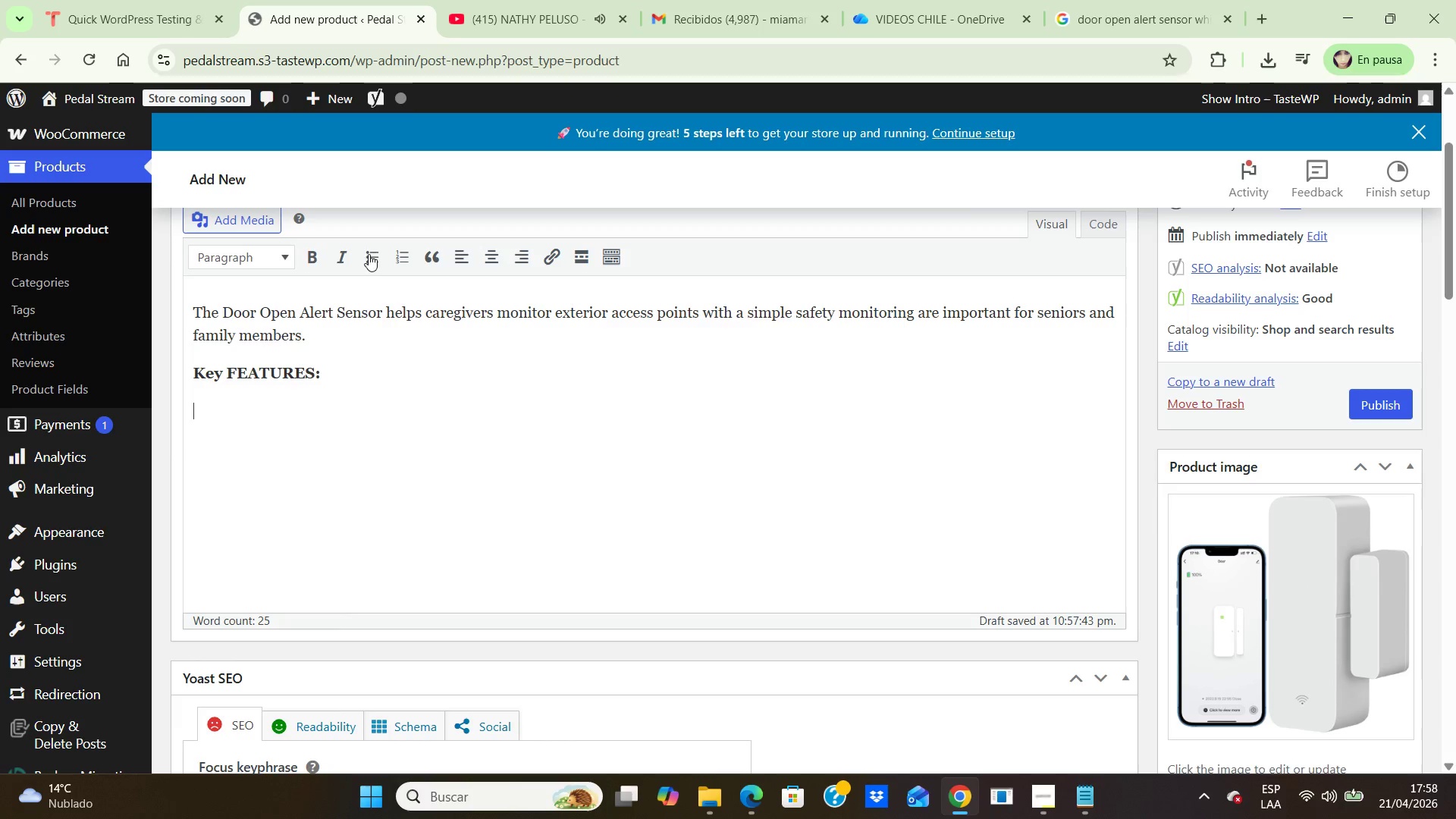 
left_click([367, 262])
 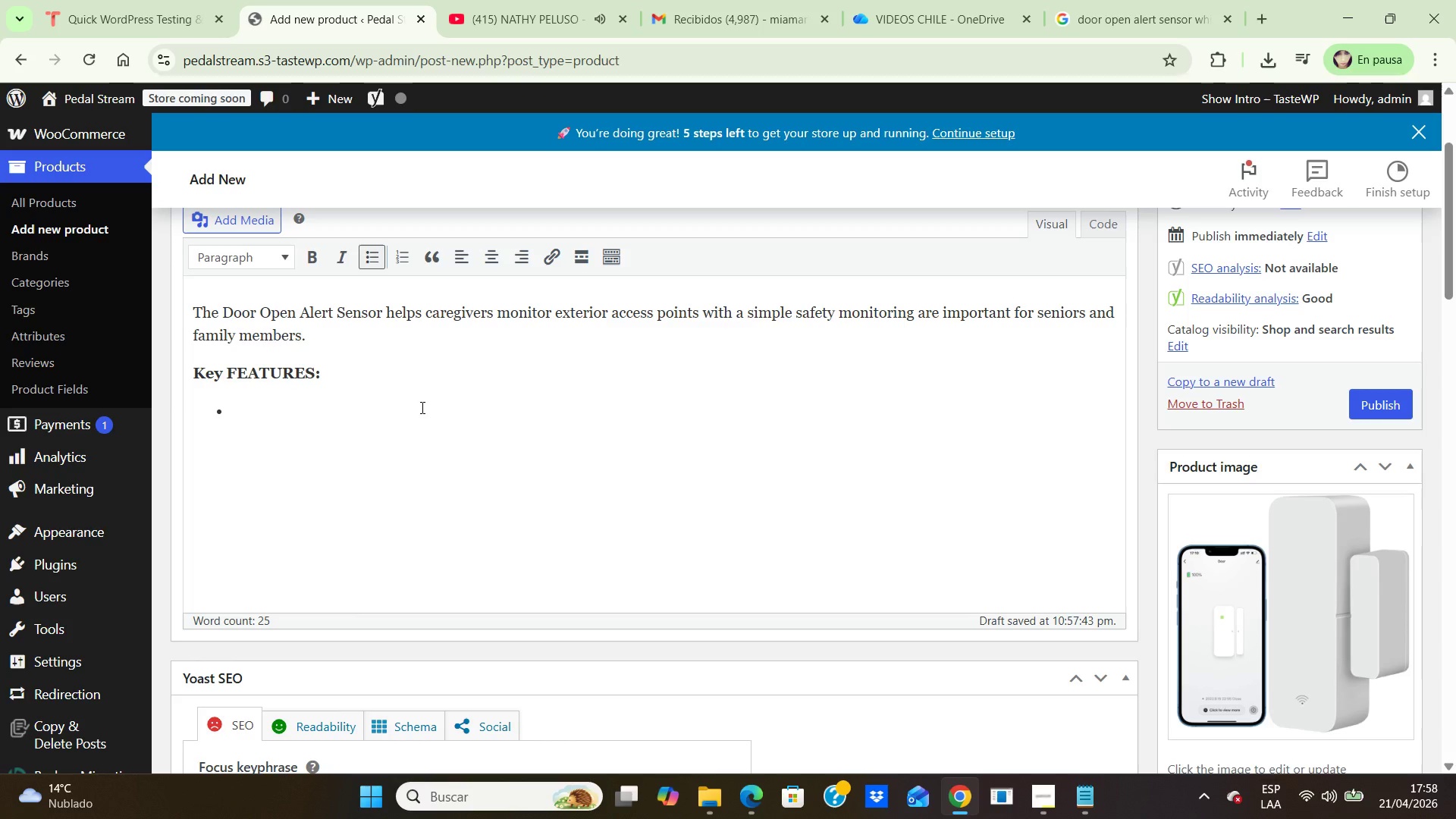 
type(Detects door opening activity)
 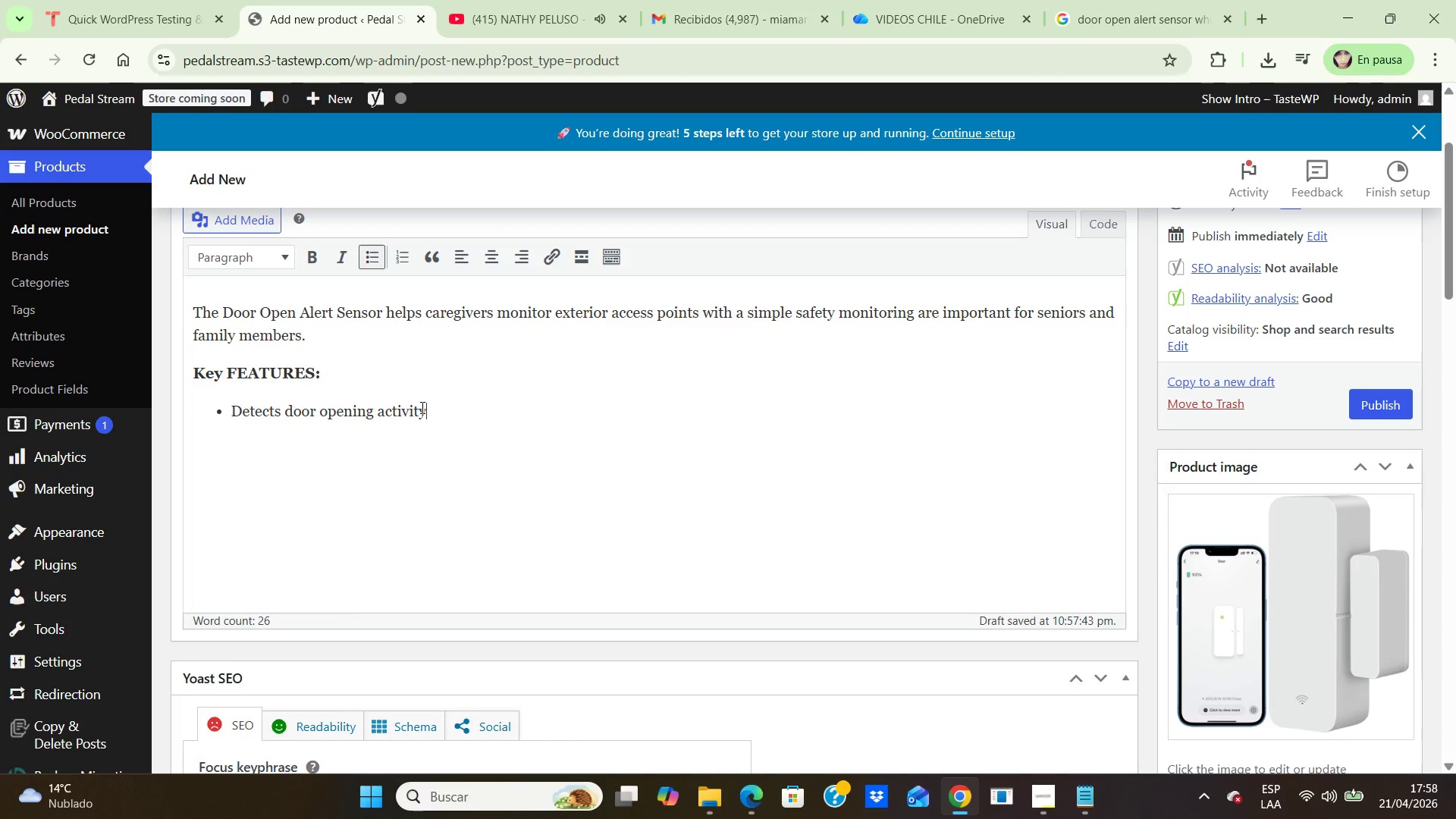 
key(Enter)
 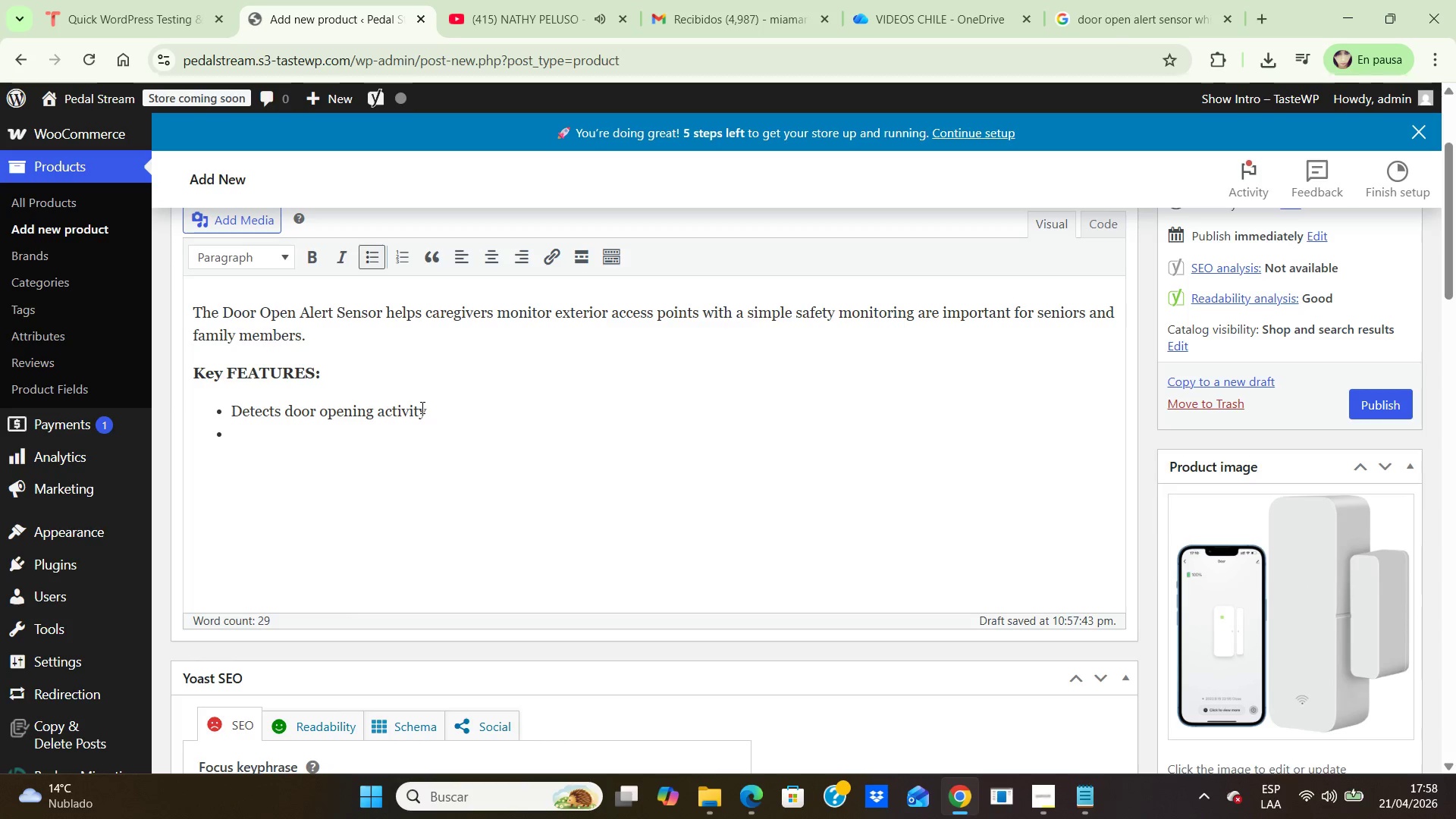 
type(Supports safer home awareness)
 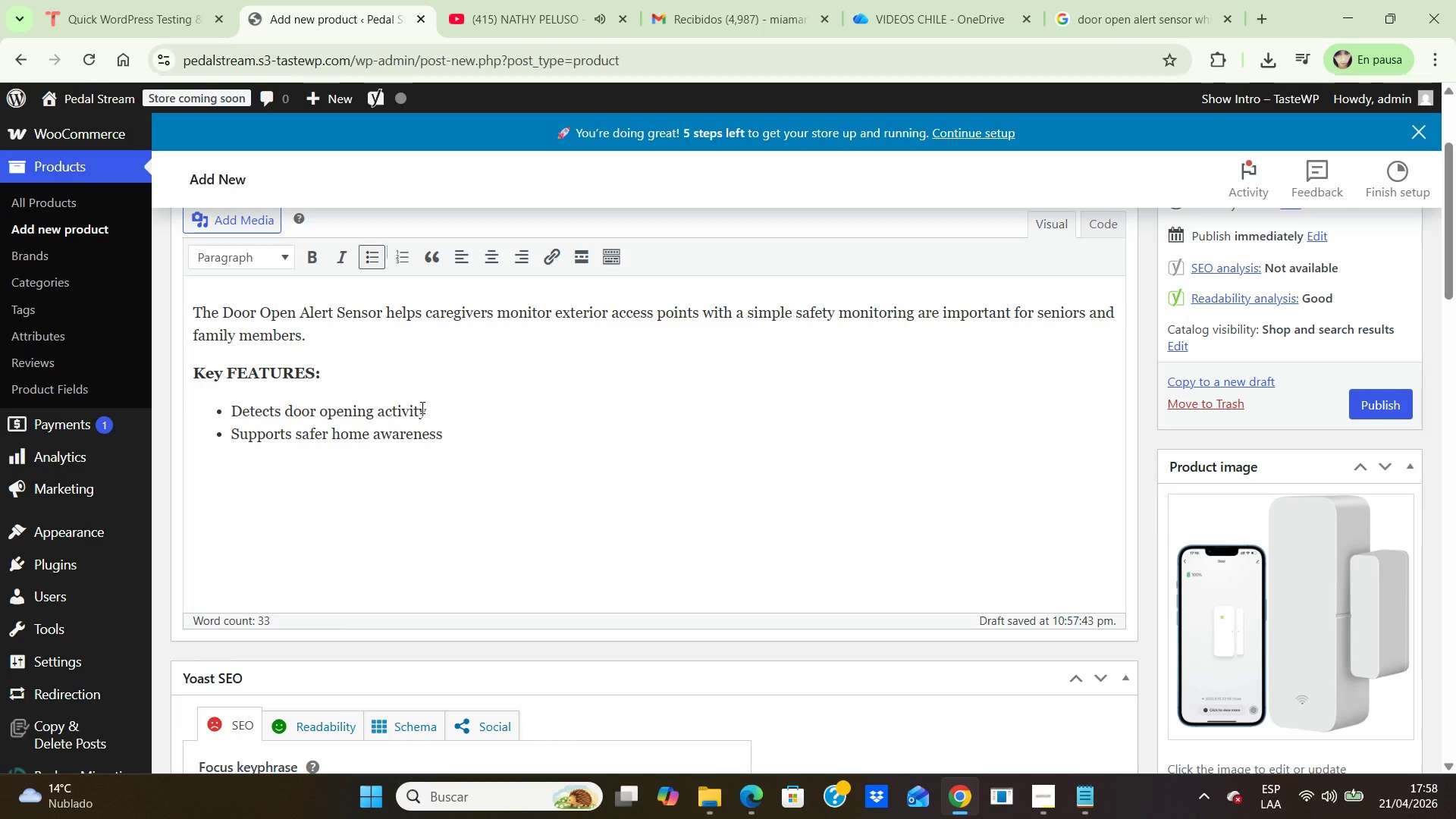 
key(Enter)
 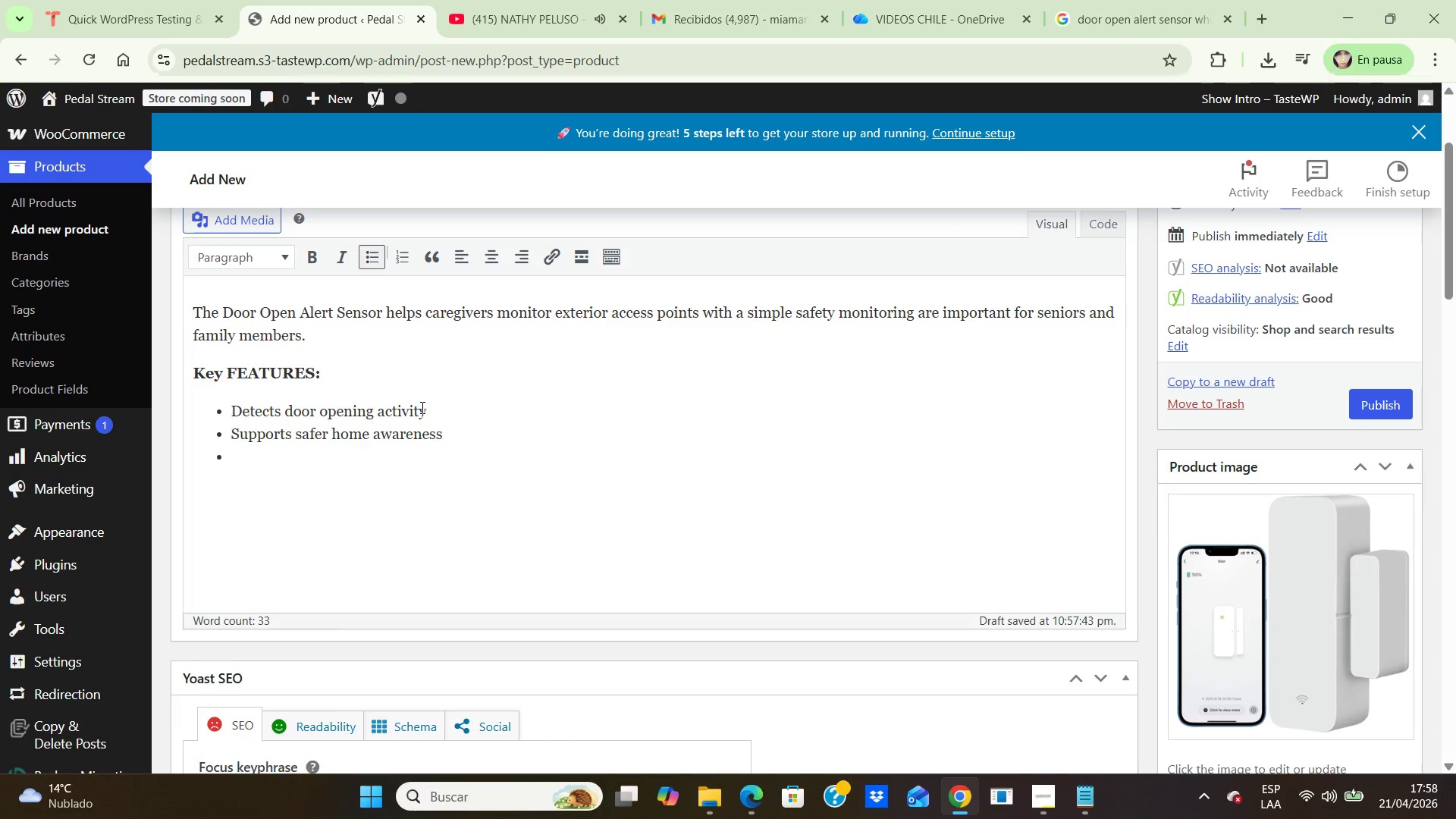 
hold_key(key=CapsLock, duration=0.38)
 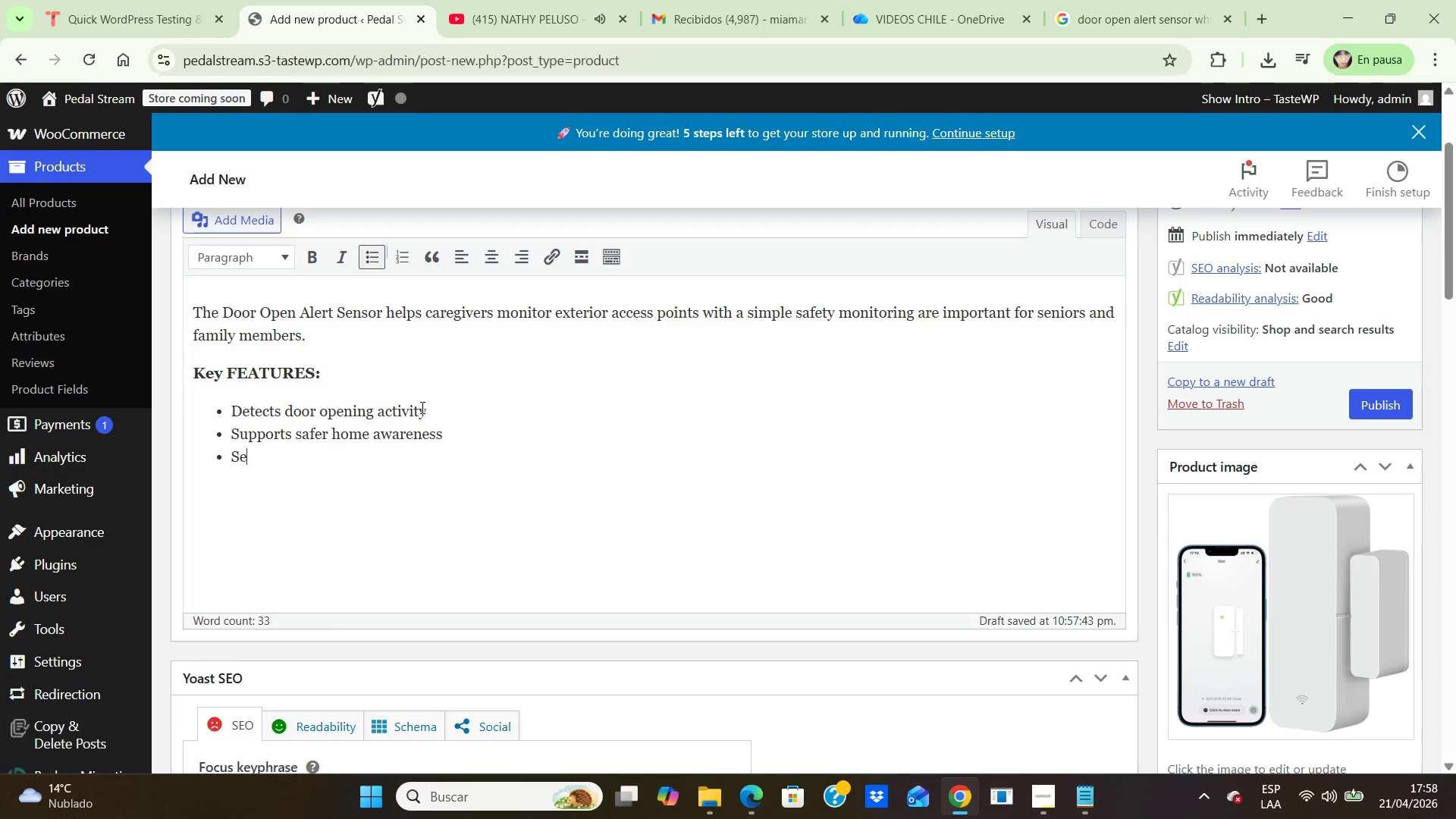 
type(Senior-friendly support for a)
key(Backspace)
type(caregivers)
 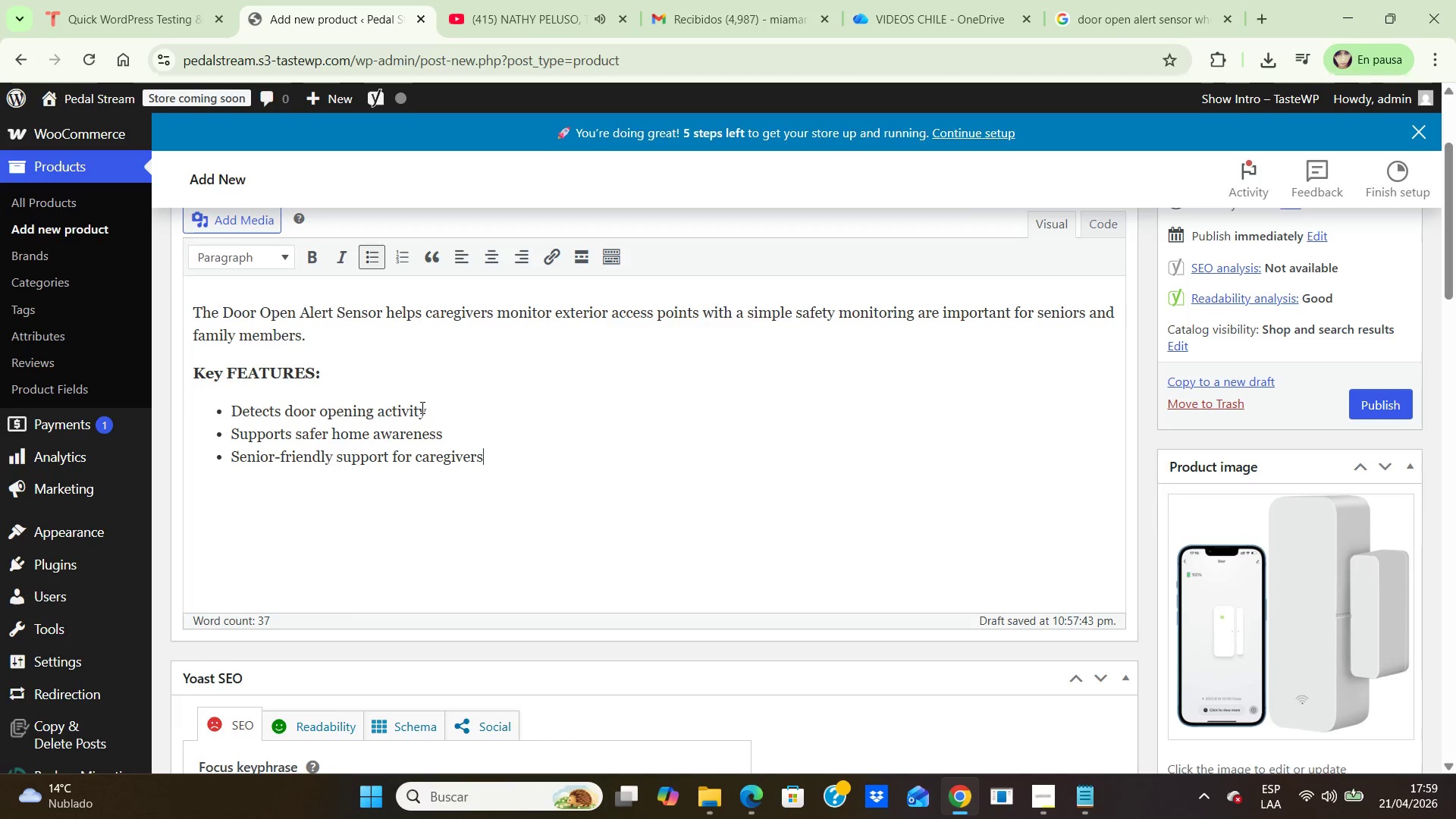 
key(Enter)
 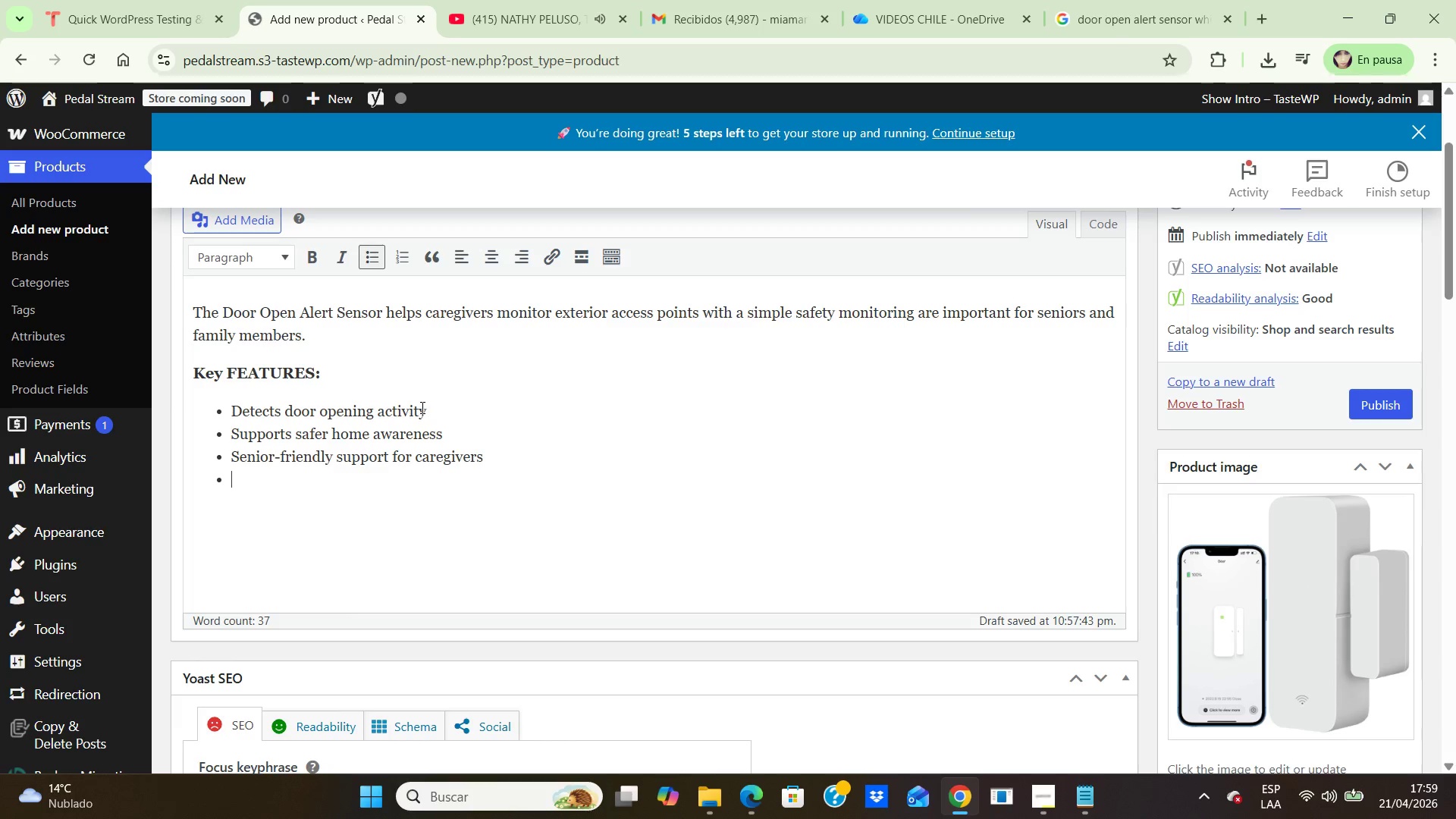 
type(Useful for aging in )
 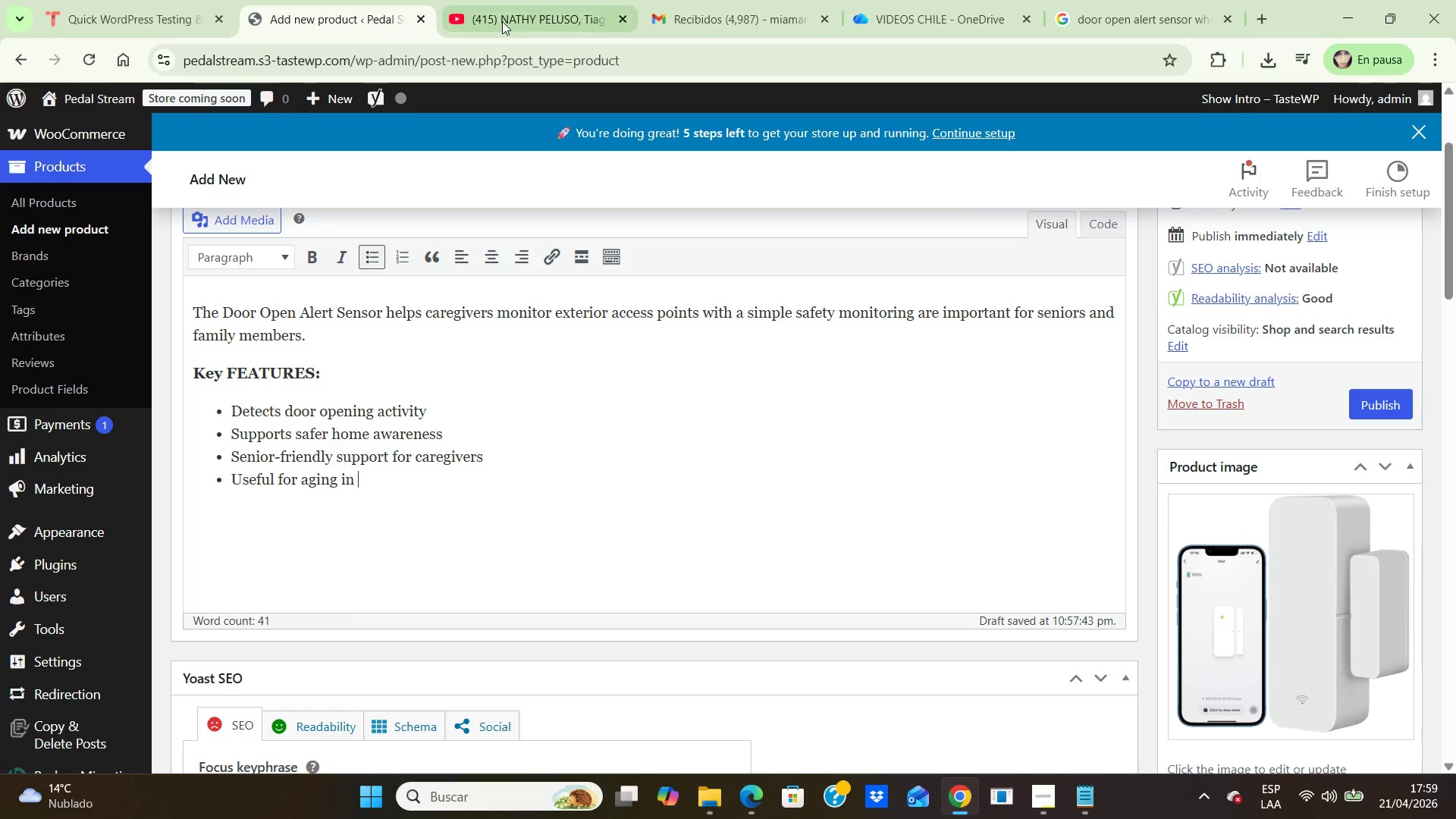 
left_click([502, 21])
 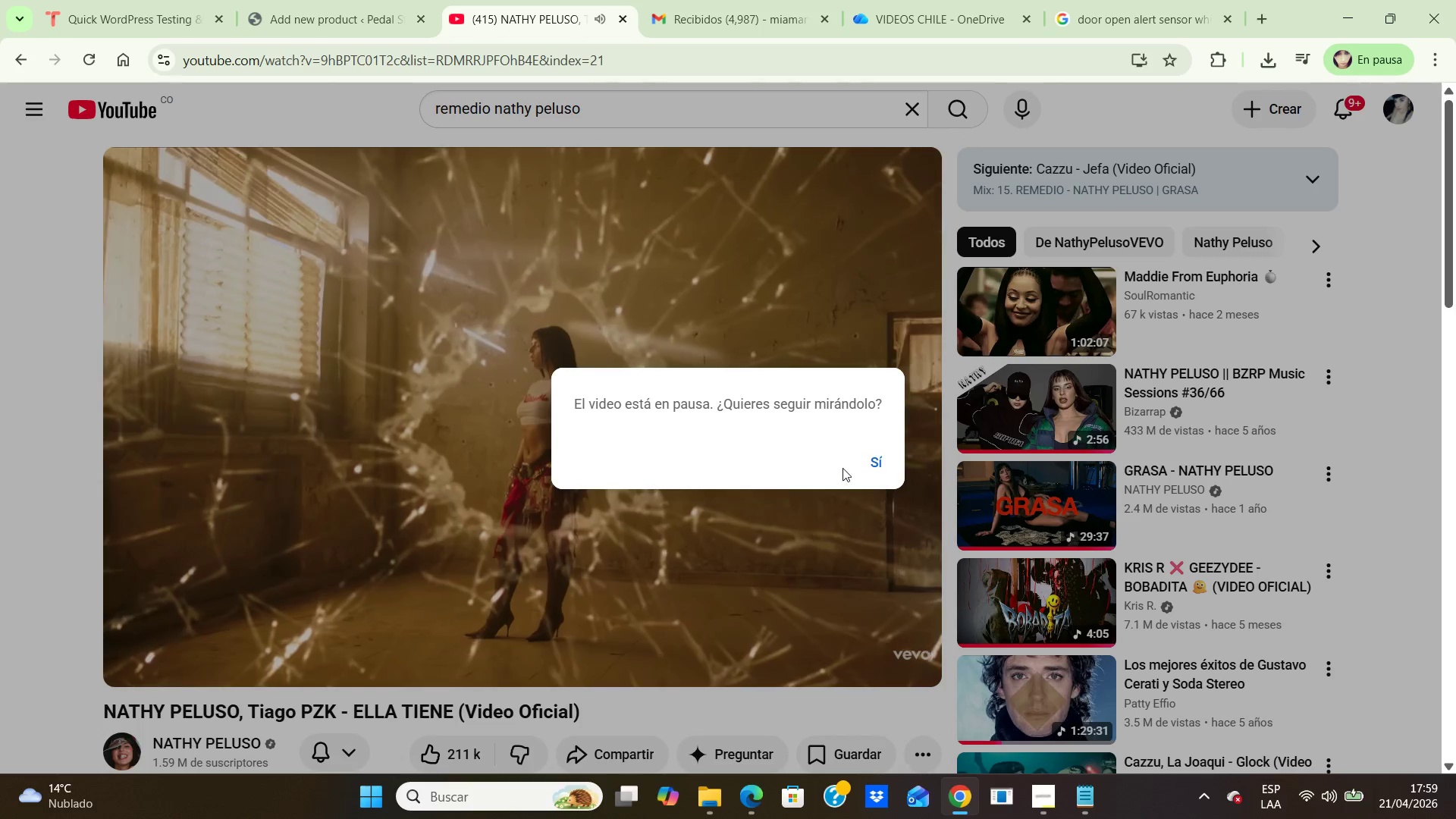 
left_click([873, 457])
 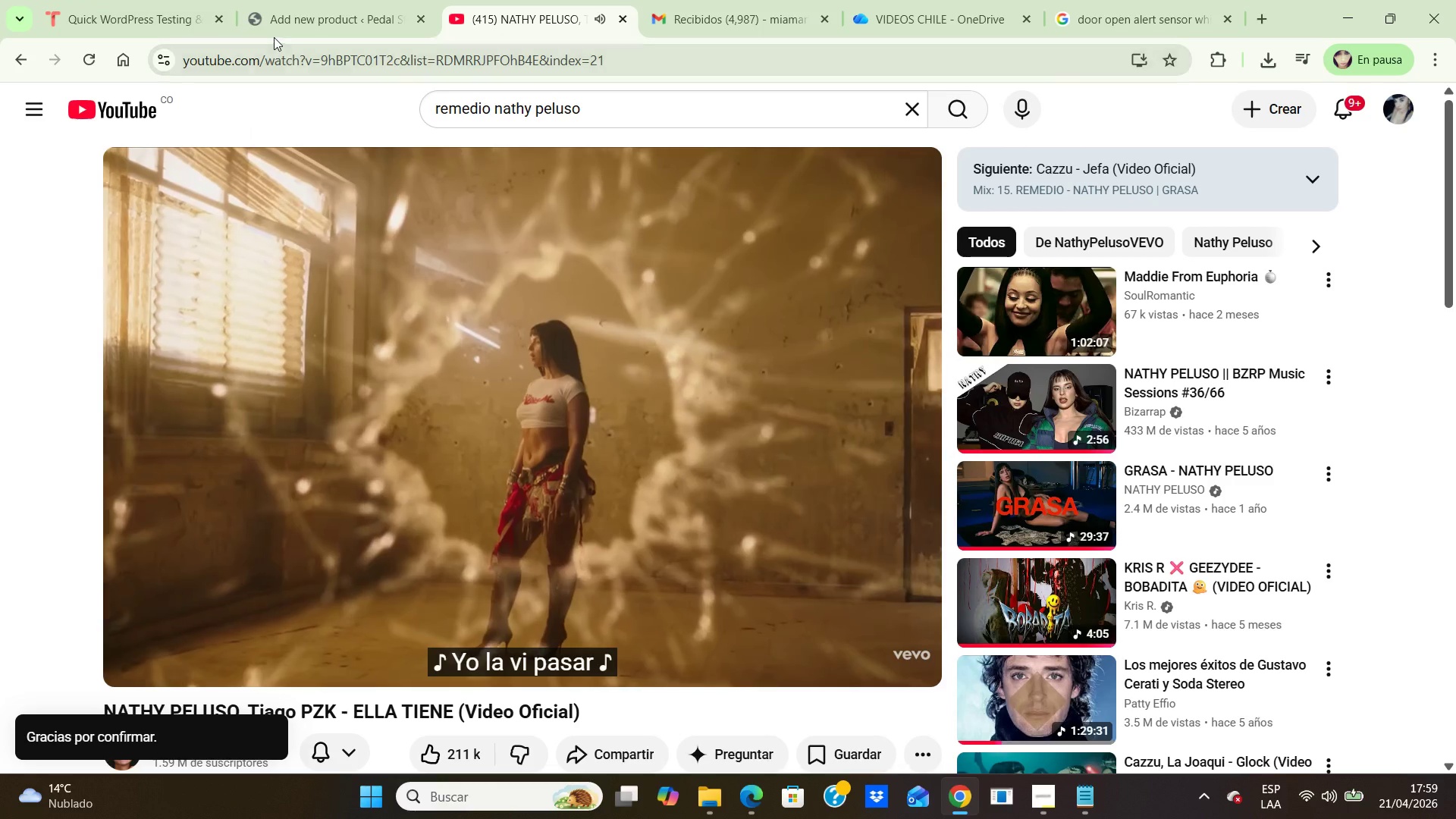 
double_click([284, 21])
 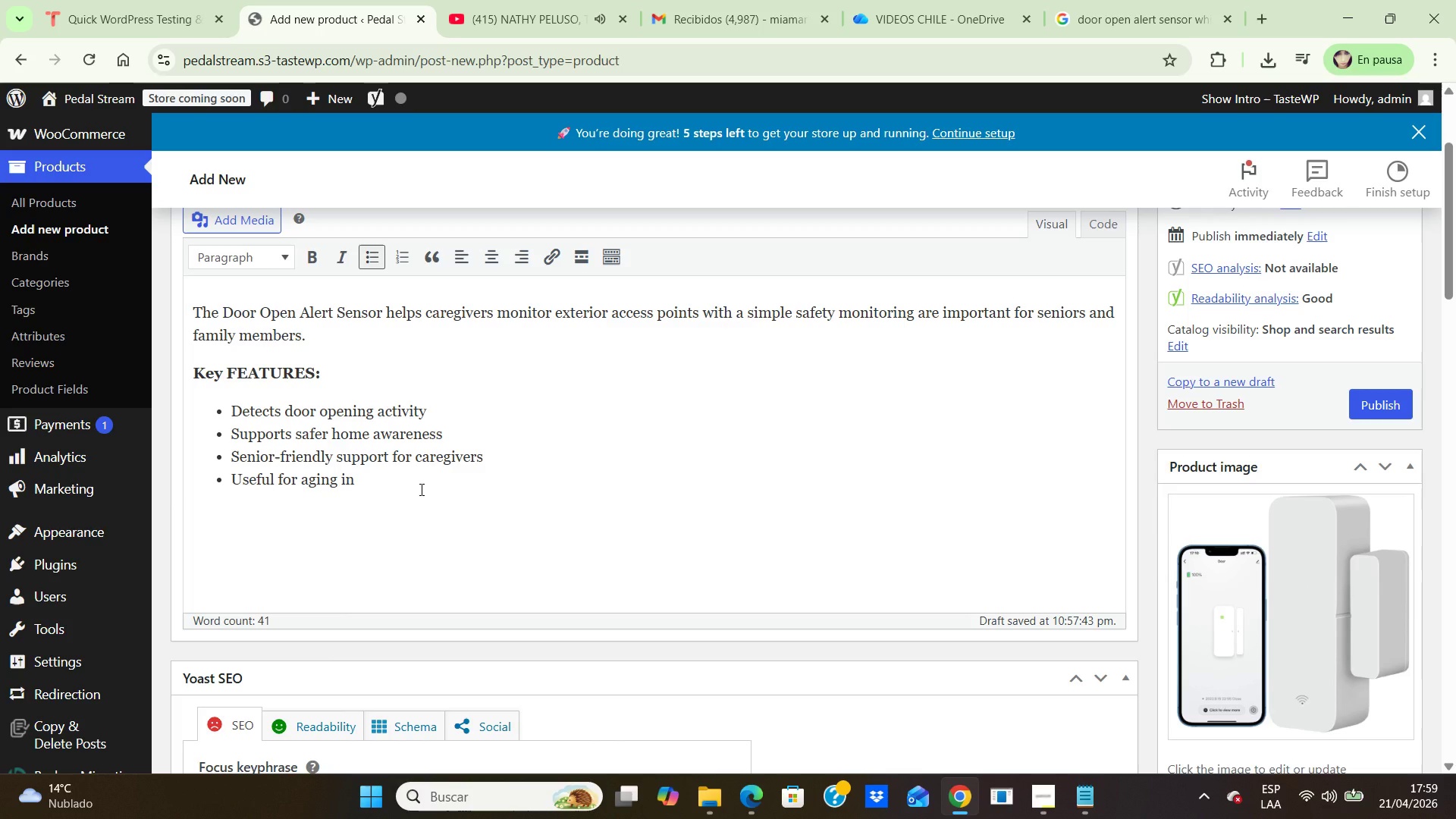 
type(place monitoring needs)
 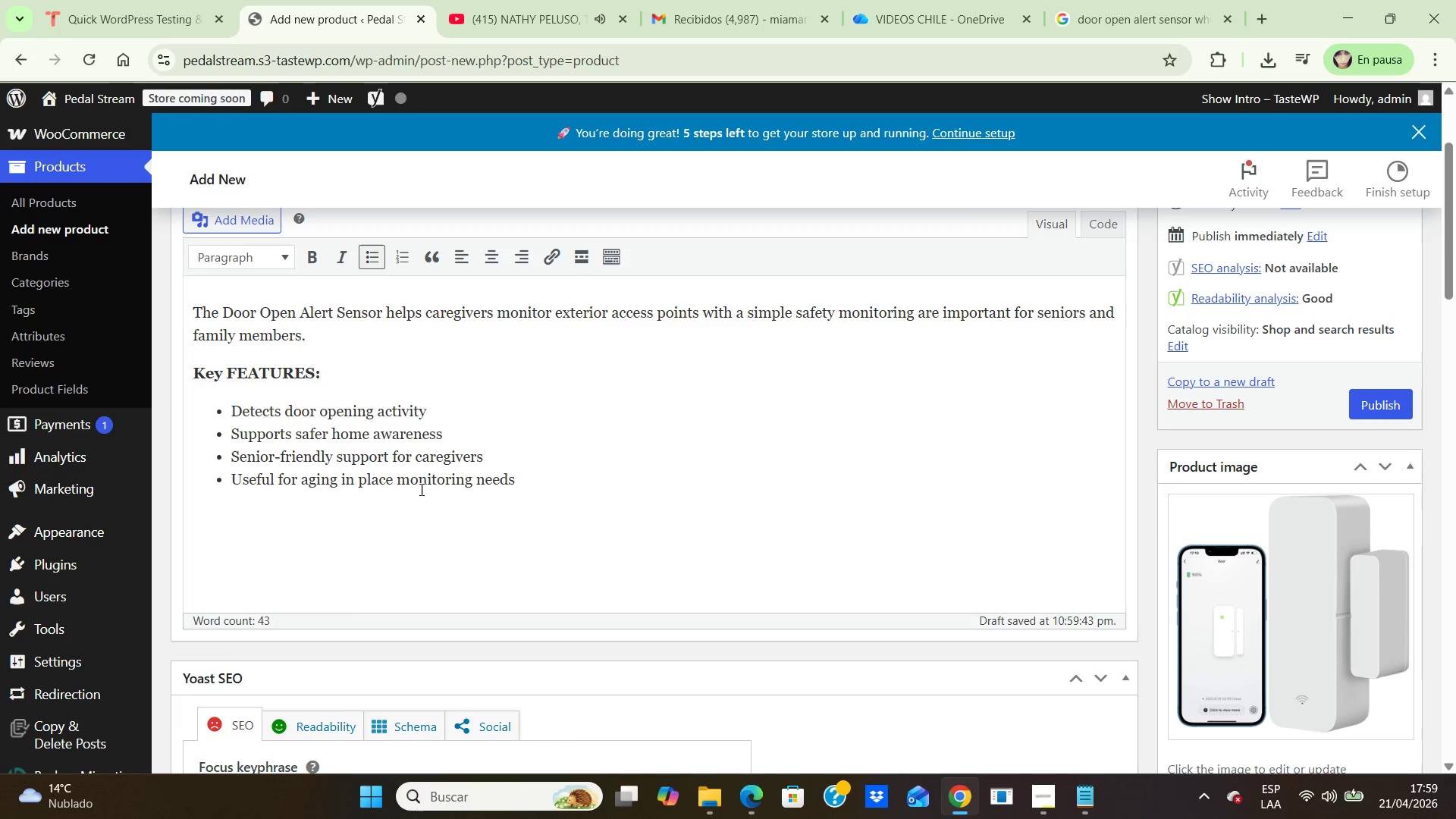 
key(Enter)
 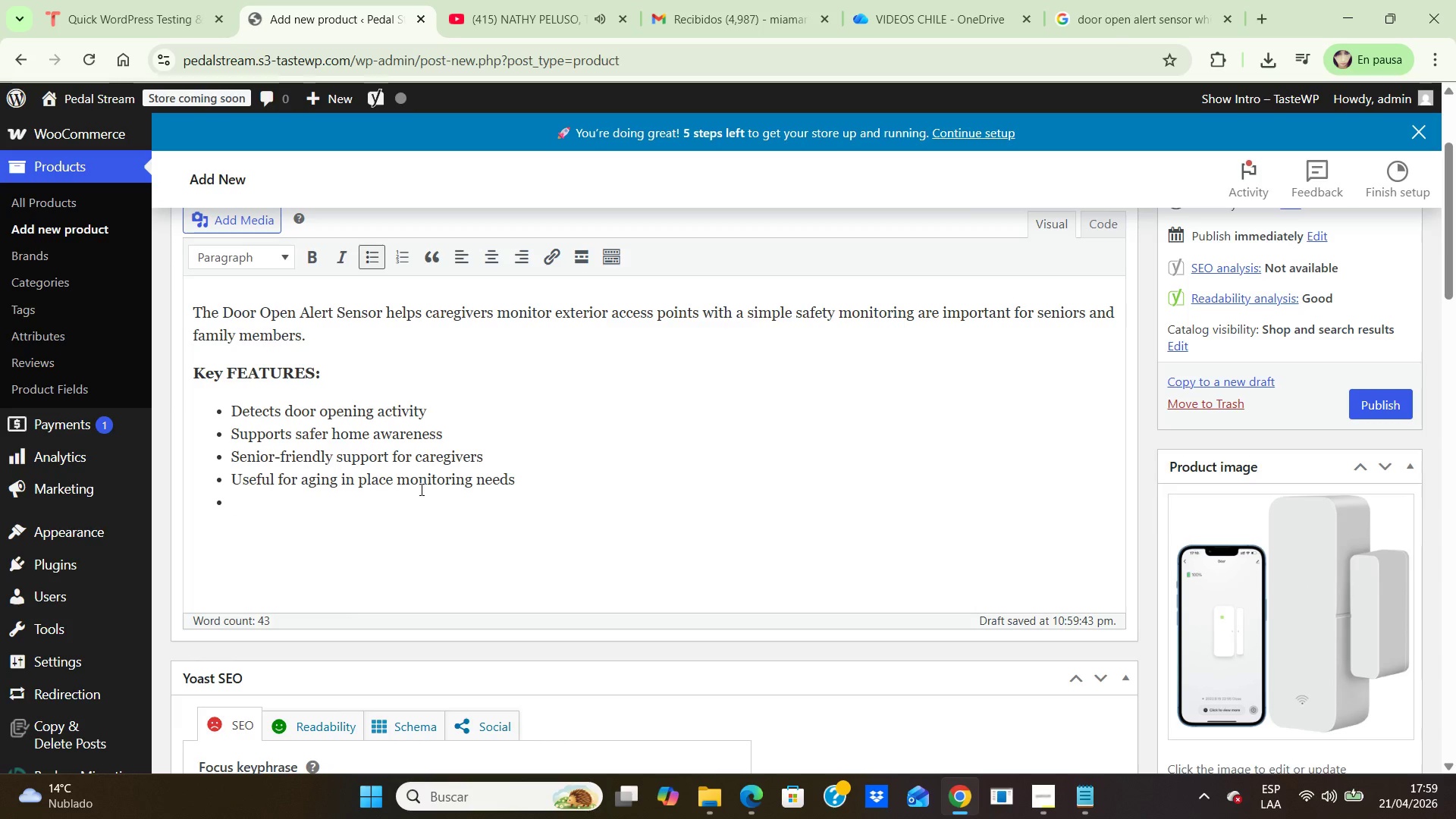 
type(Simple everu)
key(Backspace)
type(yday safety enhancement)
 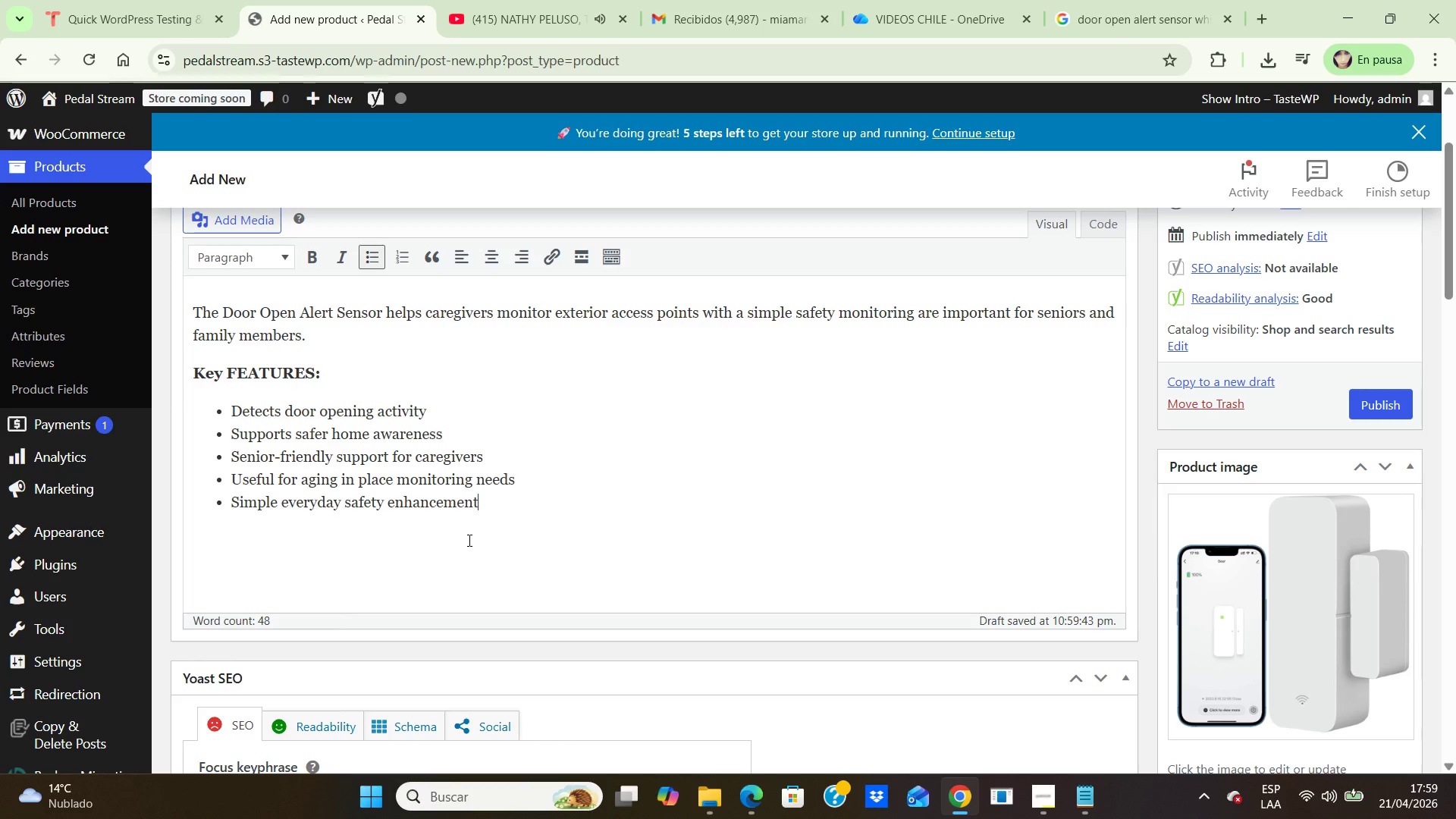 
scroll: coordinate [469, 540], scroll_direction: down, amount: 14.0
 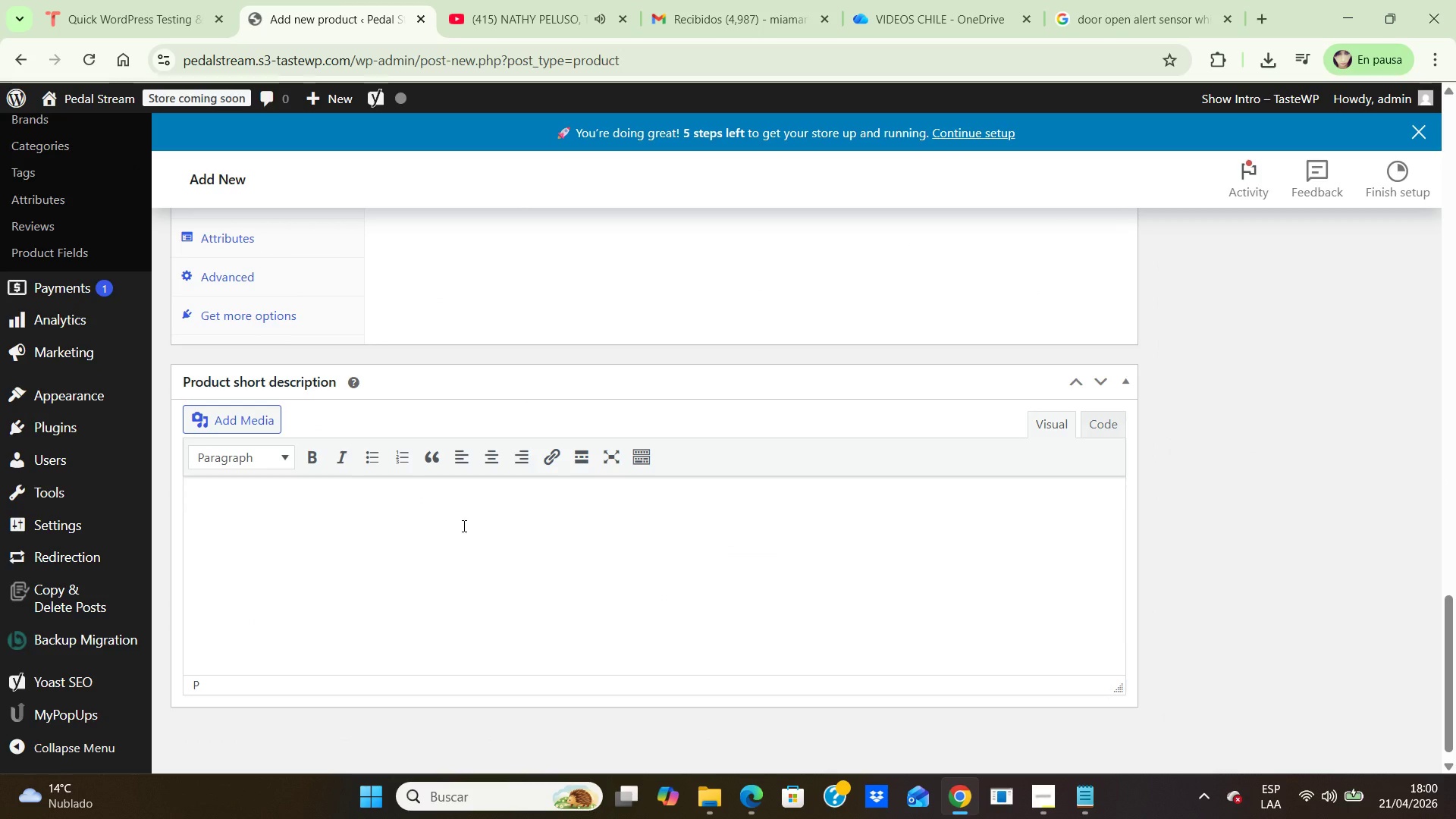 
type(Senior-friendly door alert sensor for simple entry awareness in aging in place homes.)
 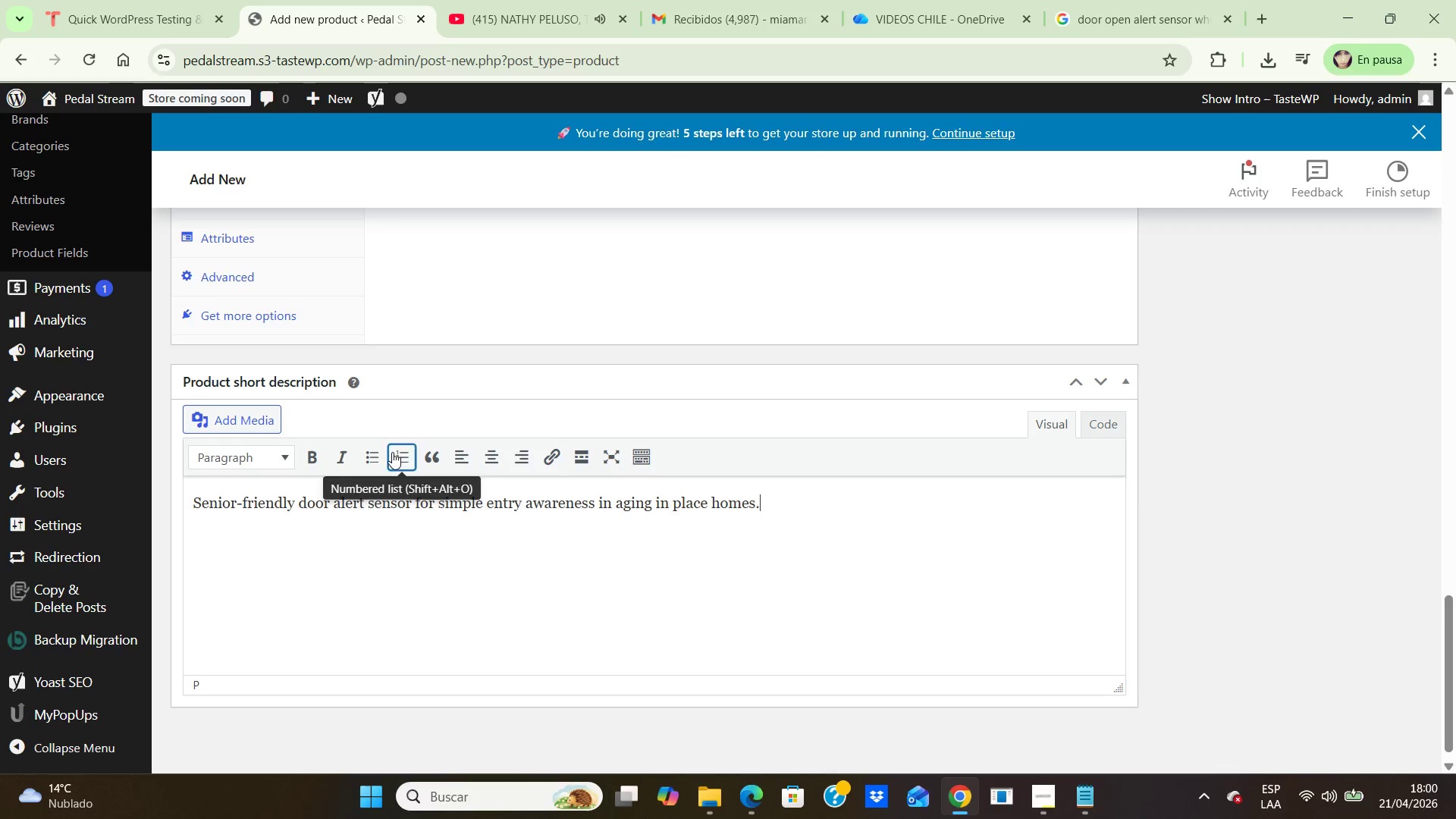 
scroll: coordinate [368, 413], scroll_direction: up, amount: 18.0
 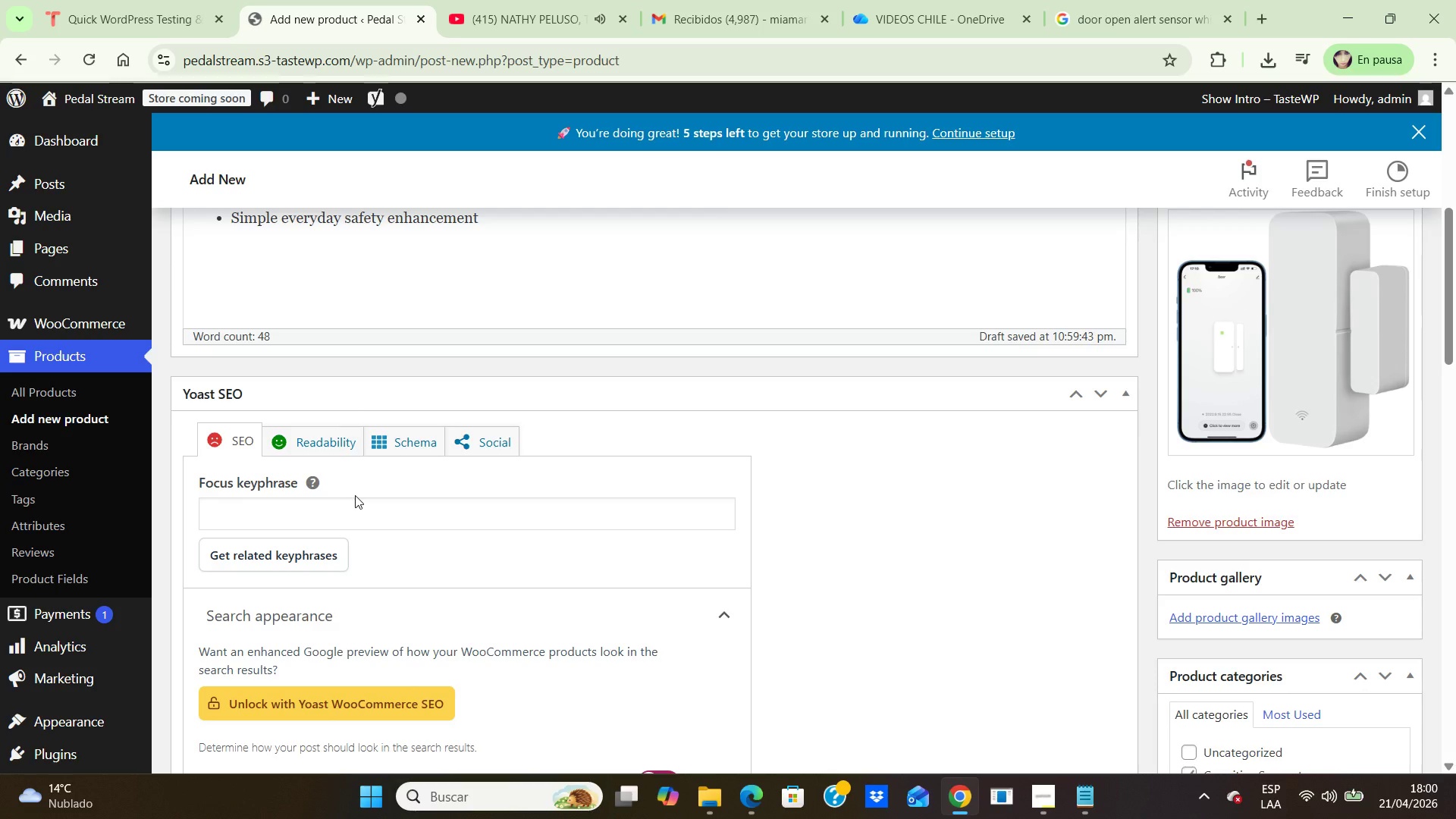 
scroll: coordinate [355, 495], scroll_direction: down, amount: 2.0
 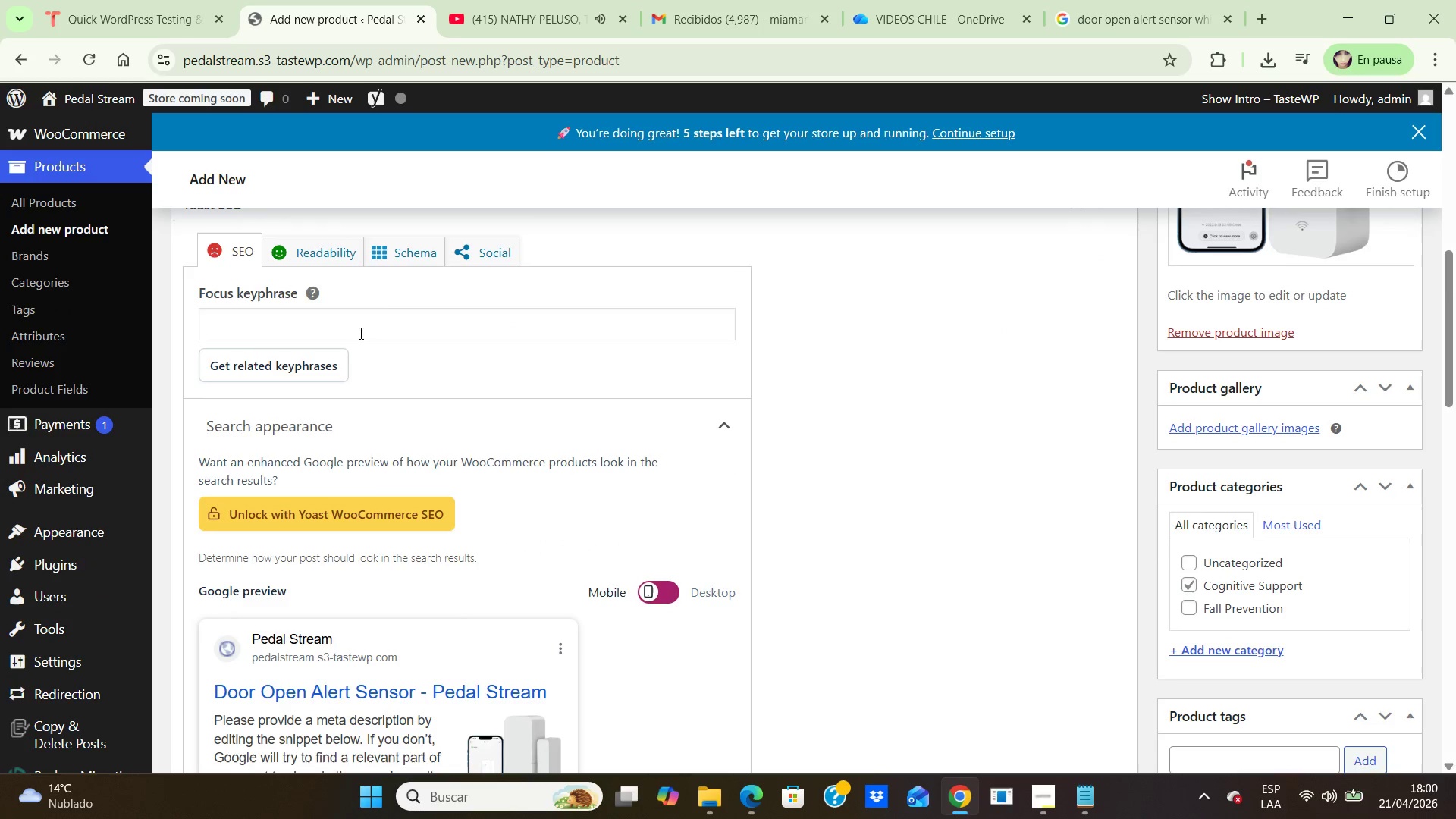 
left_click([367, 323])
 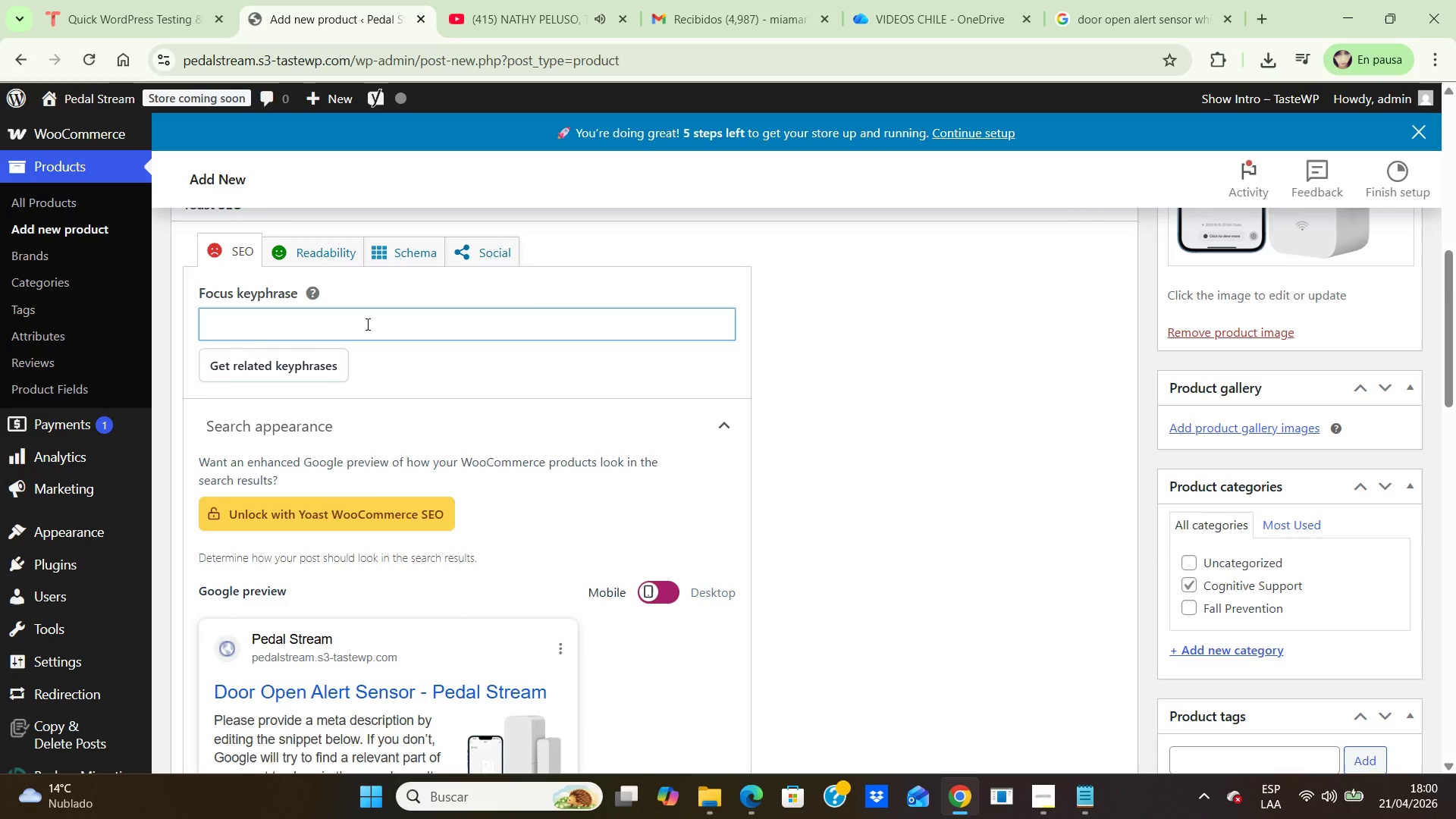 
type(door alert sensor elderly )
 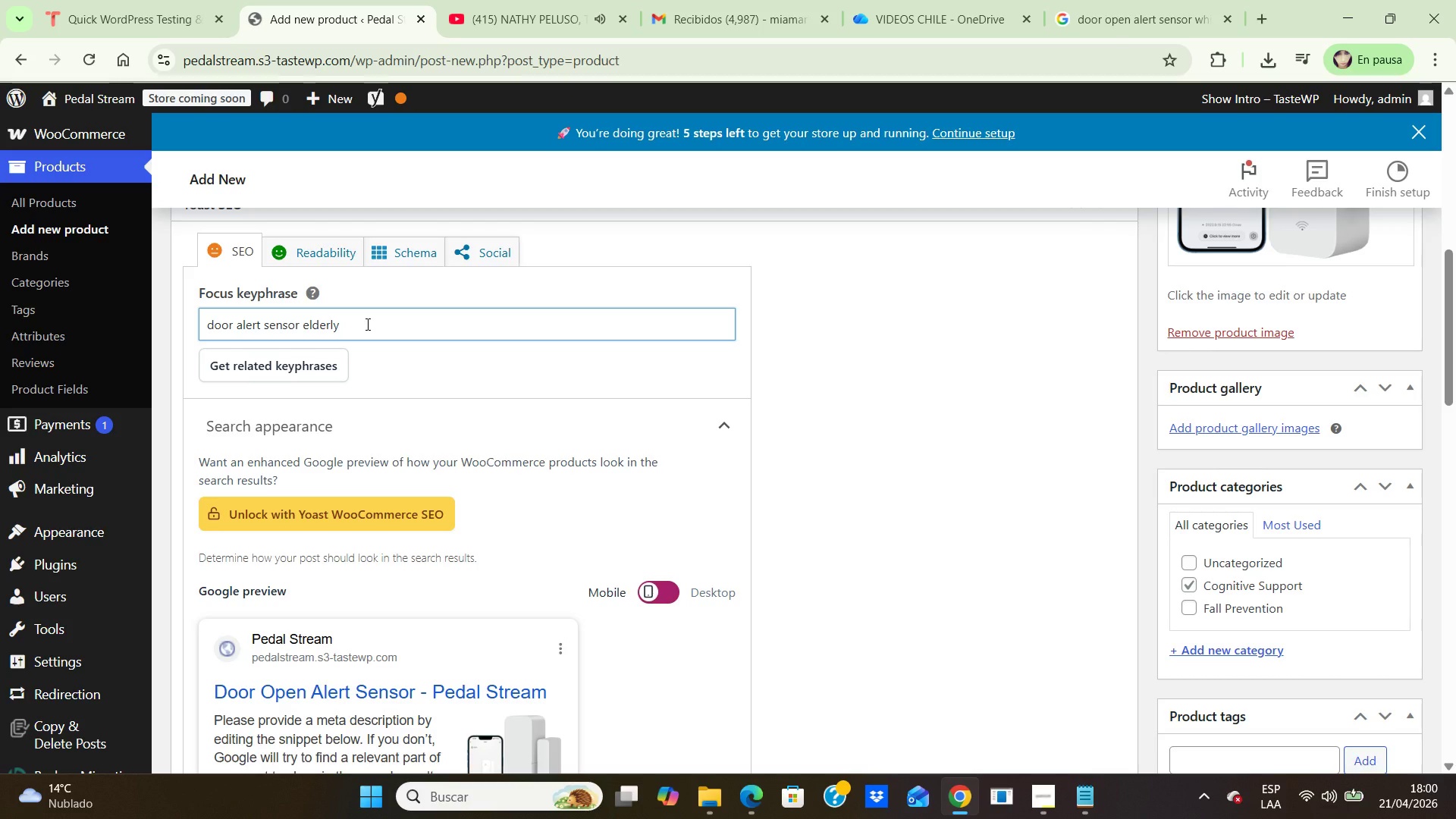 
wait(5.17)
 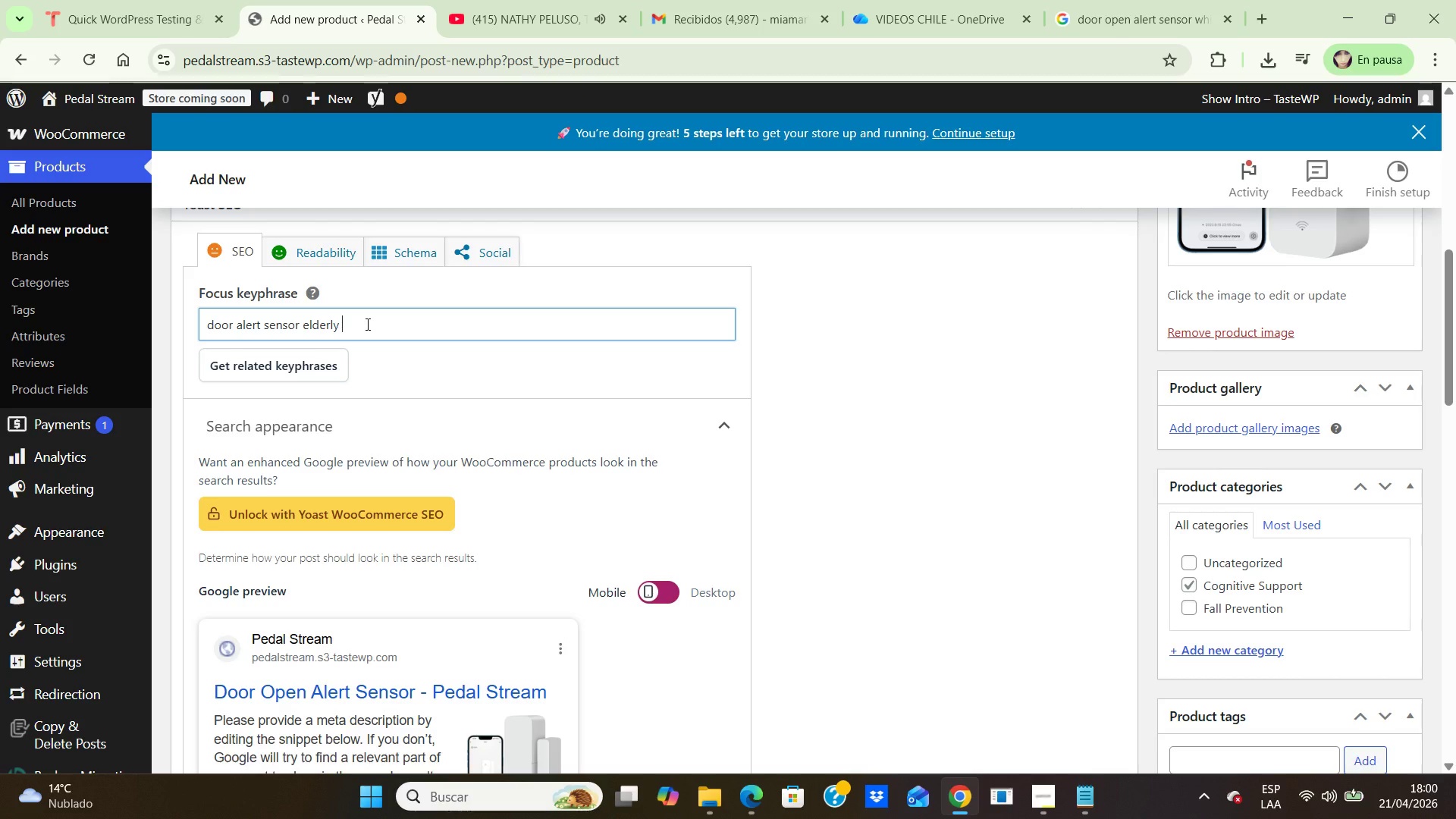 
scroll: coordinate [366, 375], scroll_direction: down, amount: 5.0
 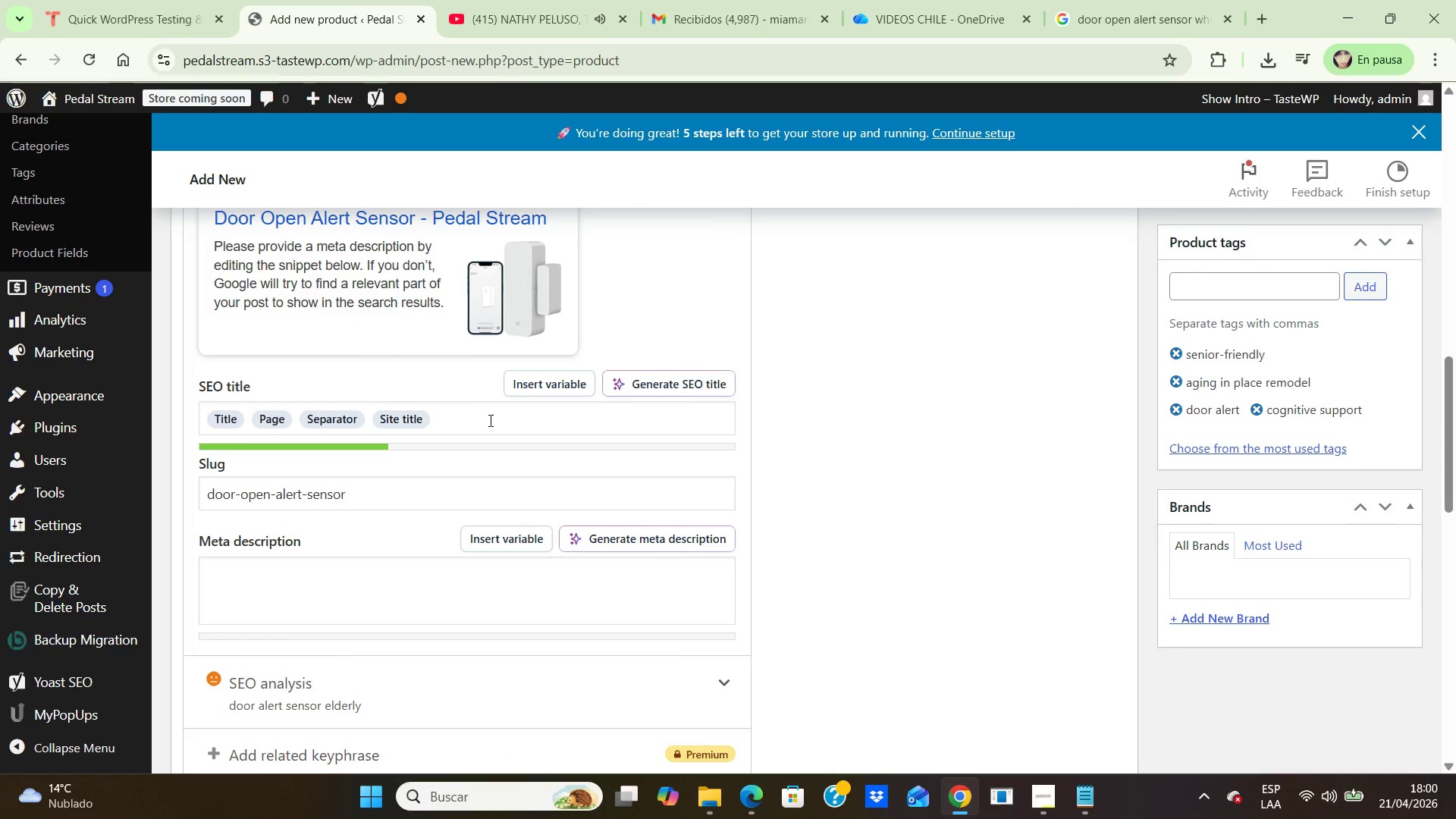 
left_click([483, 422])
 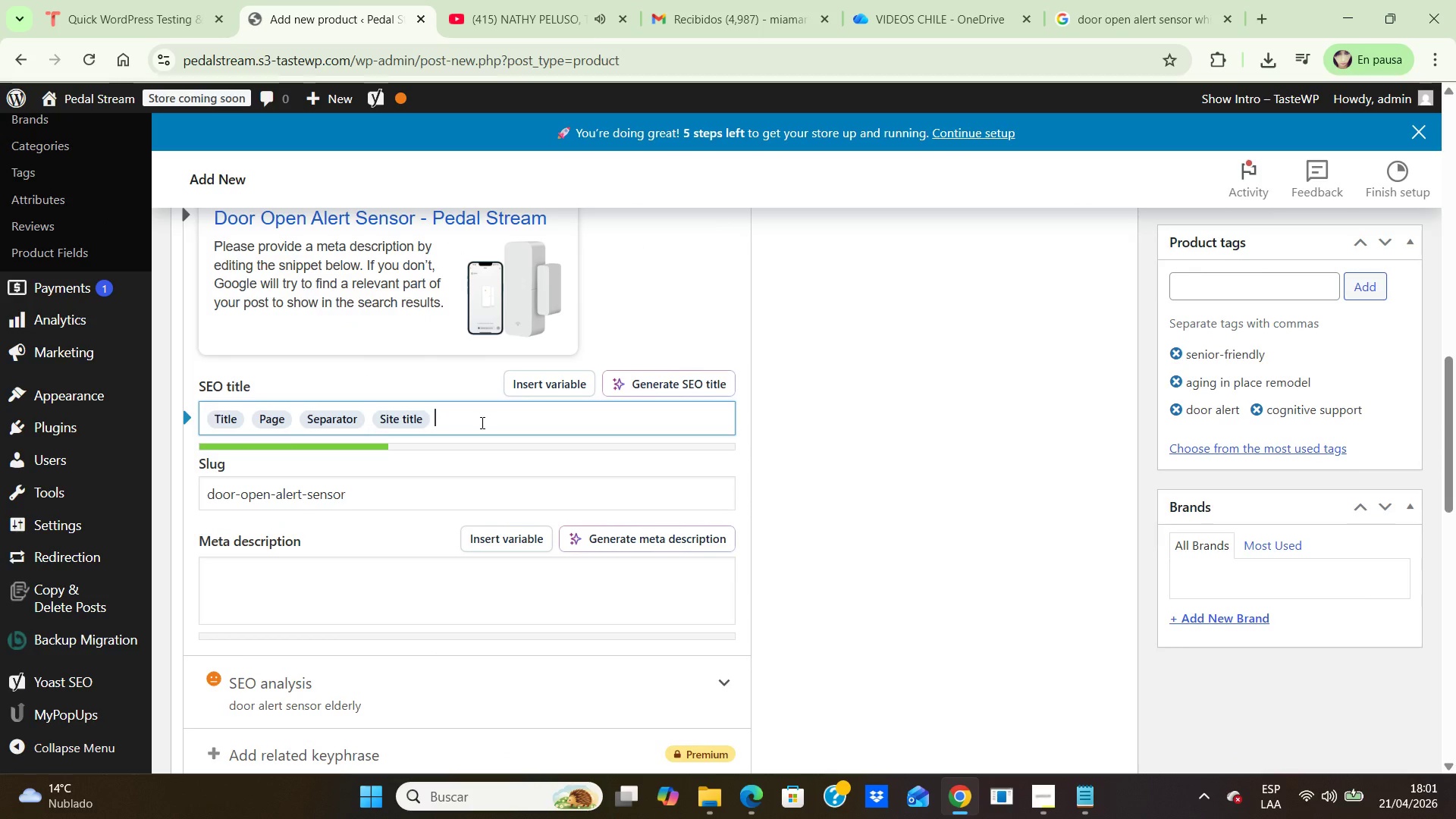 
left_click_drag(start_coordinate=[483, 422], to_coordinate=[148, 394])
 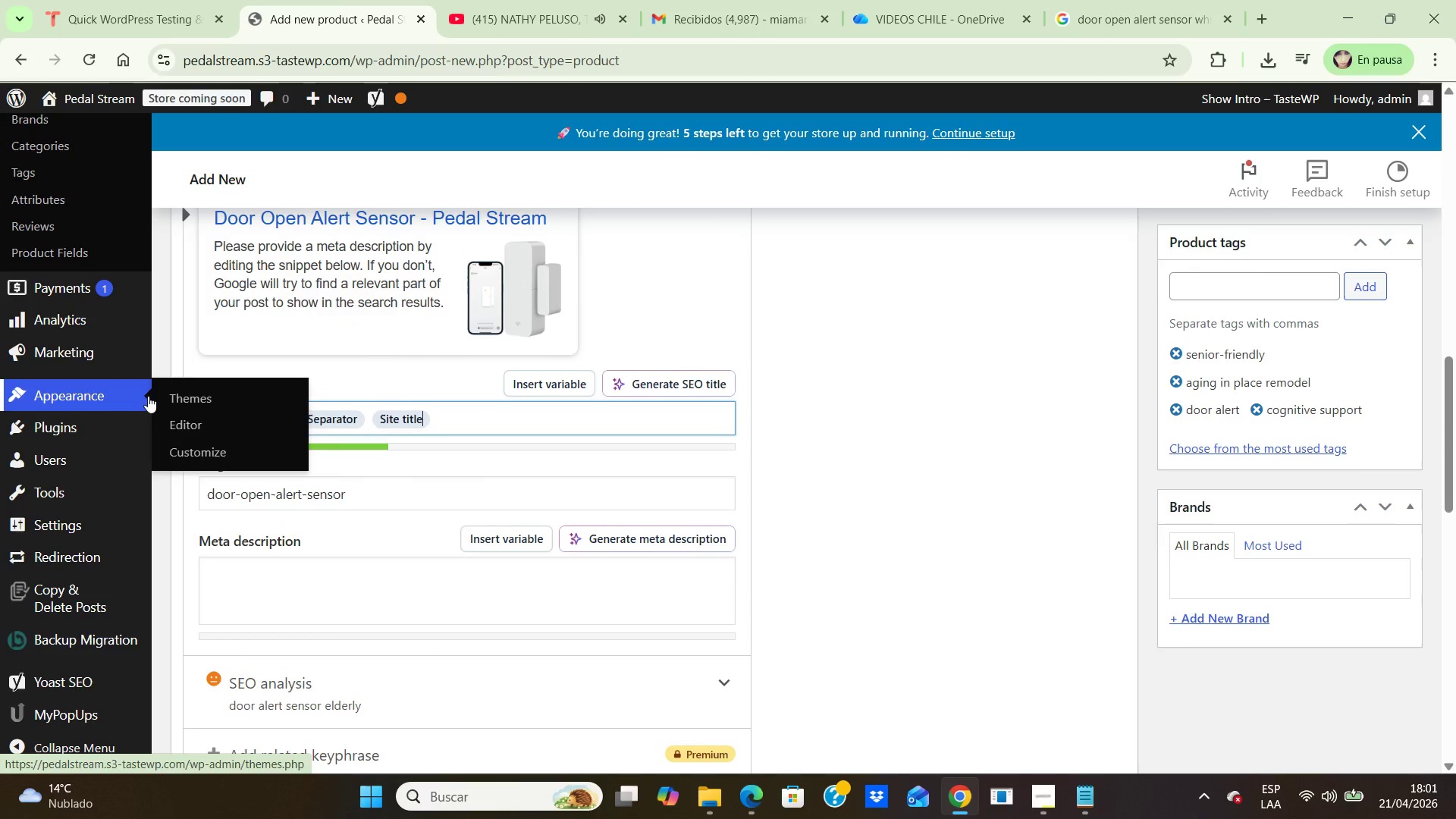 
key(Backspace)
 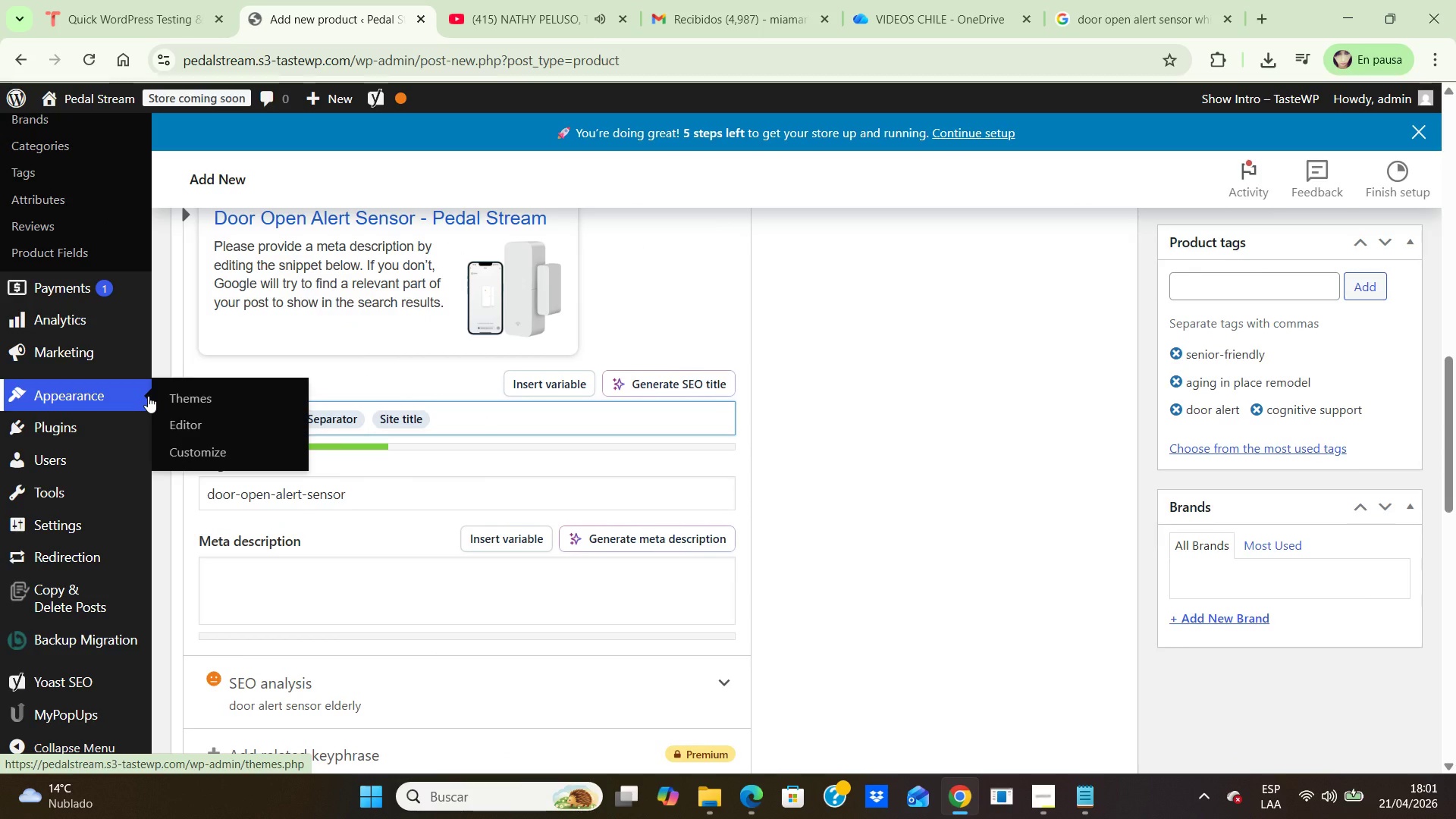 
key(Backspace)
 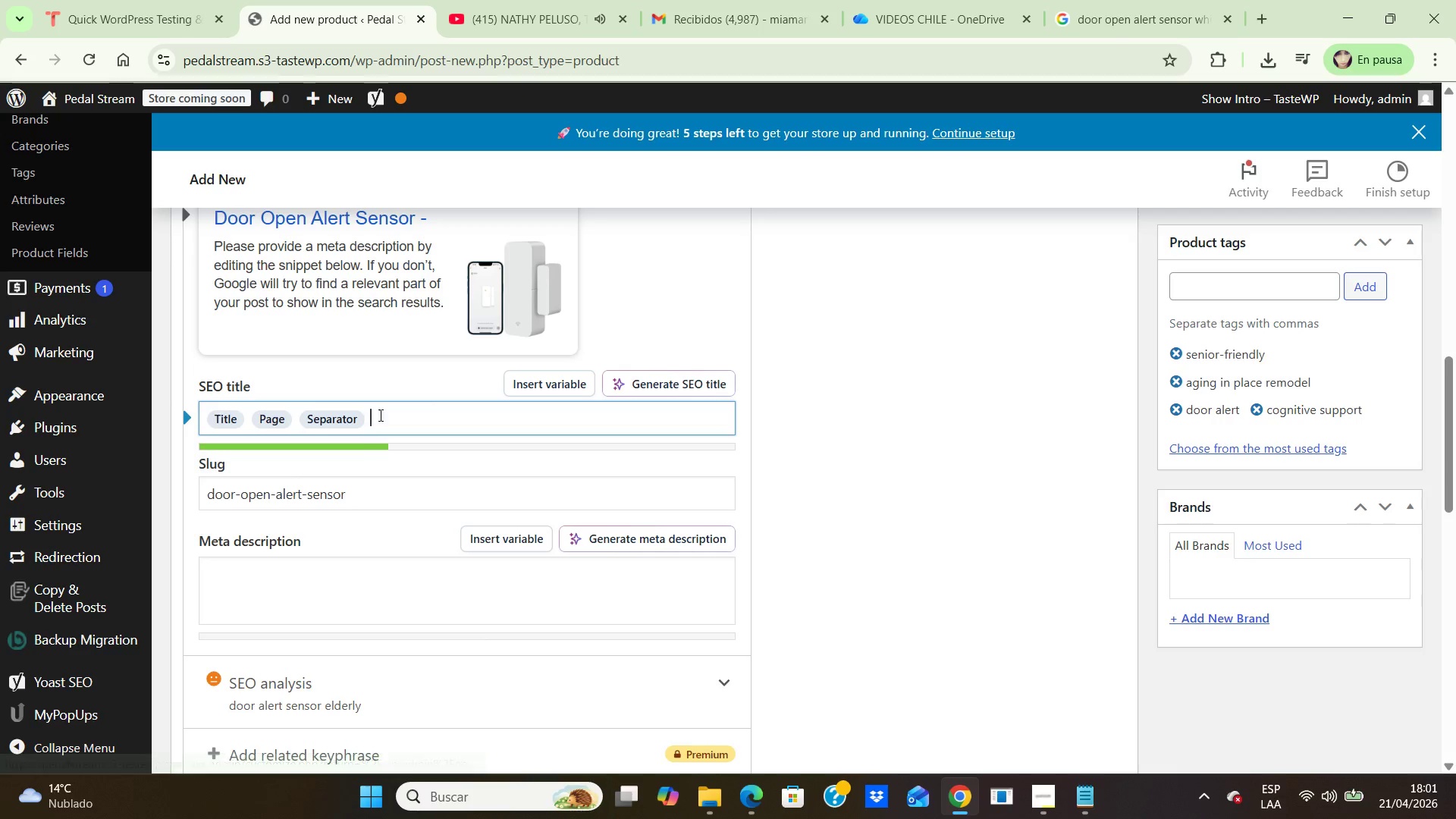 
left_click([380, 409])
 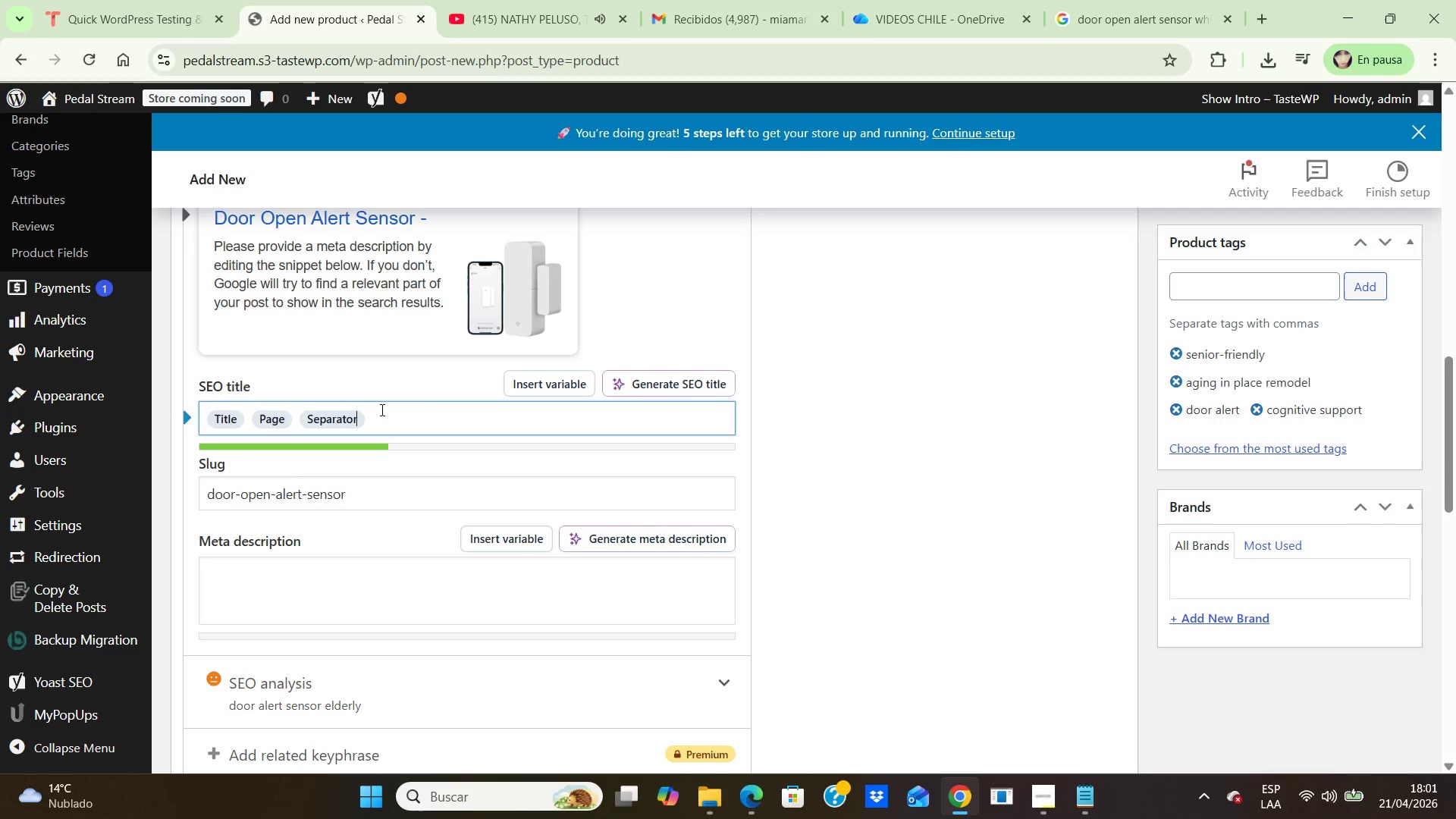 
key(Backspace)
key(Backspace)
key(Backspace)
key(Backspace)
key(Backspace)
key(Backspace)
type(Door Open Alert Sensor \ Senior Safety Monitoring)
 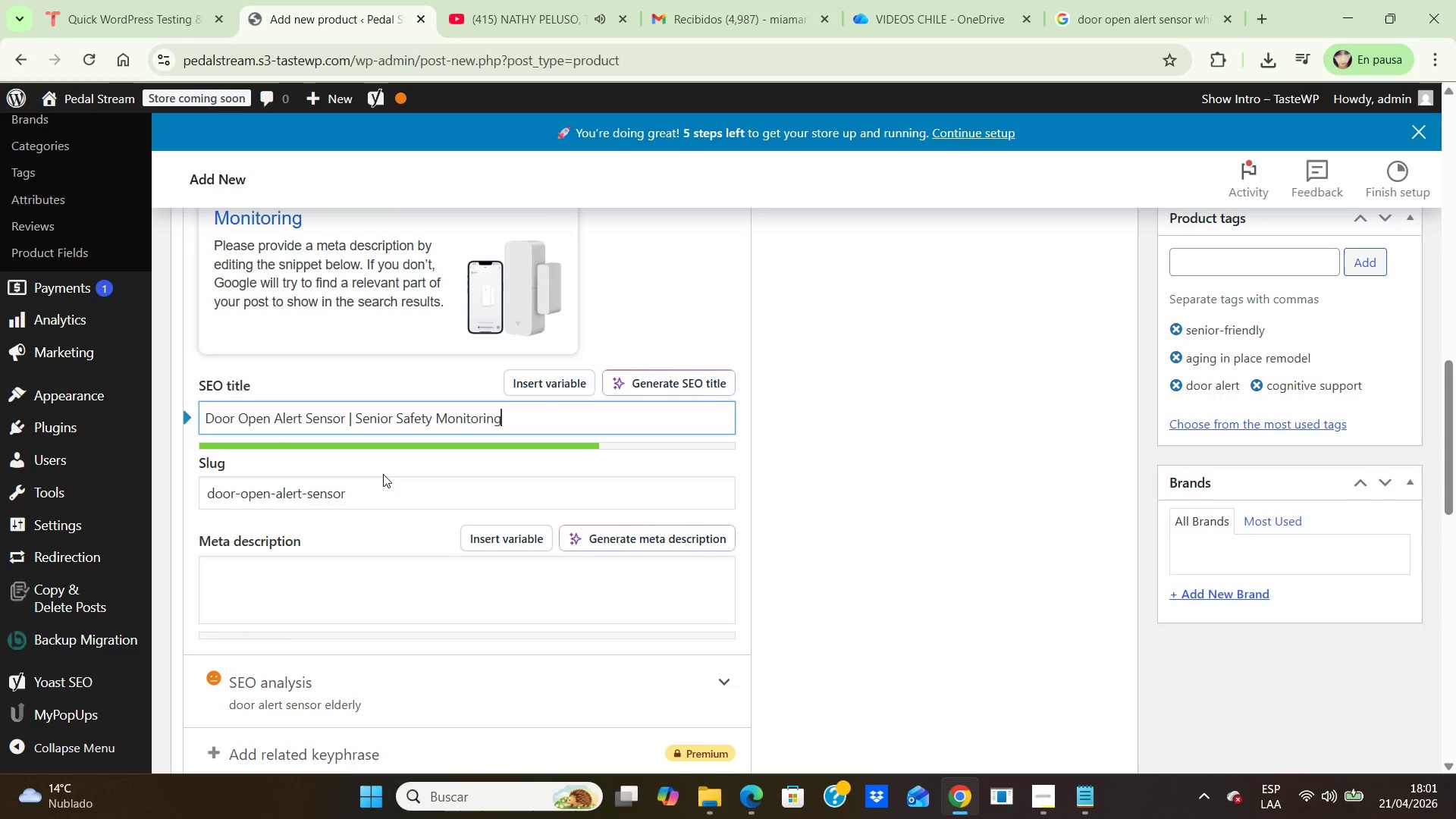 
scroll: coordinate [383, 474], scroll_direction: down, amount: 1.0
 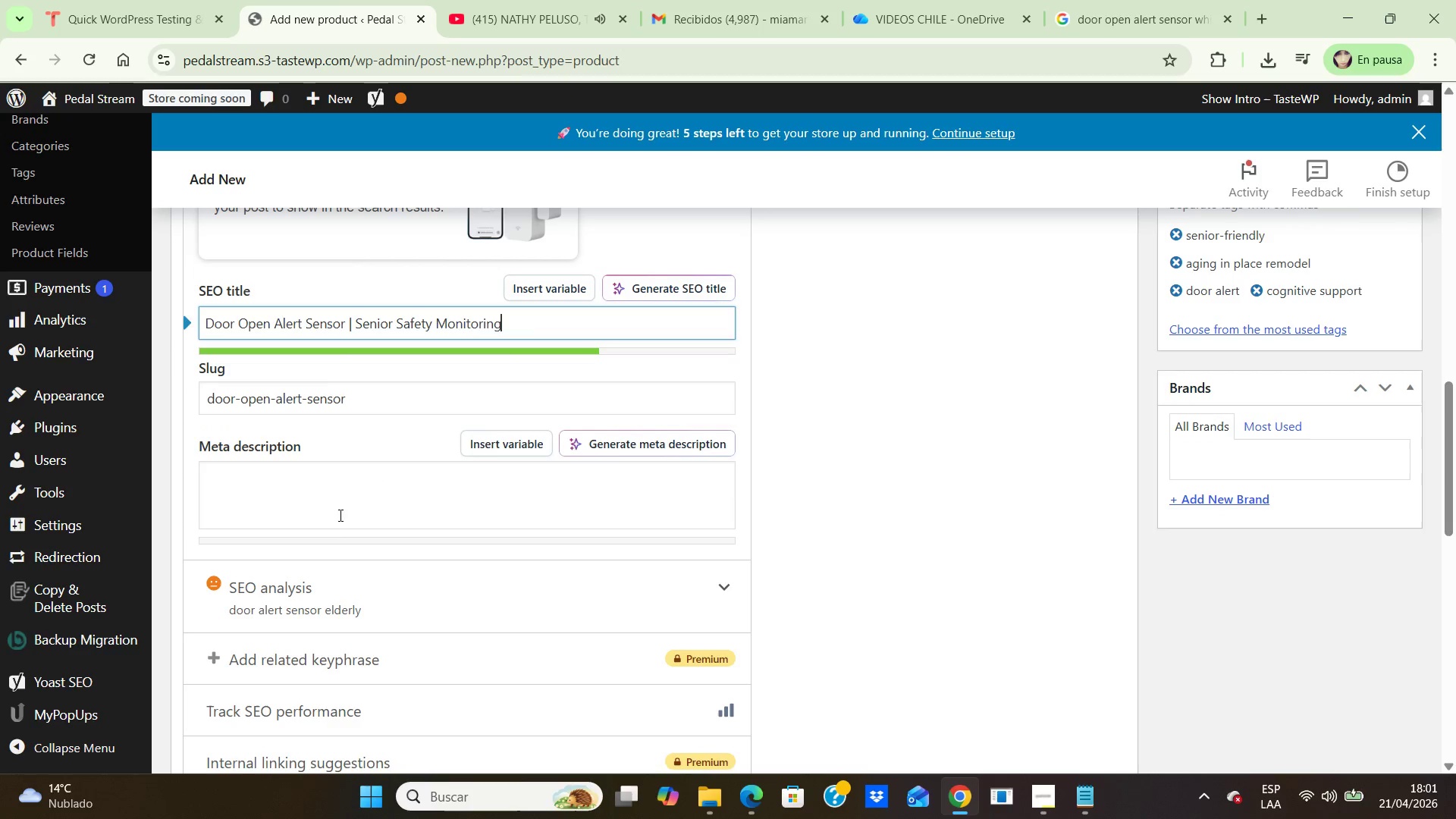 
left_click([340, 510])
 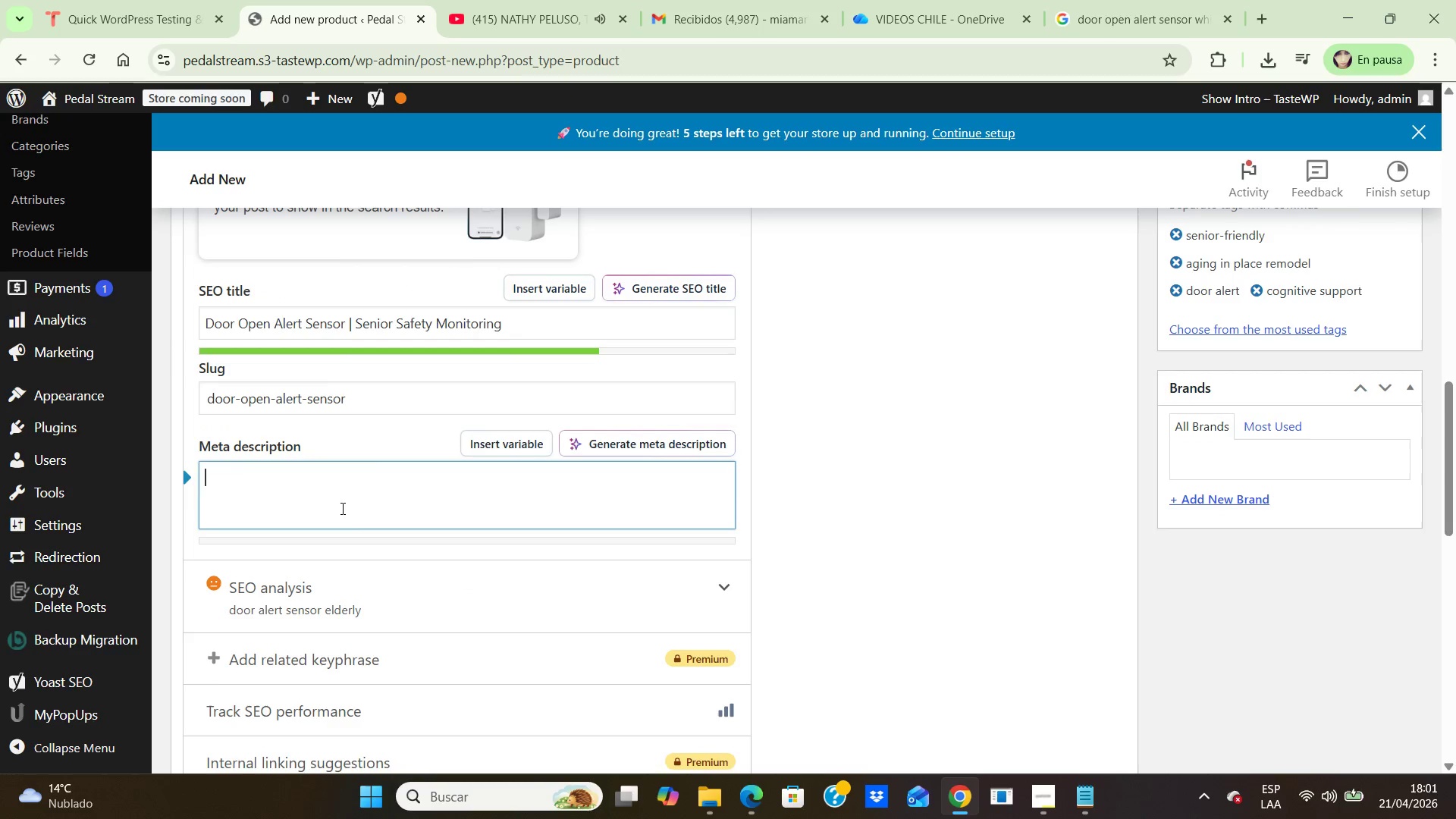 
type(Senior)
 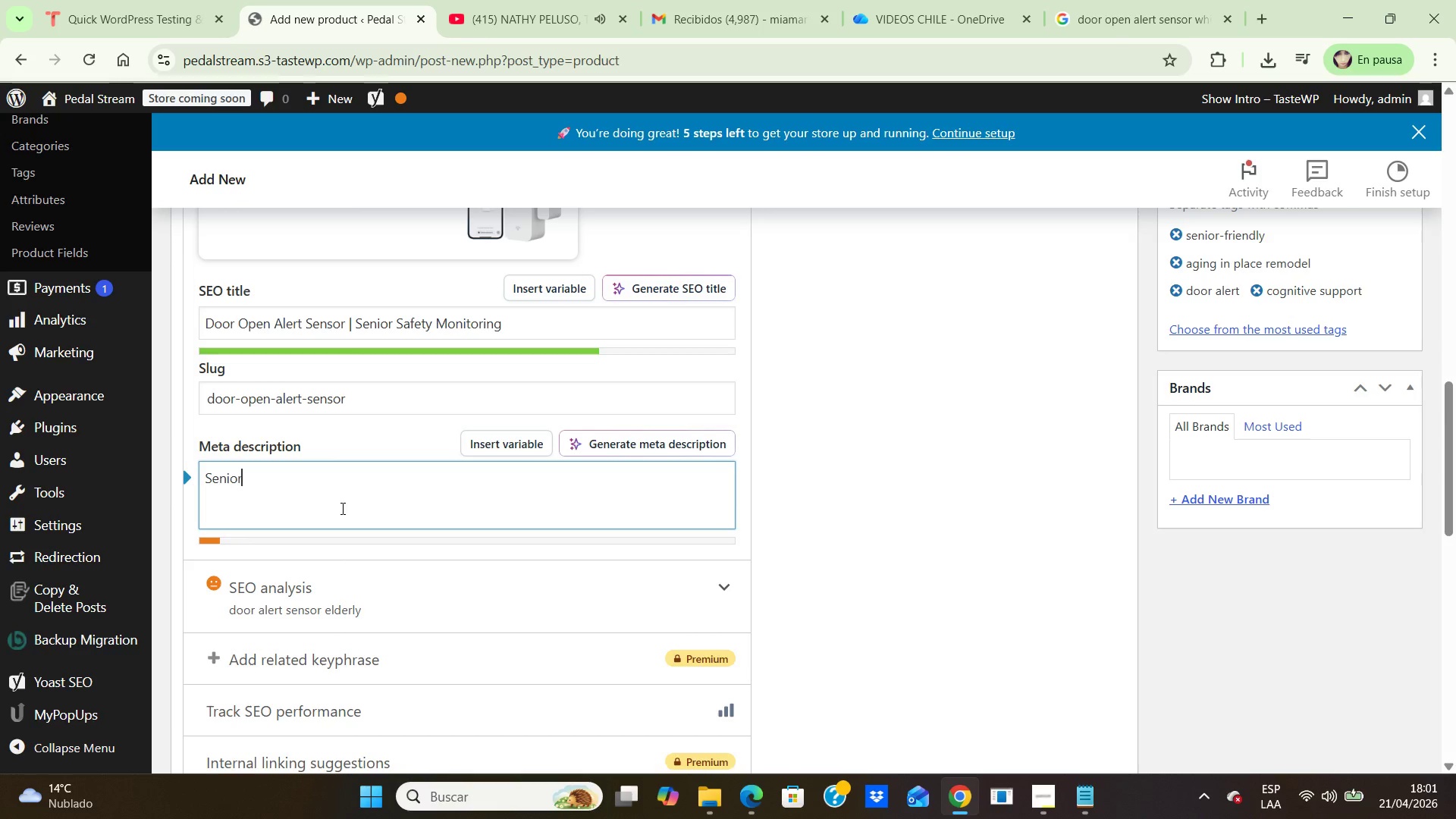 
type(-friendly door alert sensor for simple home entry awareness and aging in place safety su;;ort)
key(Backspace)
key(Backspace)
key(Backspace)
key(Backspace)
key(Backspace)
type(pport)
 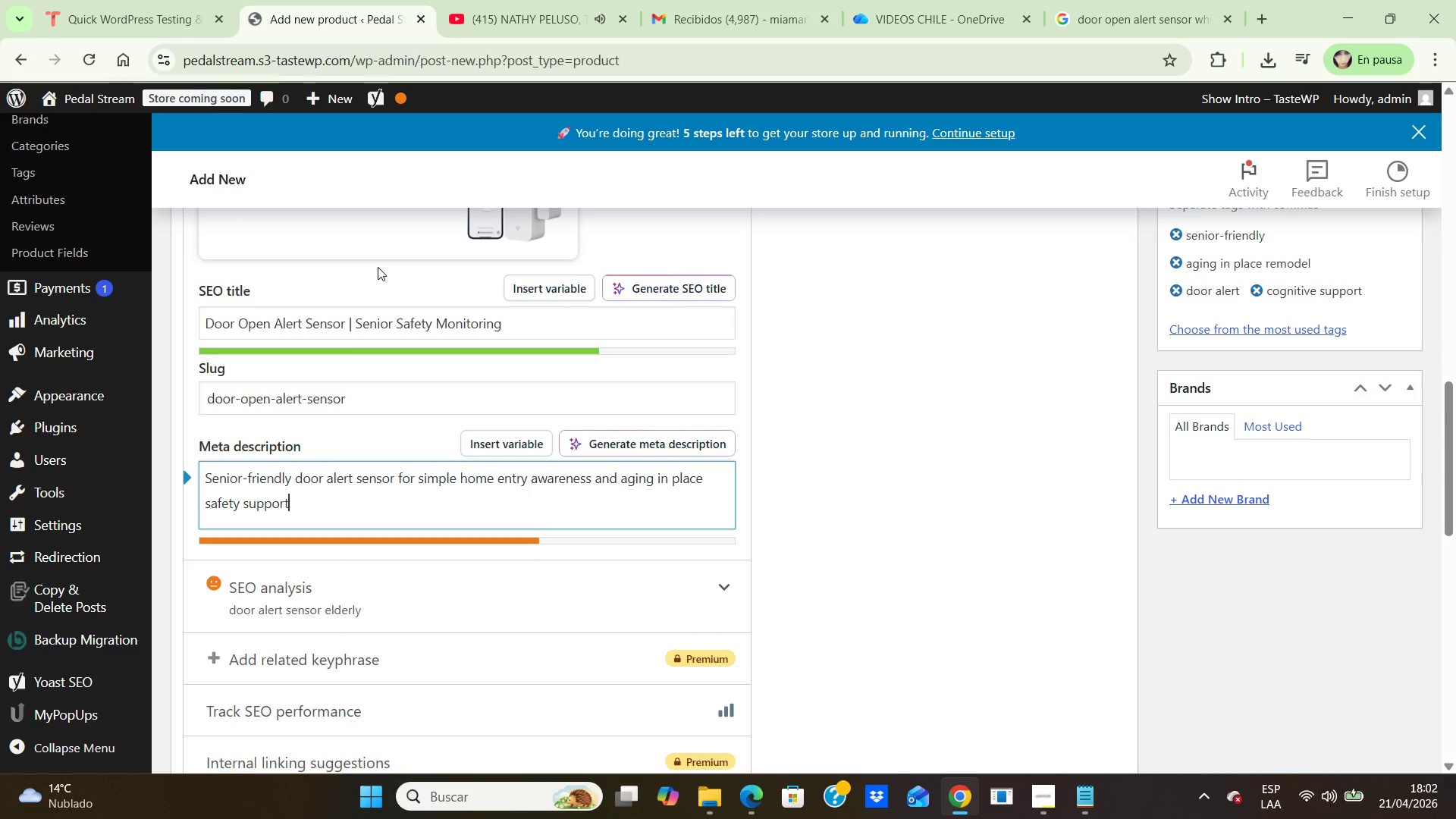 
key(Period)
 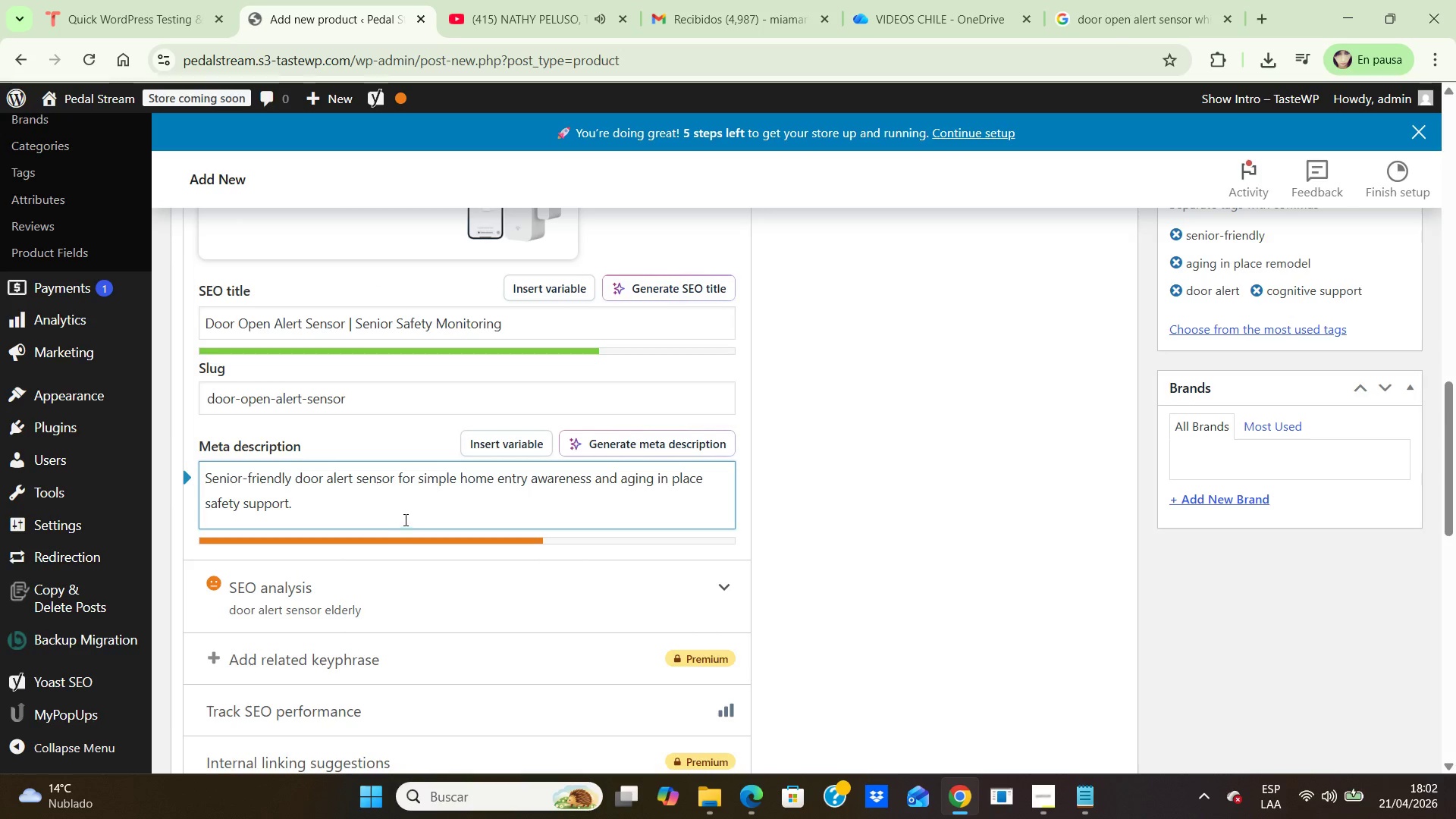 
scroll: coordinate [380, 497], scroll_direction: down, amount: 7.0
 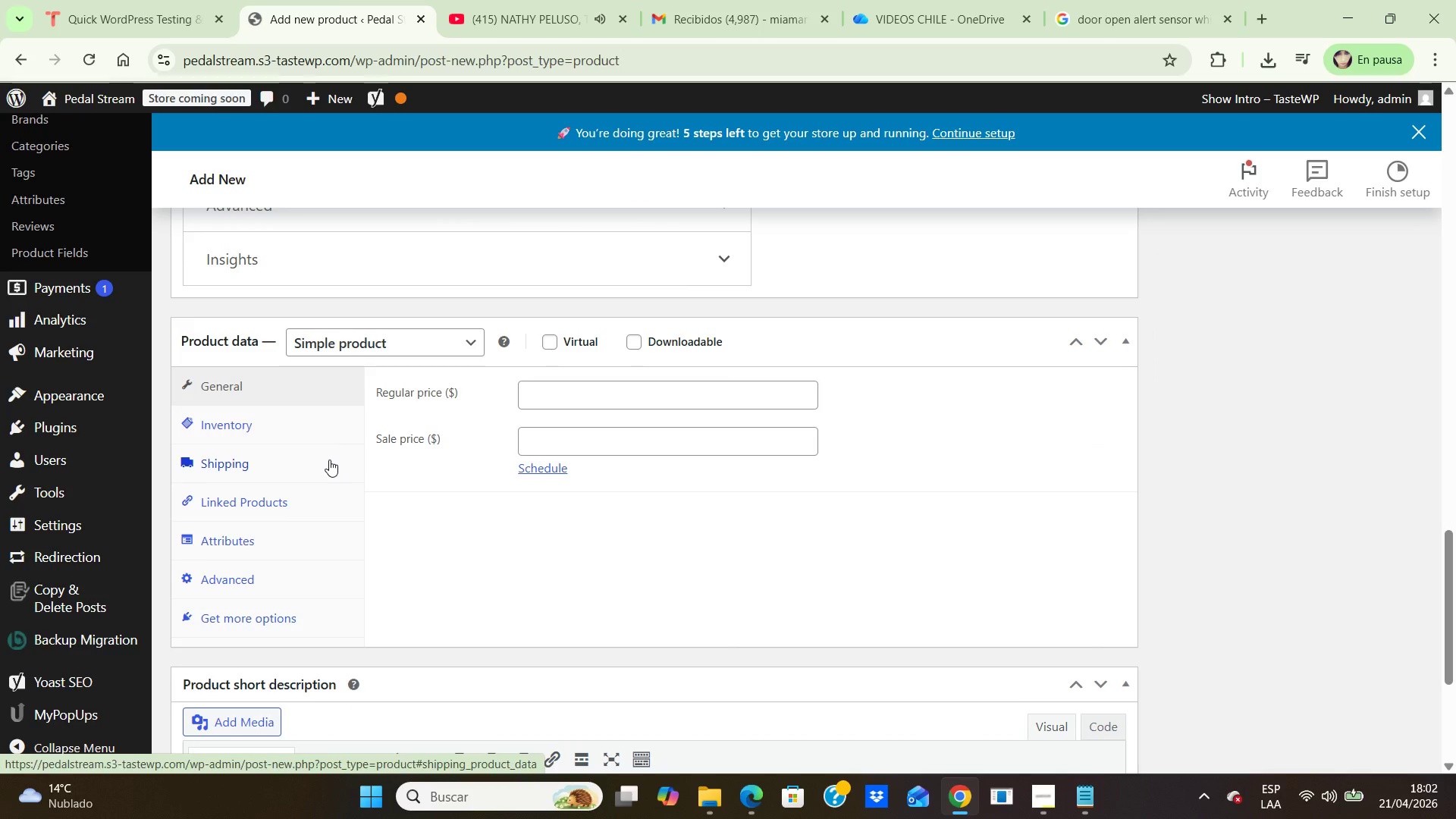 
left_click([554, 395])
 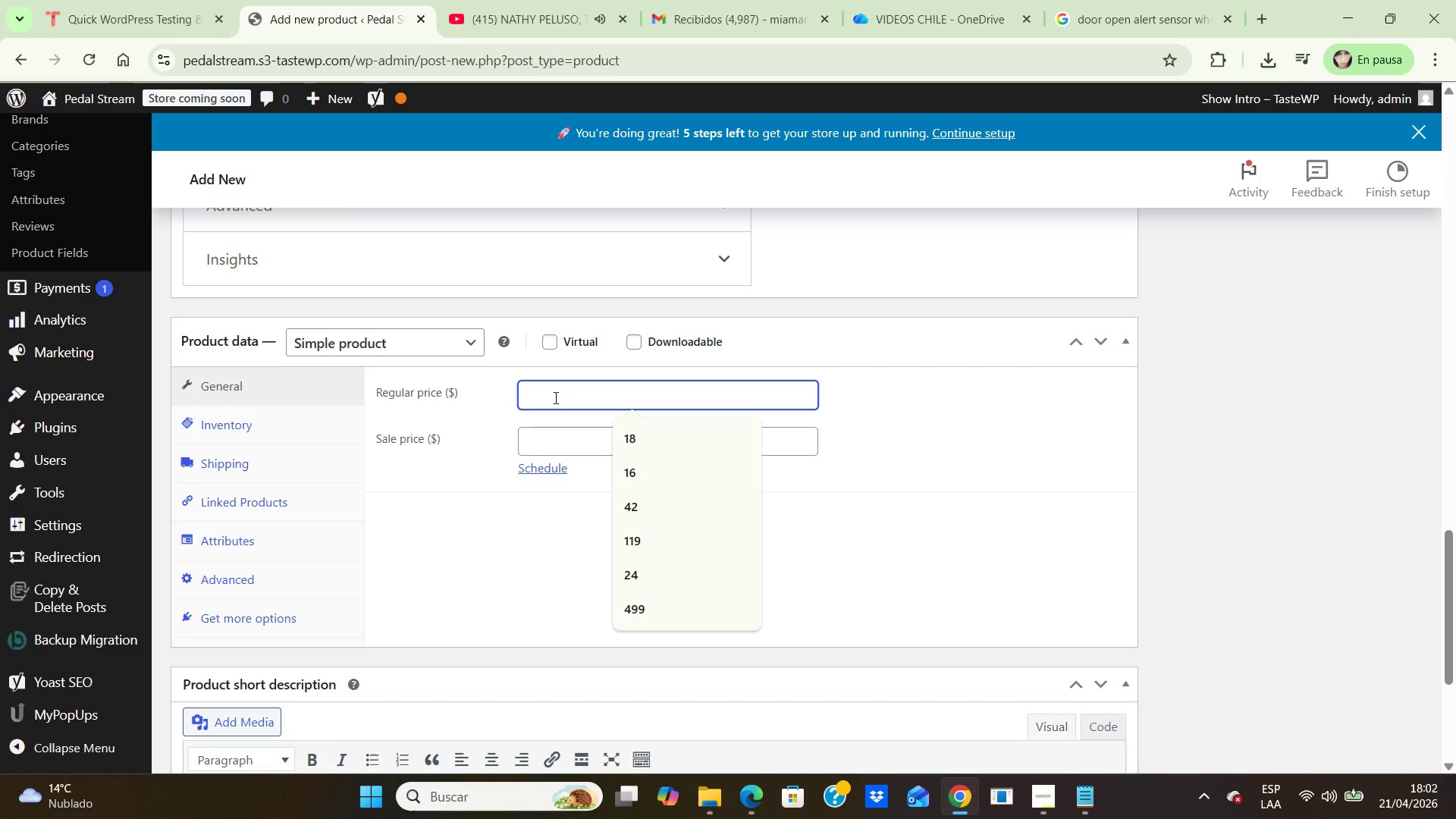 
key(Numpad5)
 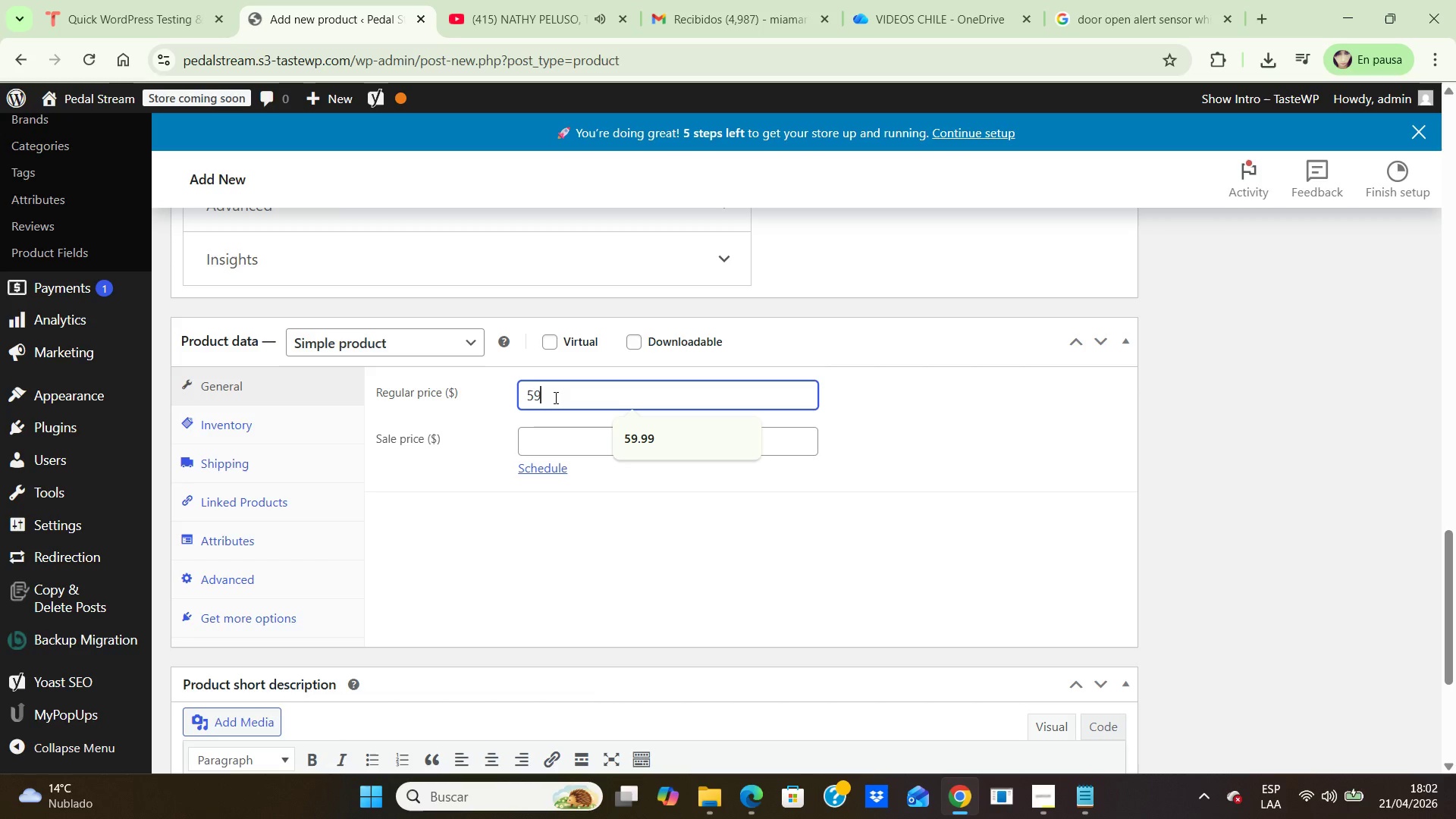 
key(Numpad9)
 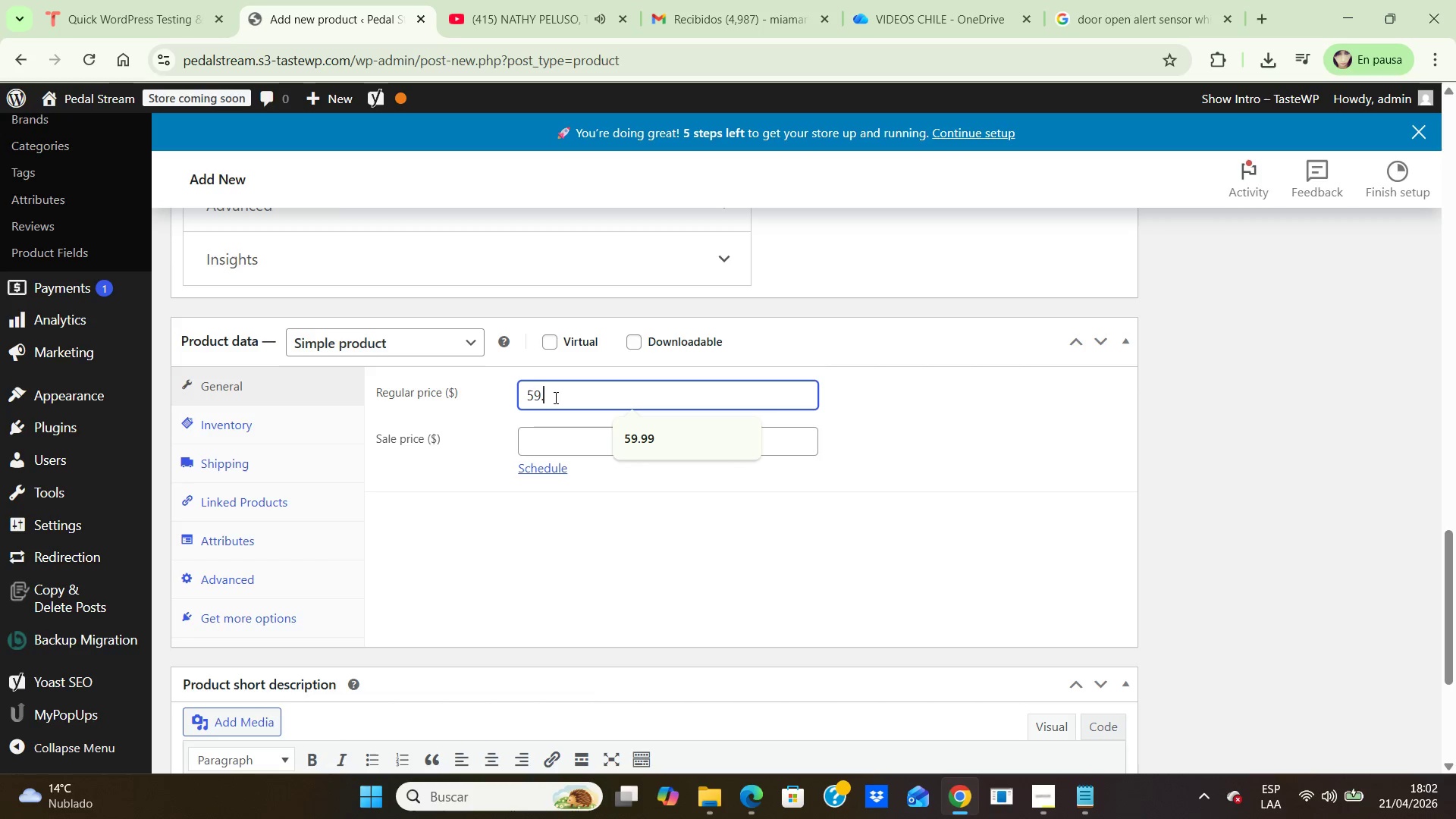 
key(NumpadDecimal)
 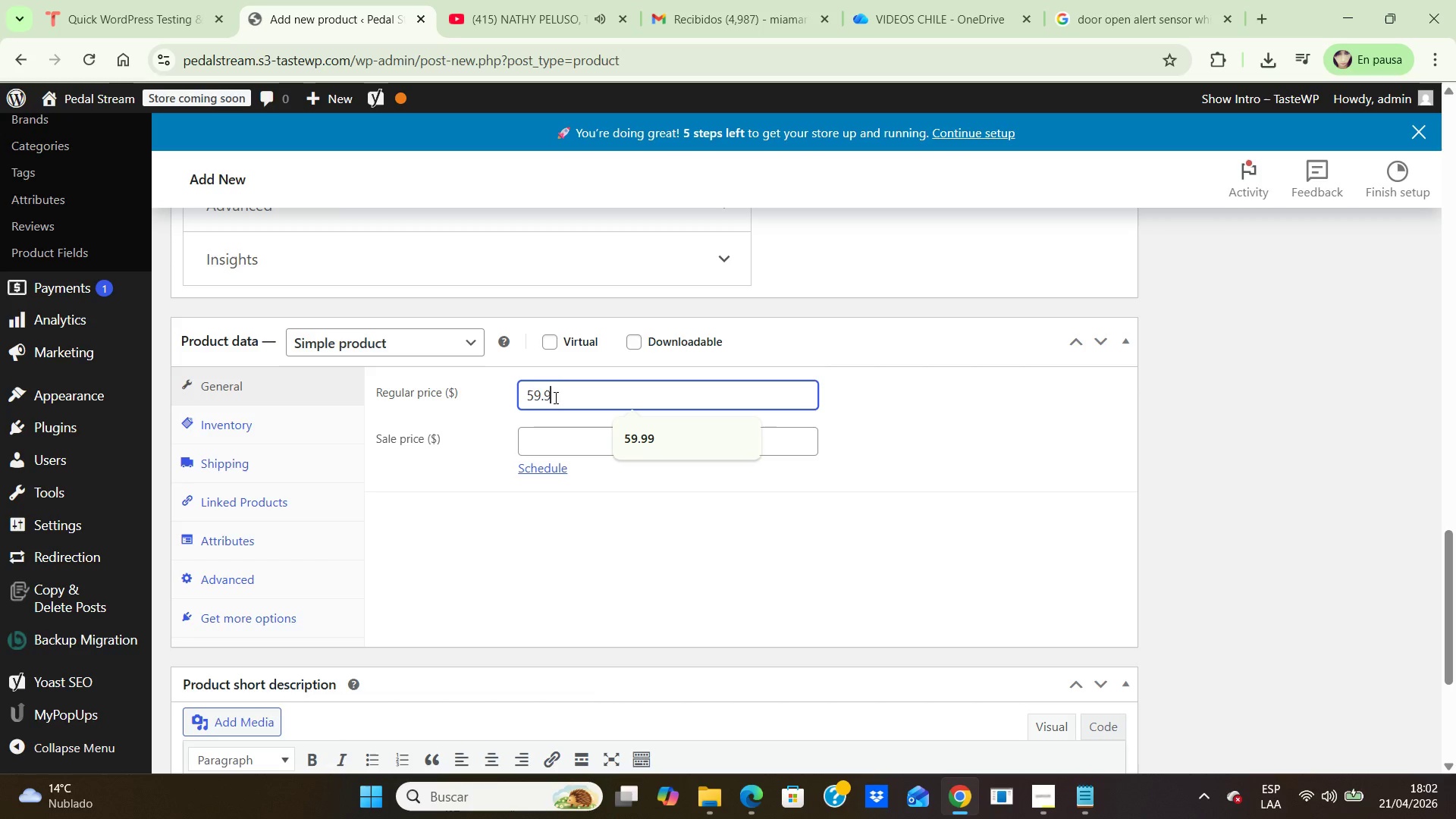 
key(Numpad9)
 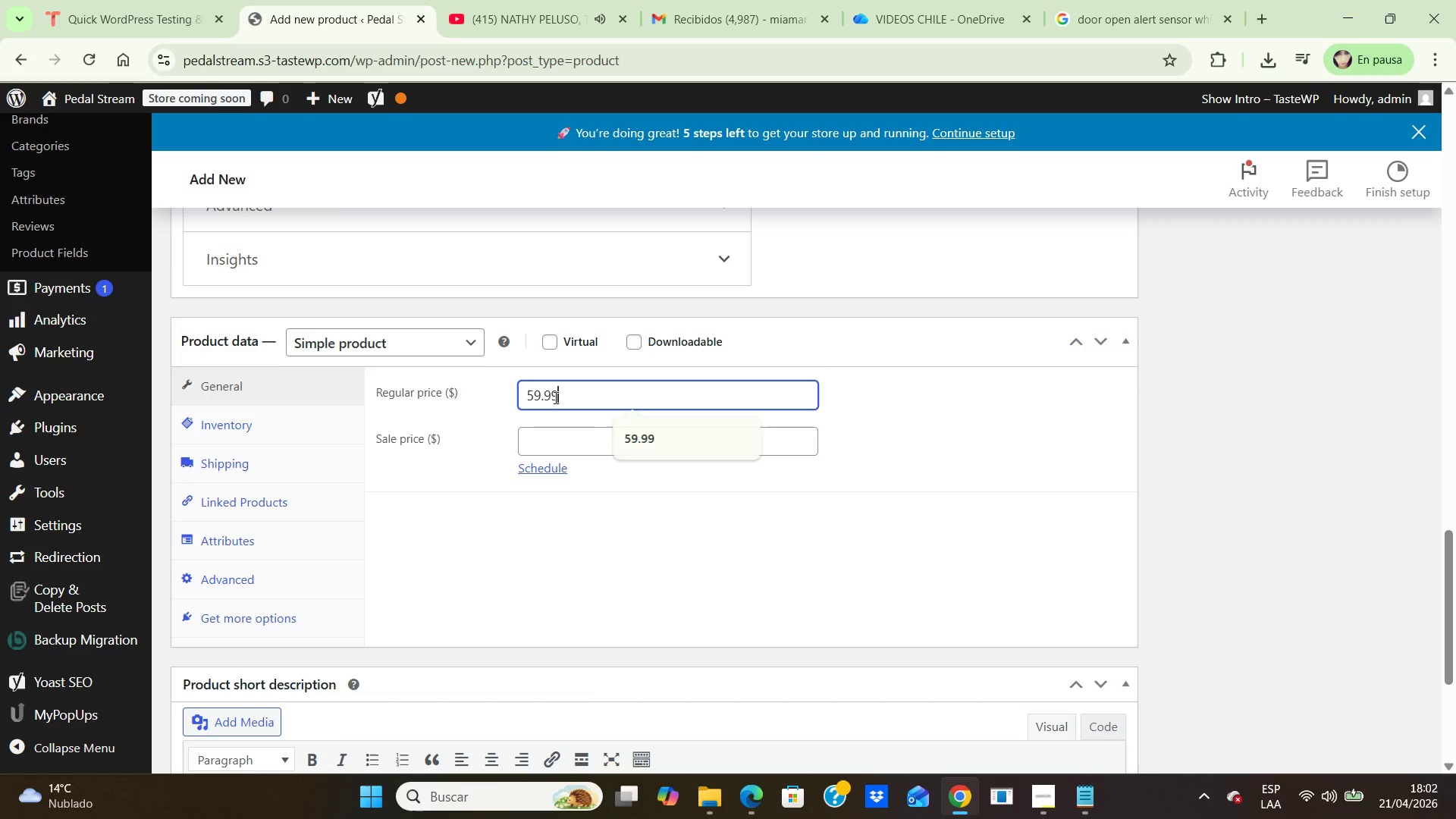 
key(Numpad9)
 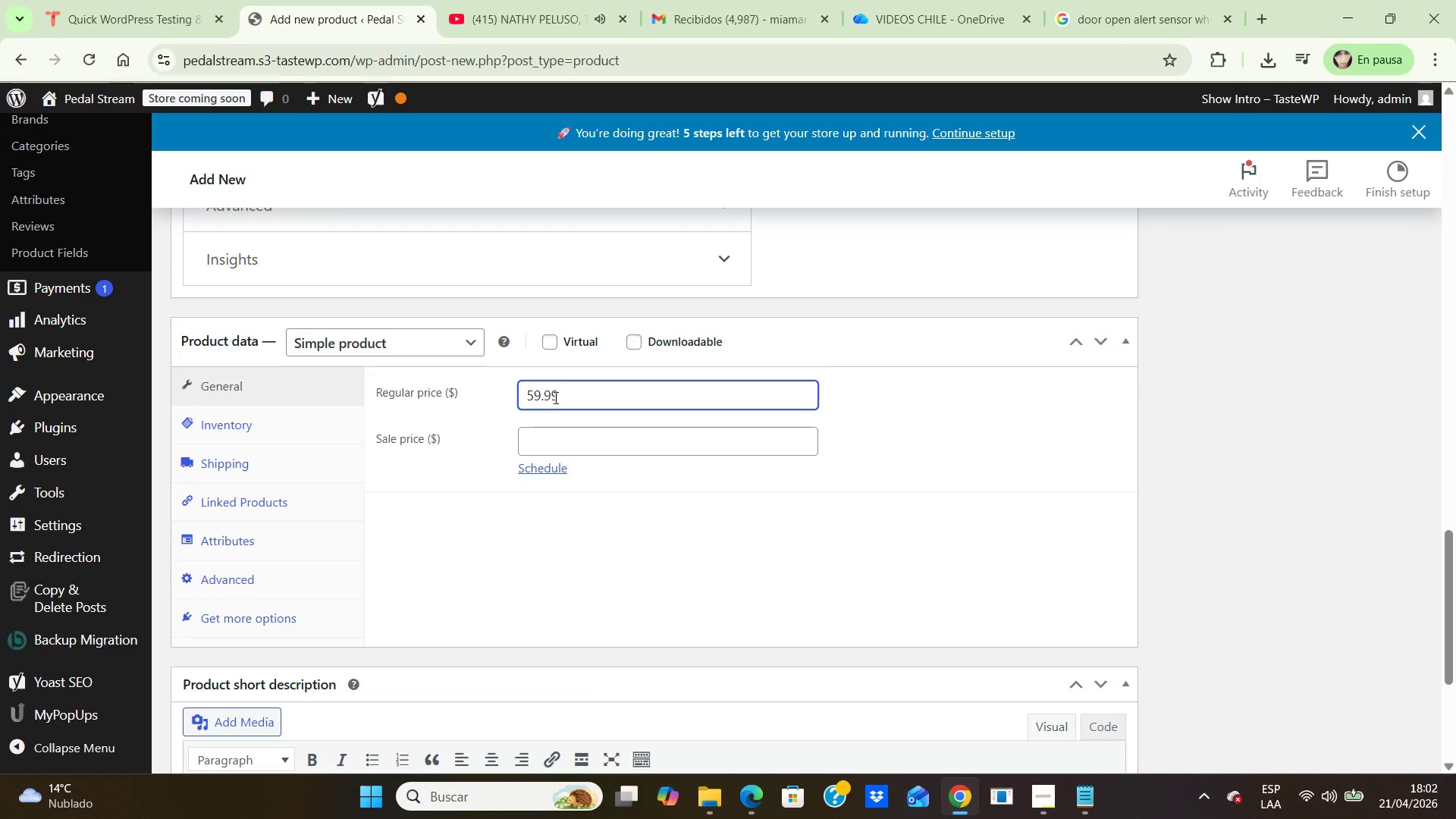 
key(Backspace)
 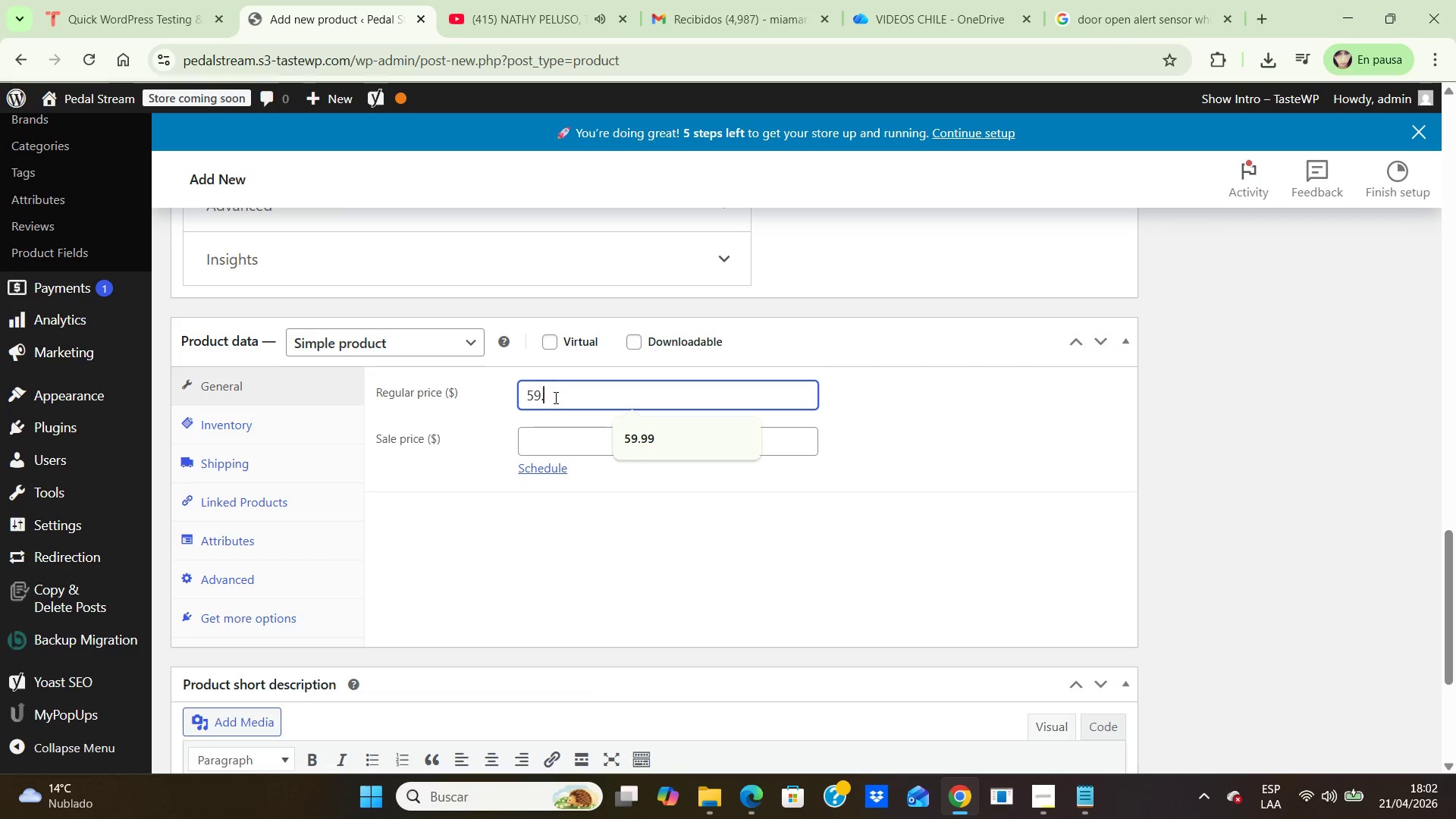 
key(Backspace)
 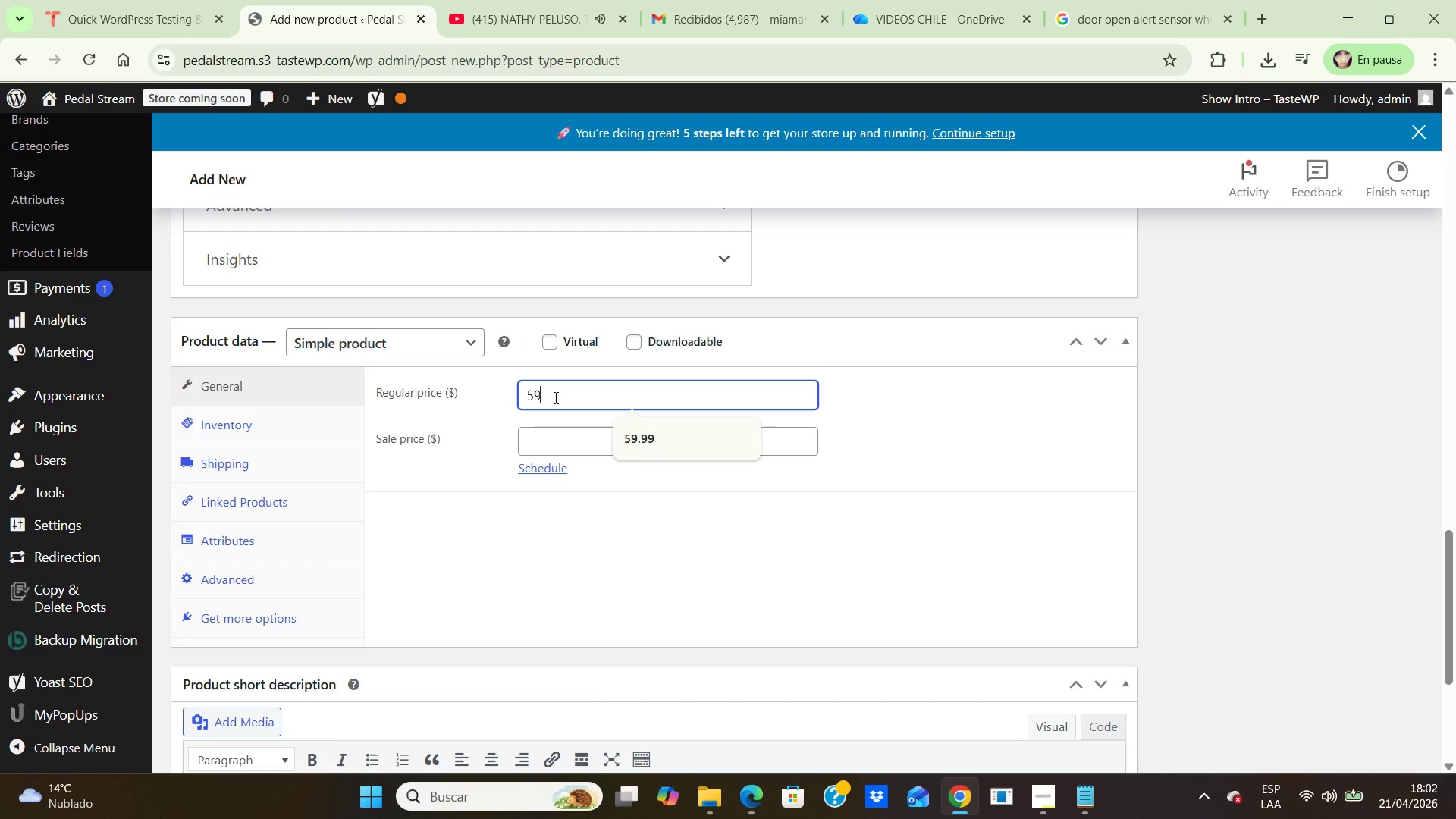 
key(Backspace)
 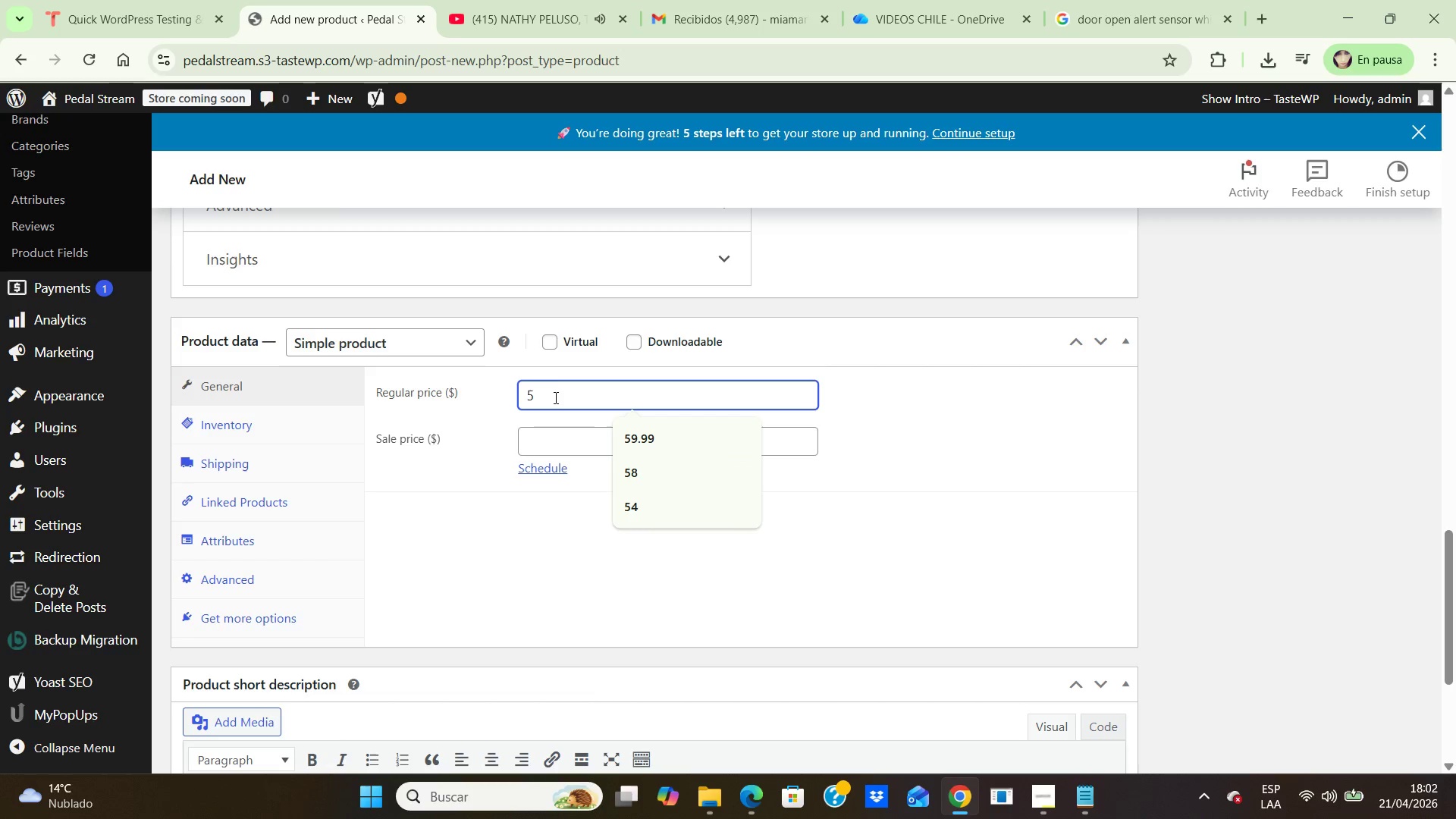 
key(Backspace)
 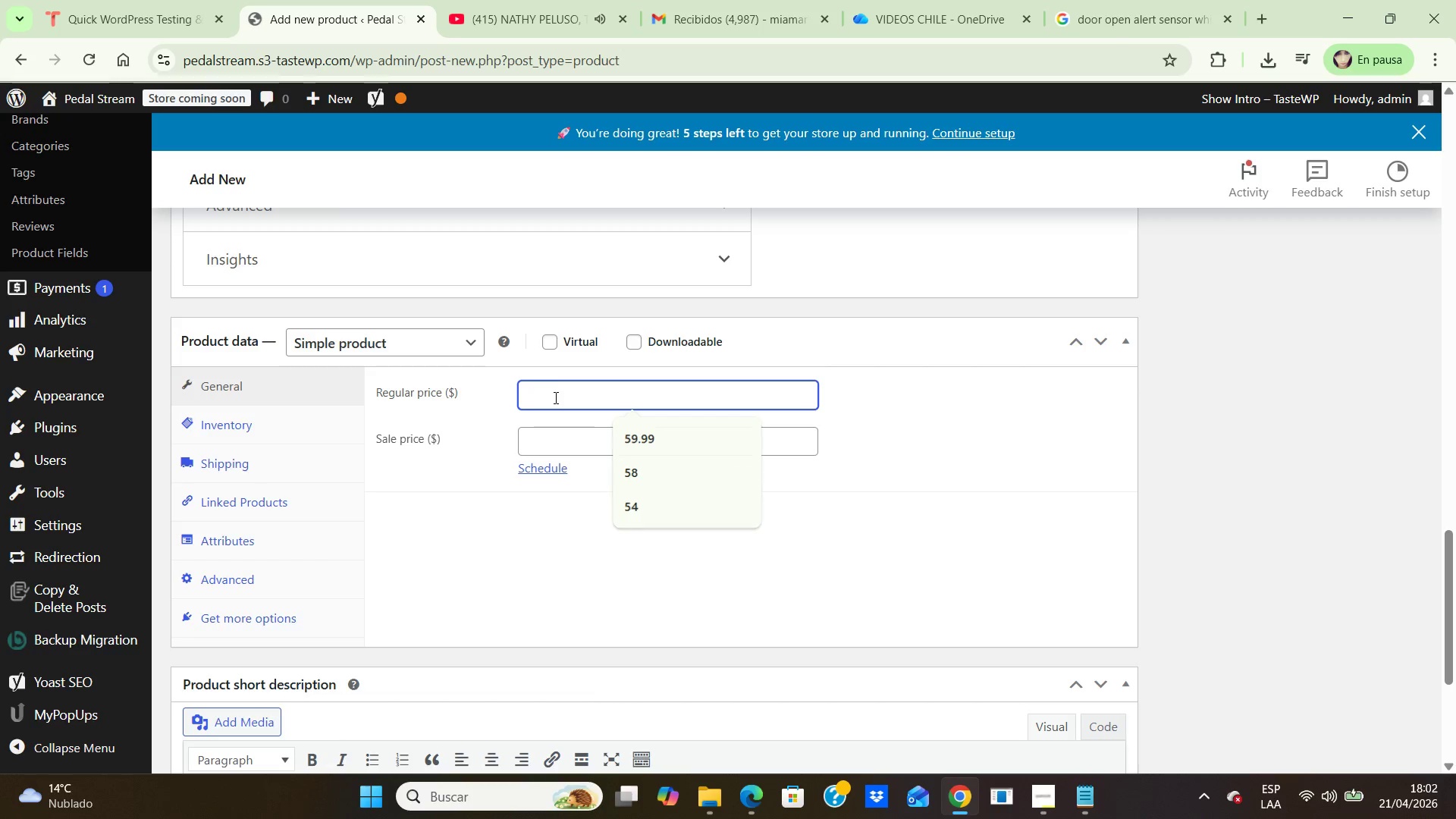 
key(Backspace)
 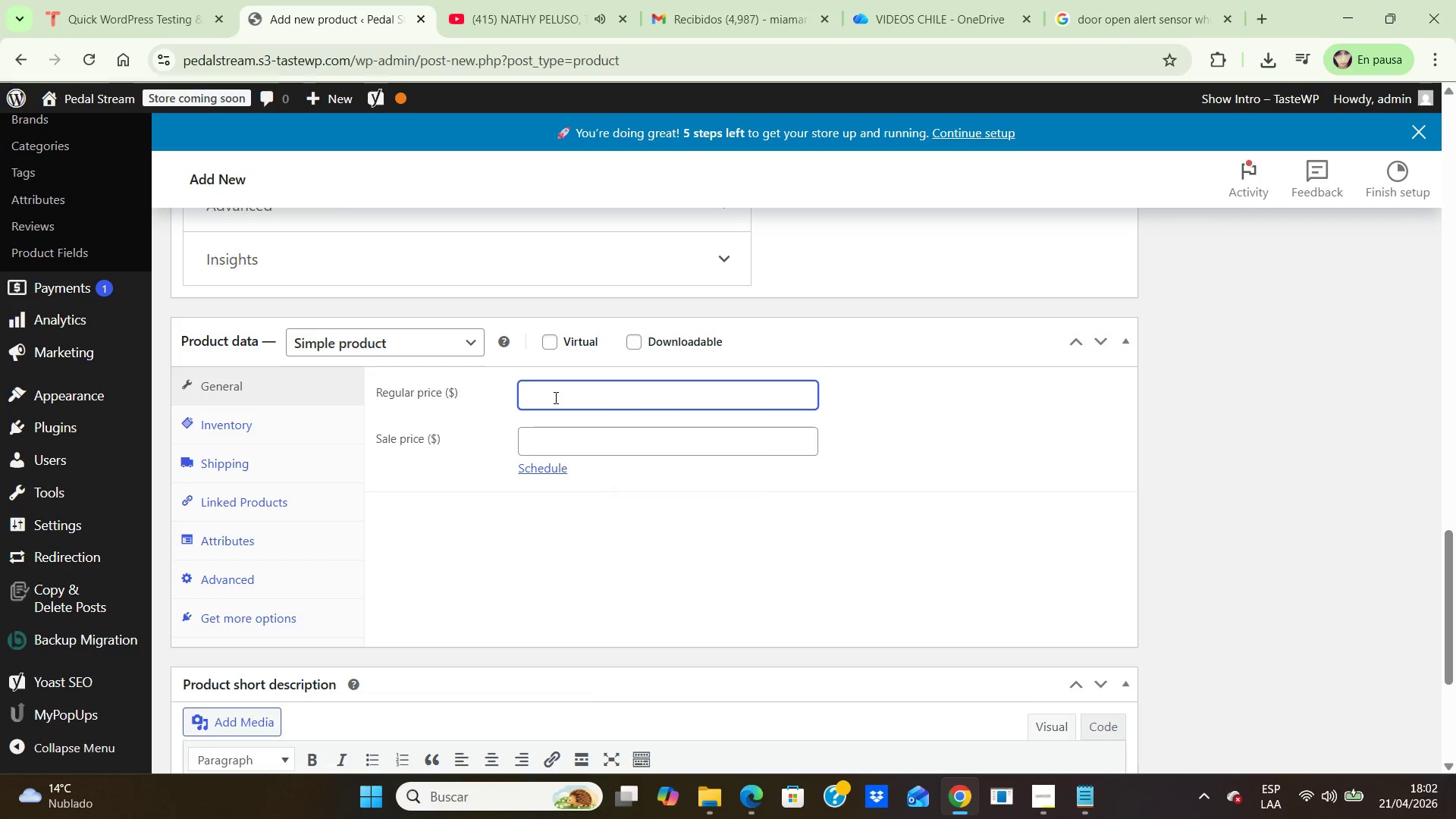 
key(Backspace)
 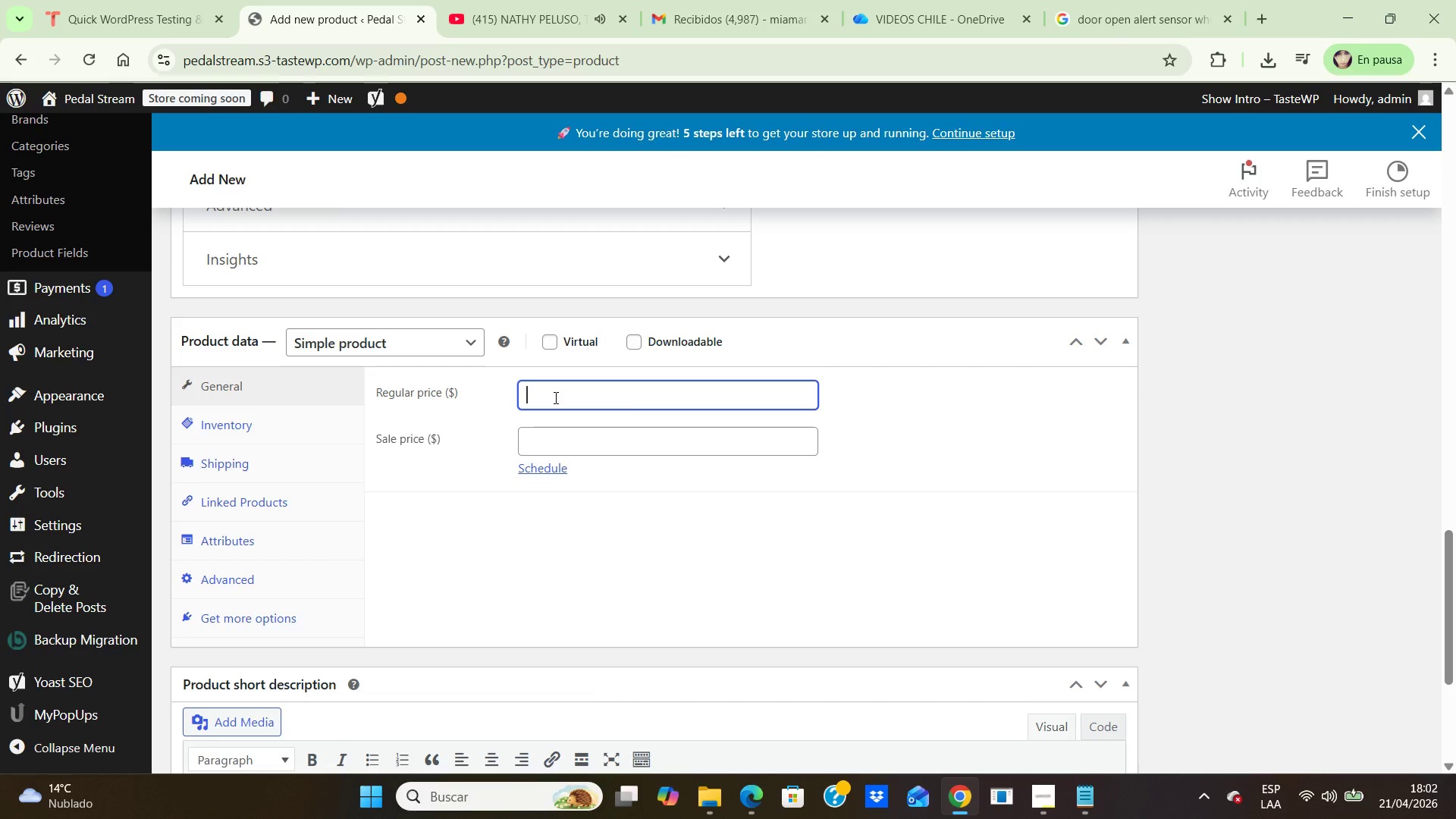 
key(Backspace)
 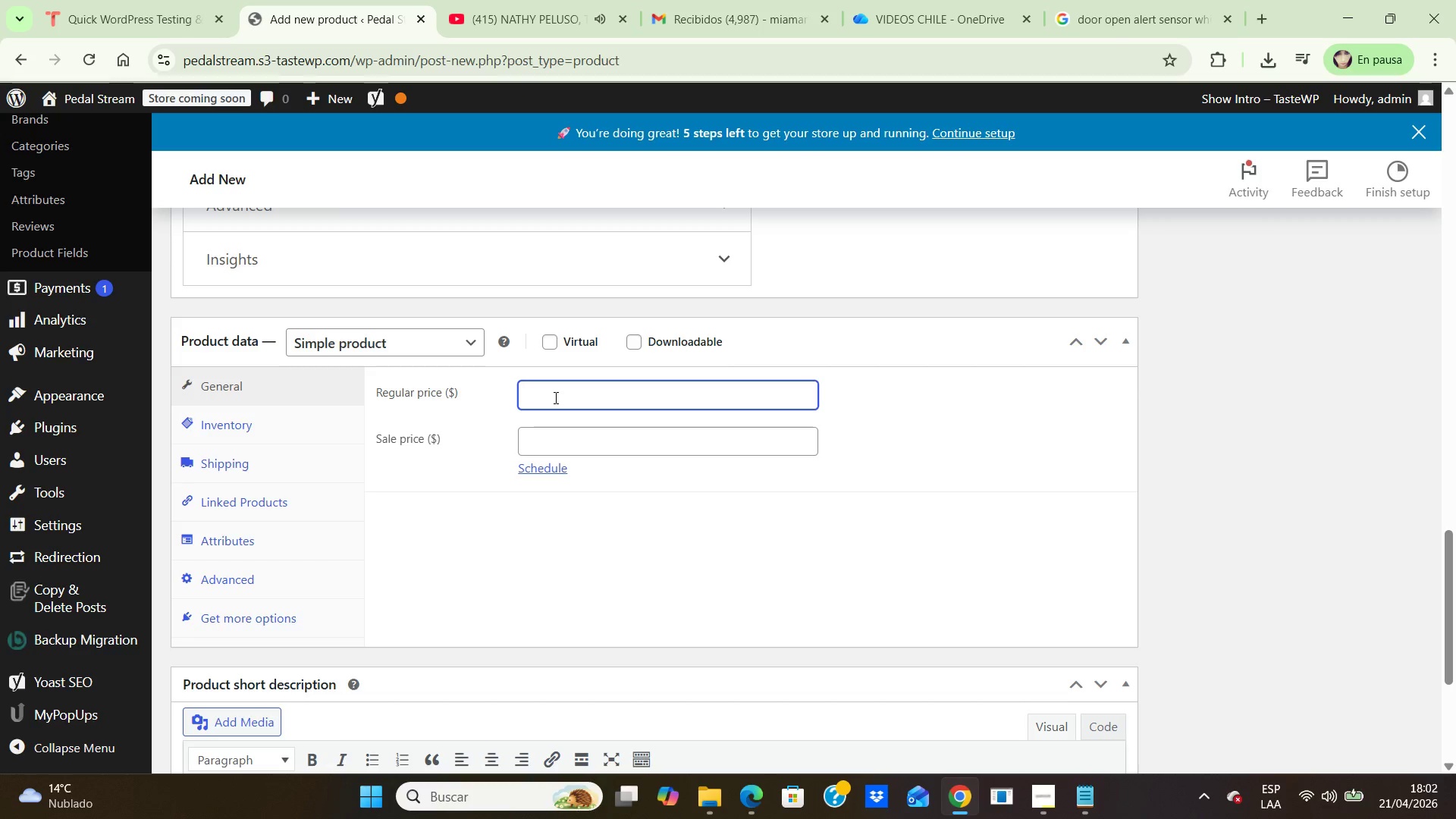 
wait(23.45)
 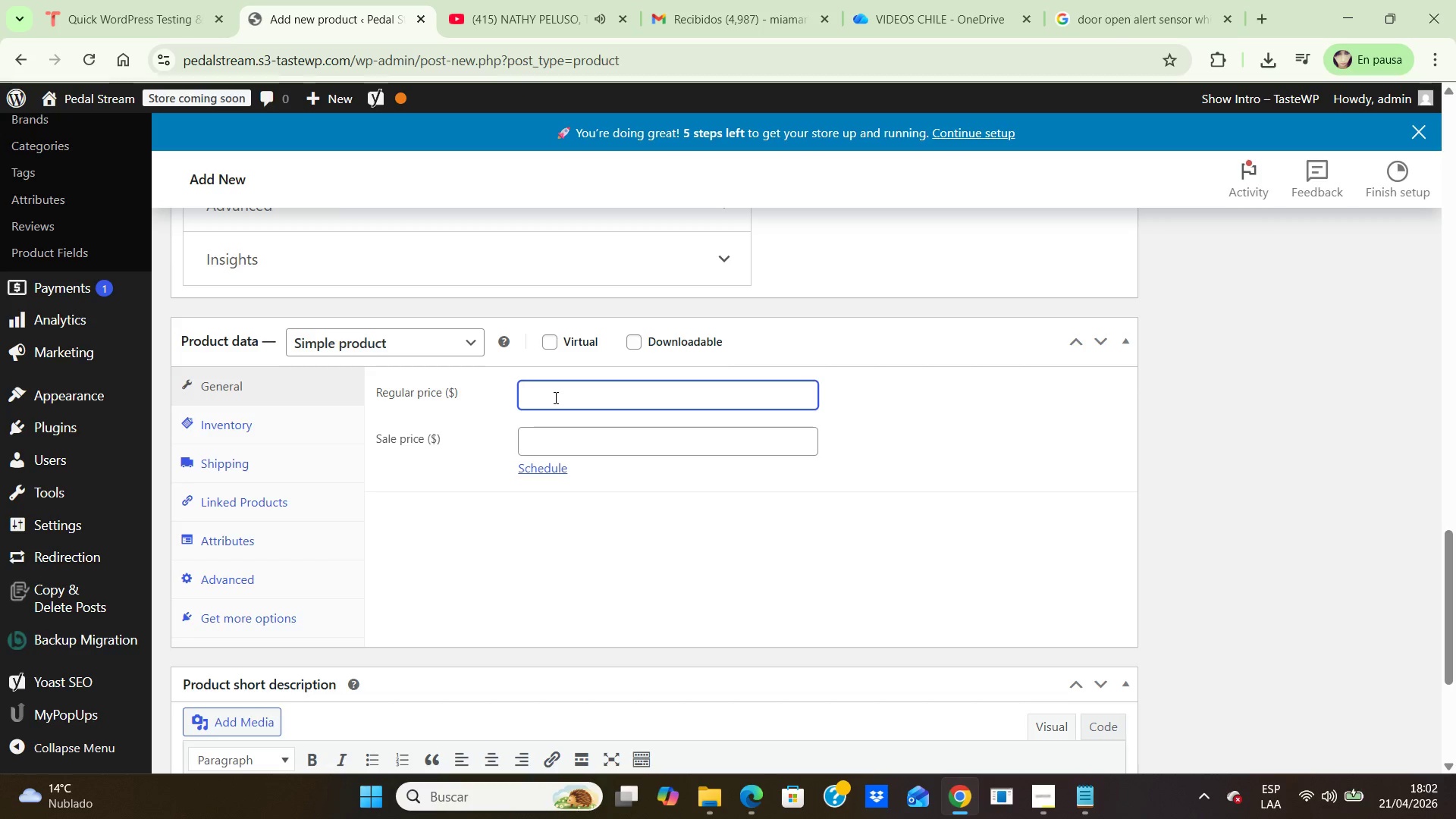 
key(Numpad6)
 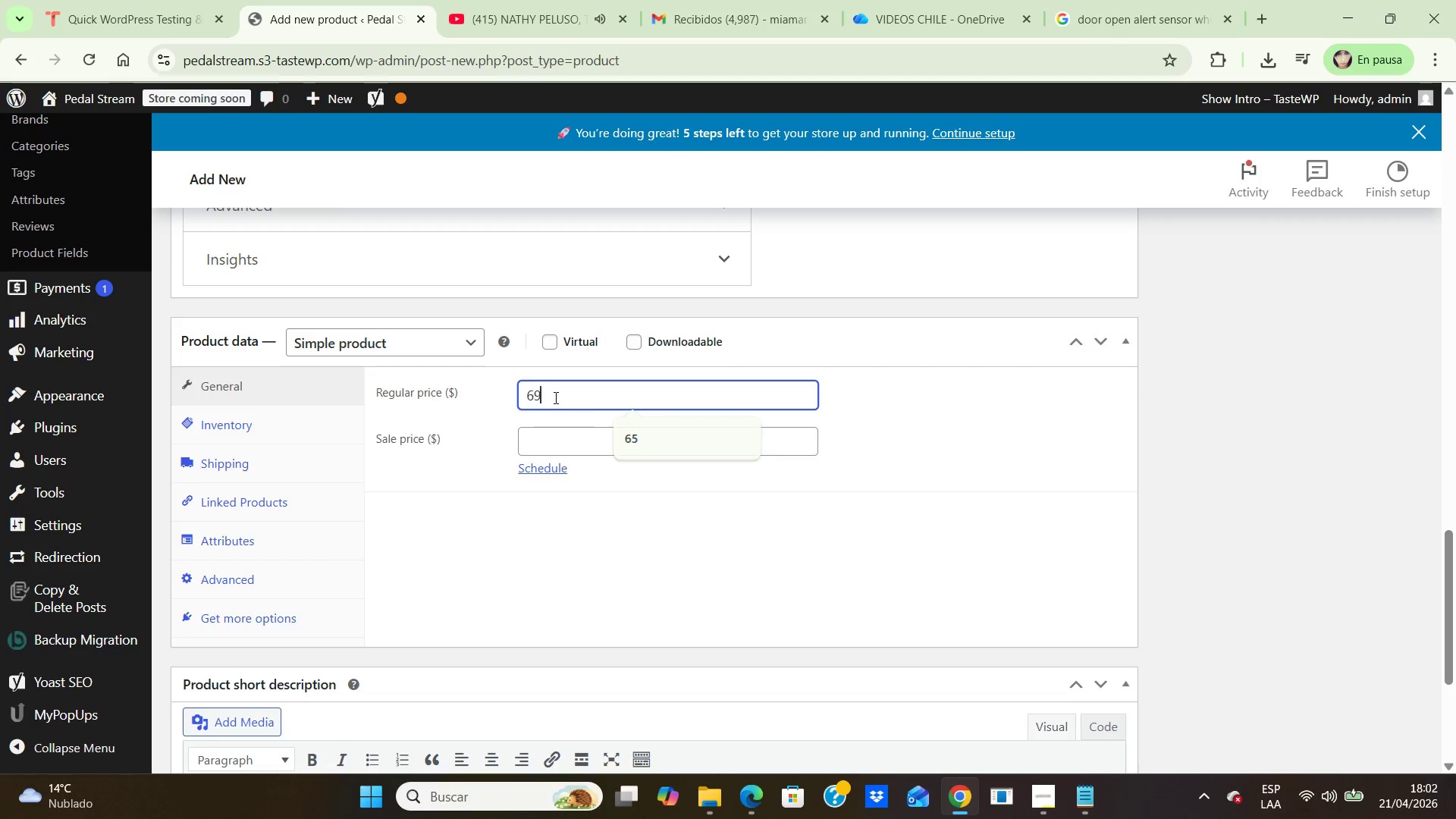 
key(Numpad9)
 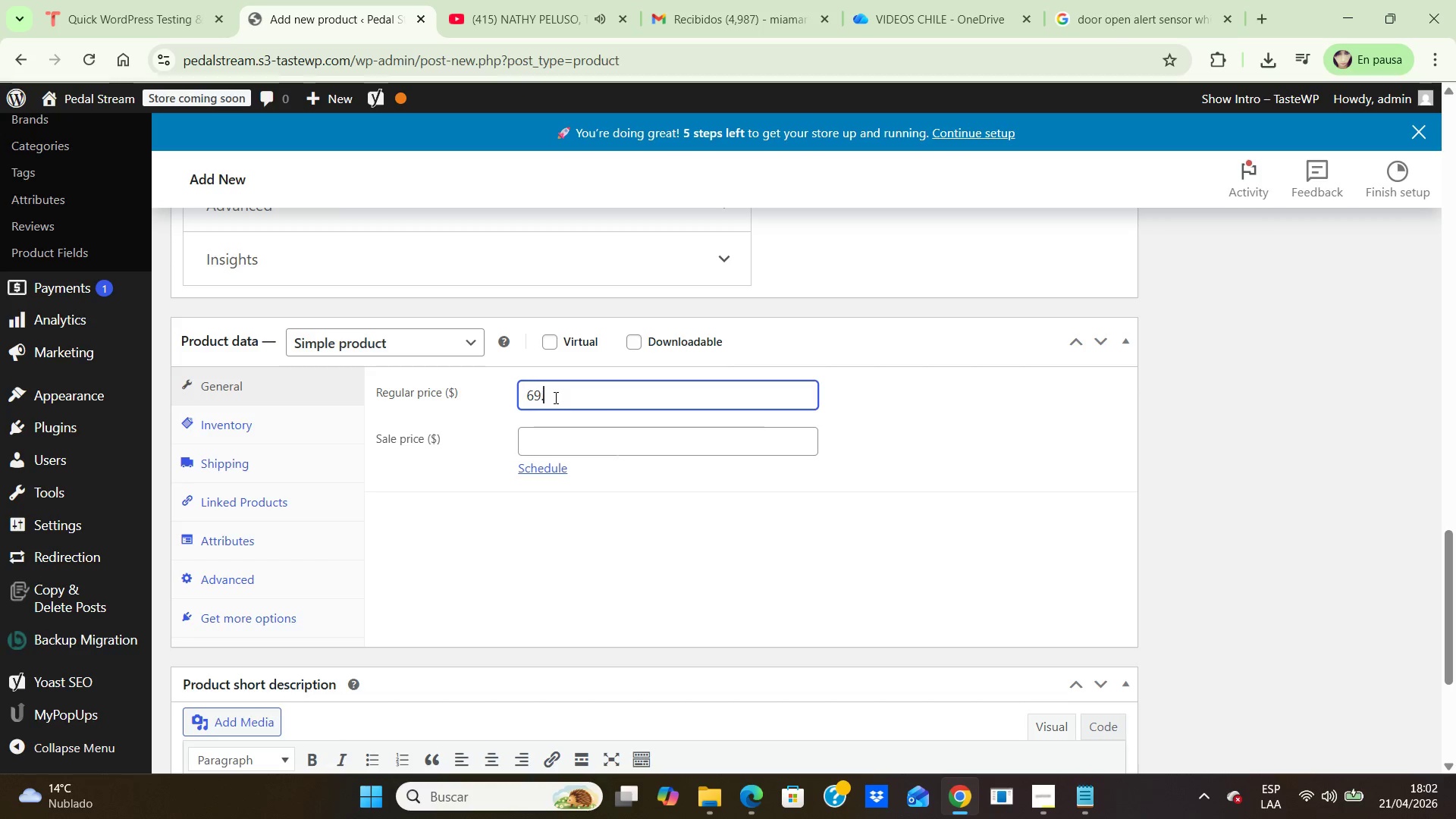 
key(NumpadDecimal)
 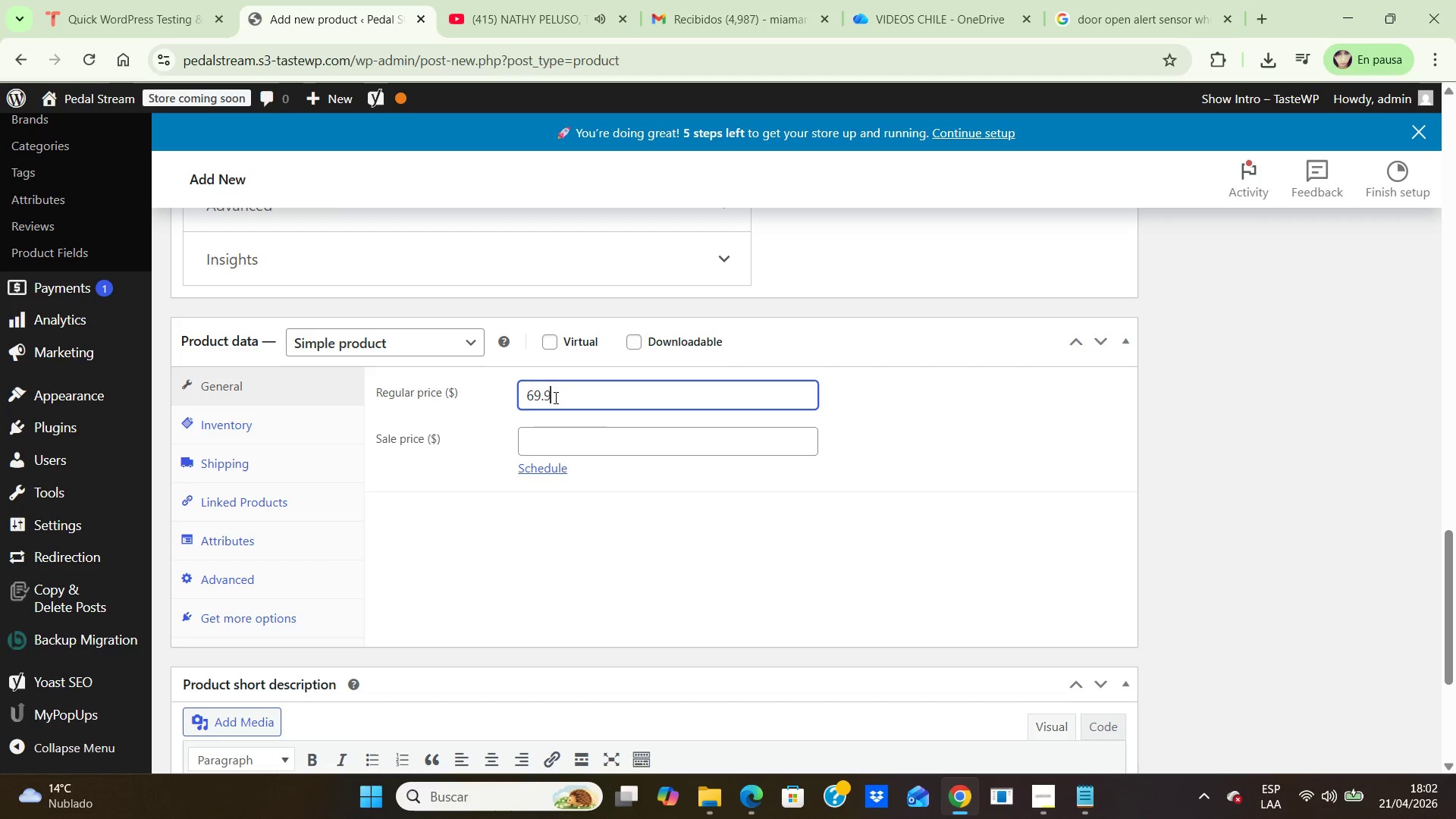 
key(Numpad9)
 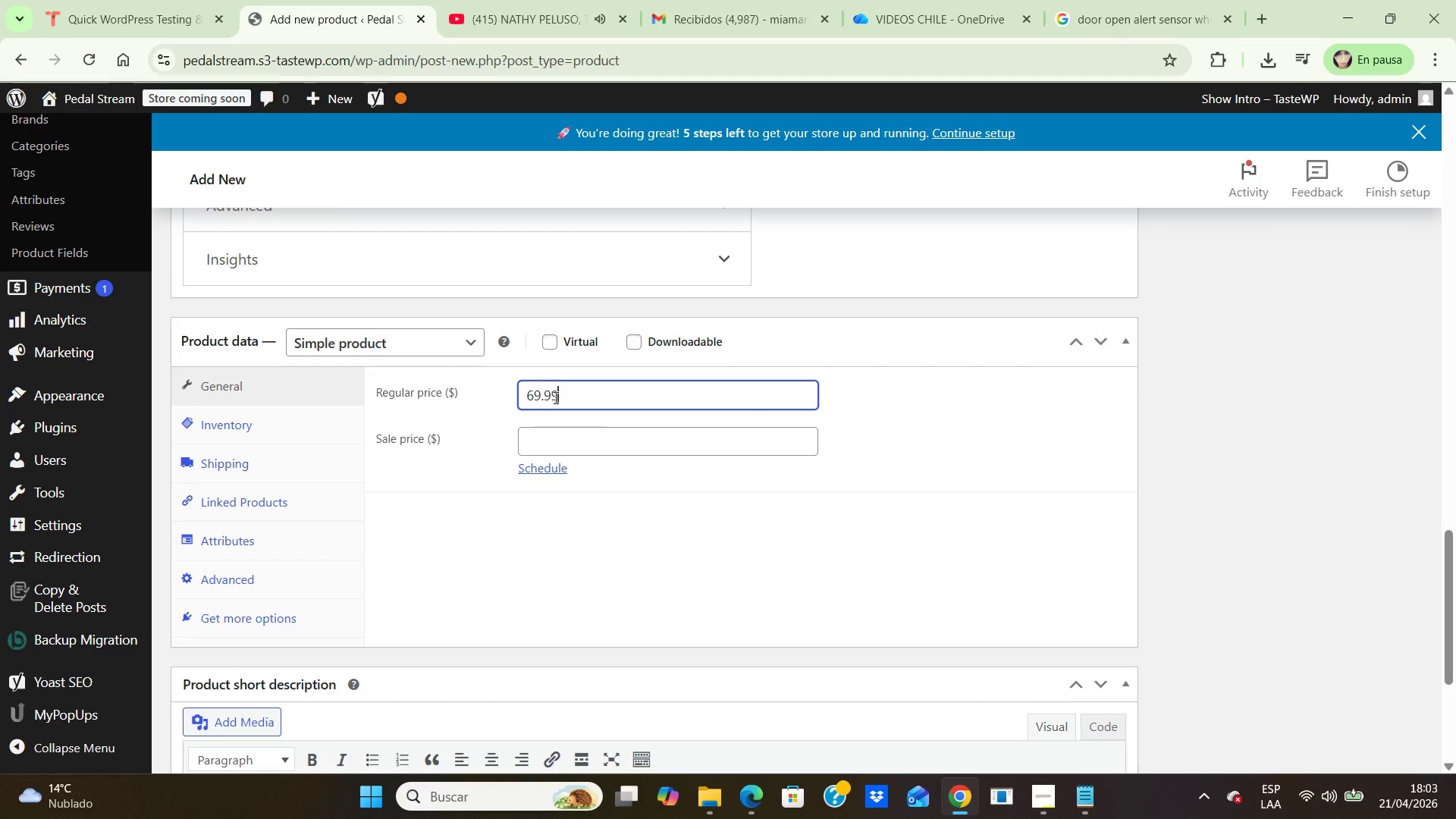 
key(Numpad9)
 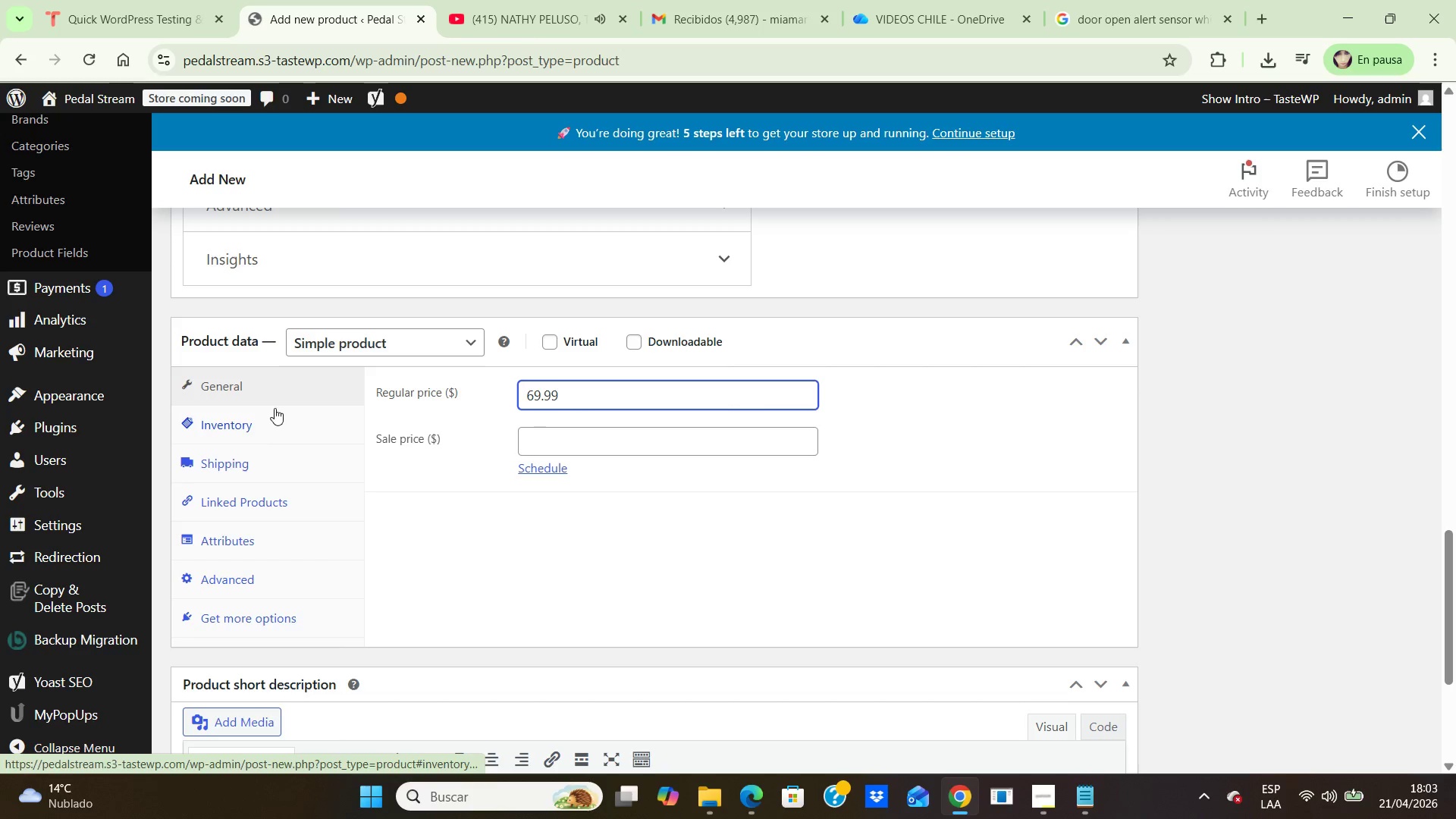 
left_click([251, 422])
 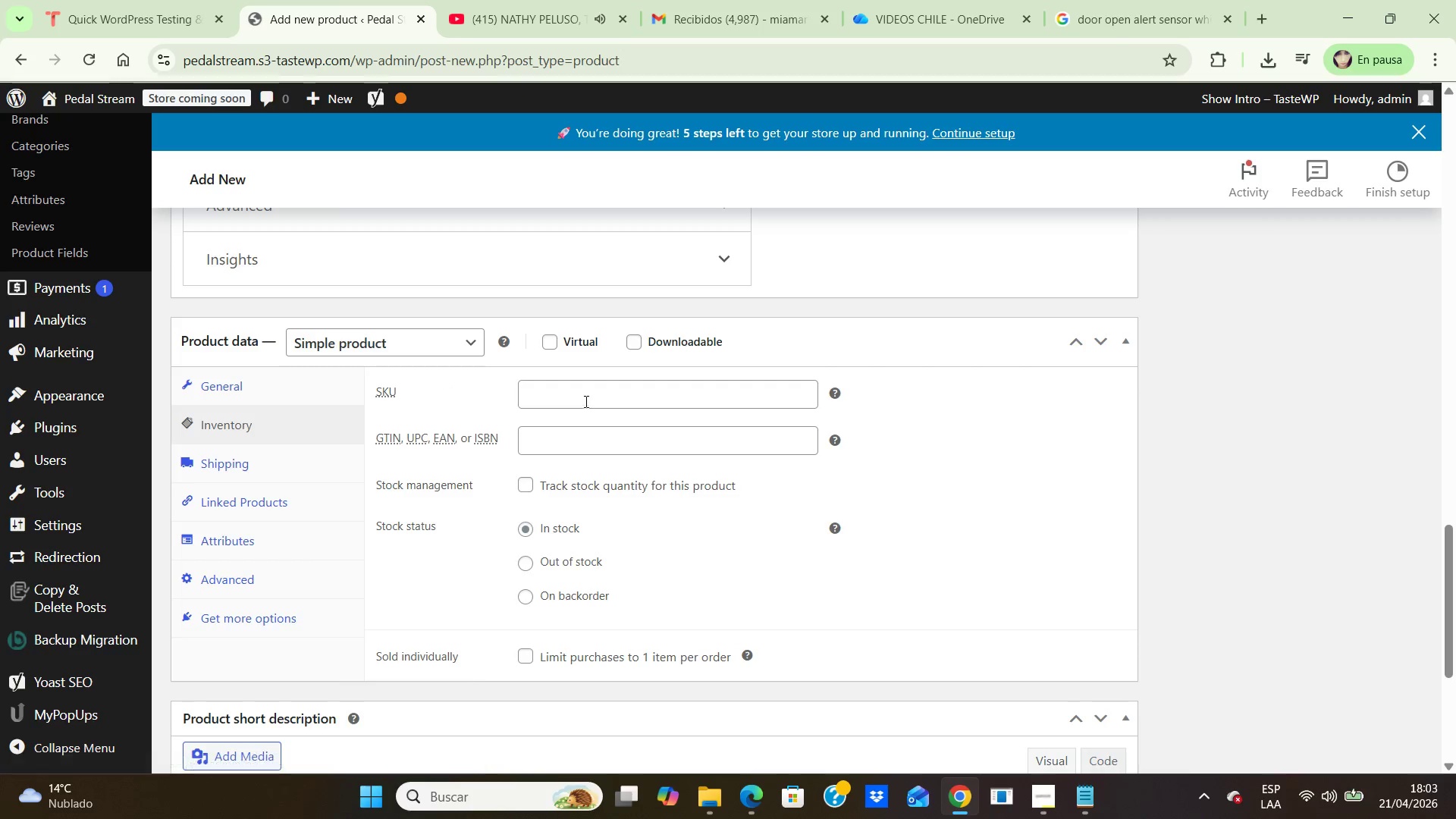 
left_click([587, 397])
 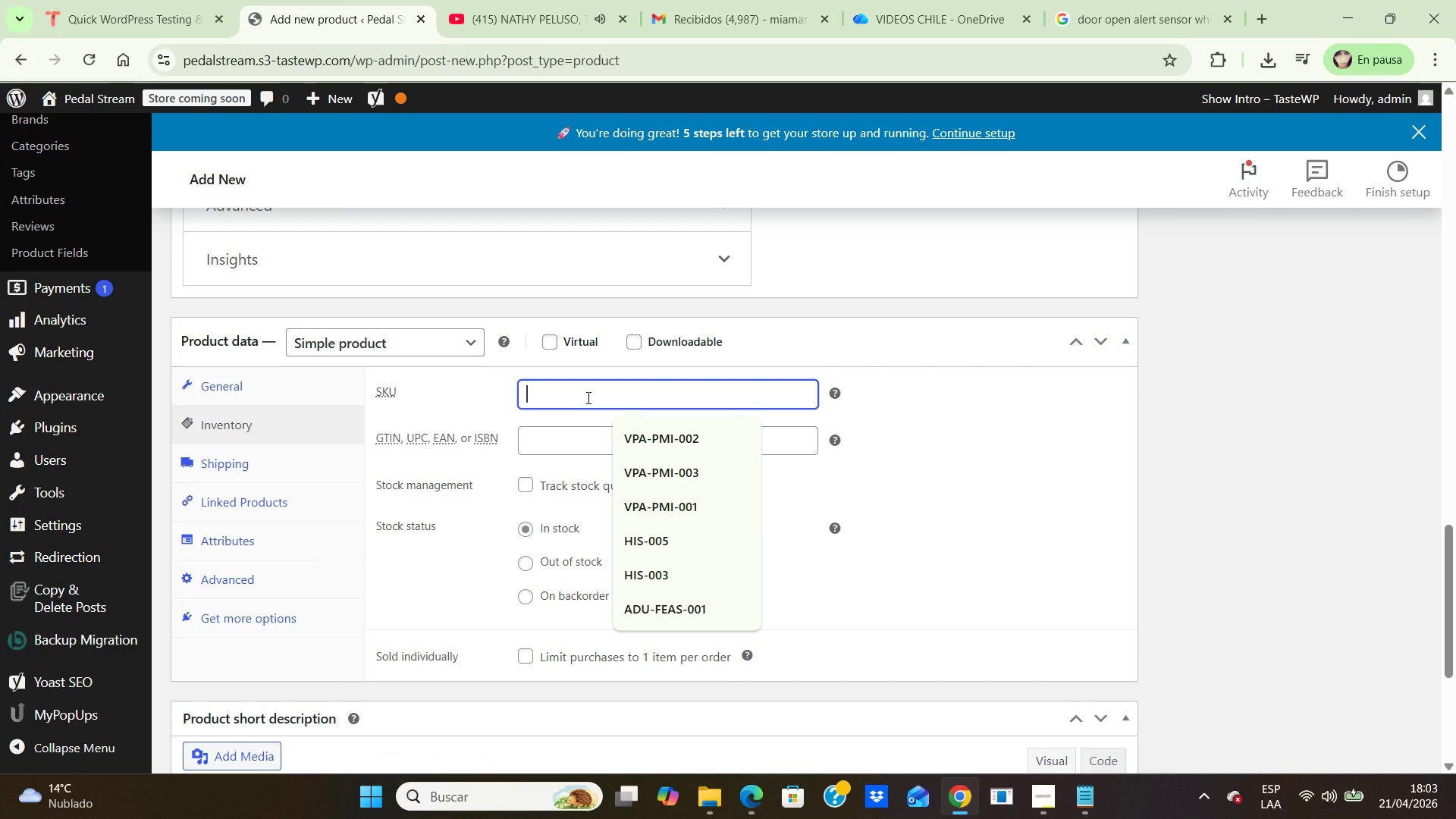 
type(HIS 007)
 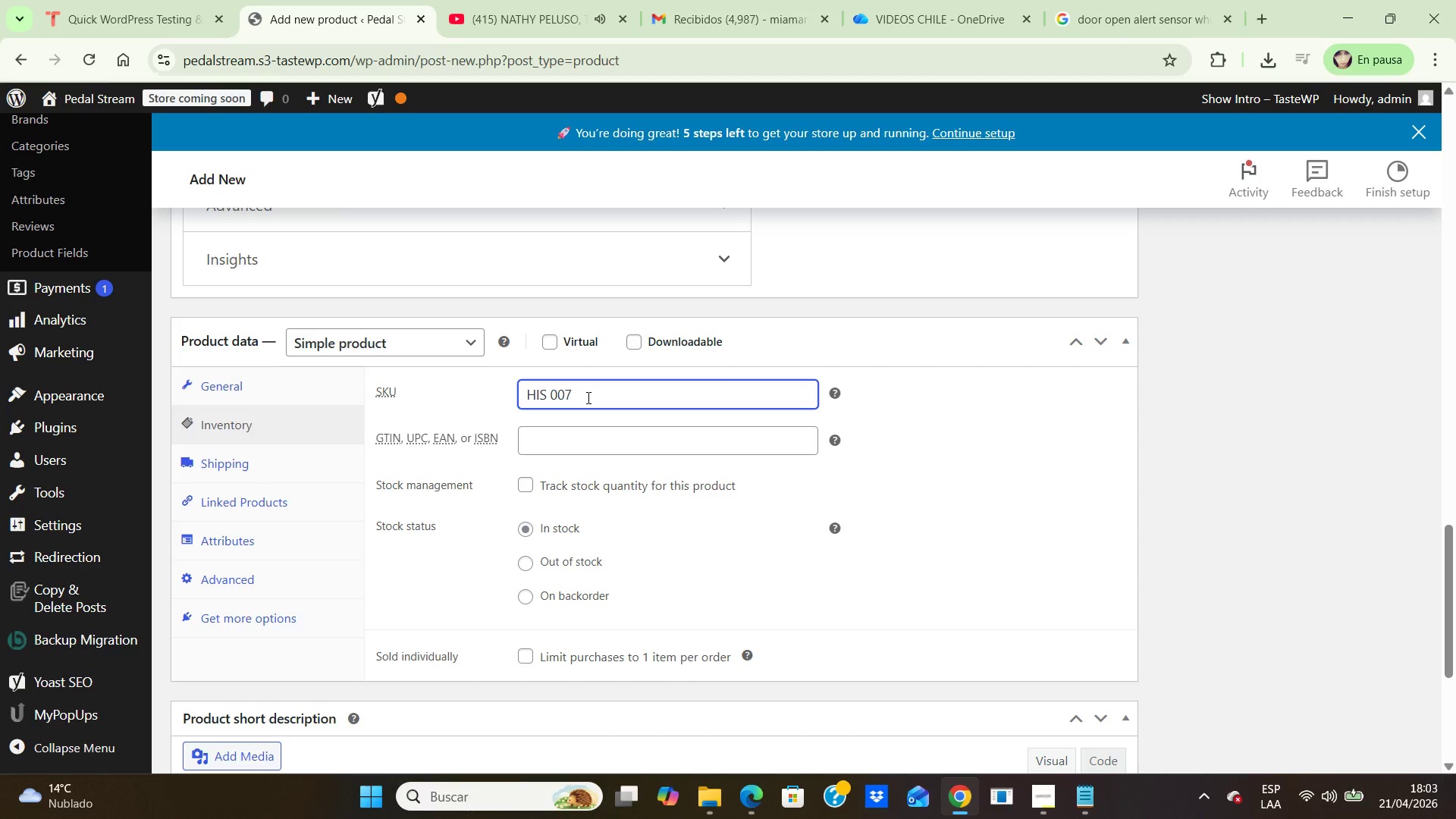 
left_click([240, 463])
 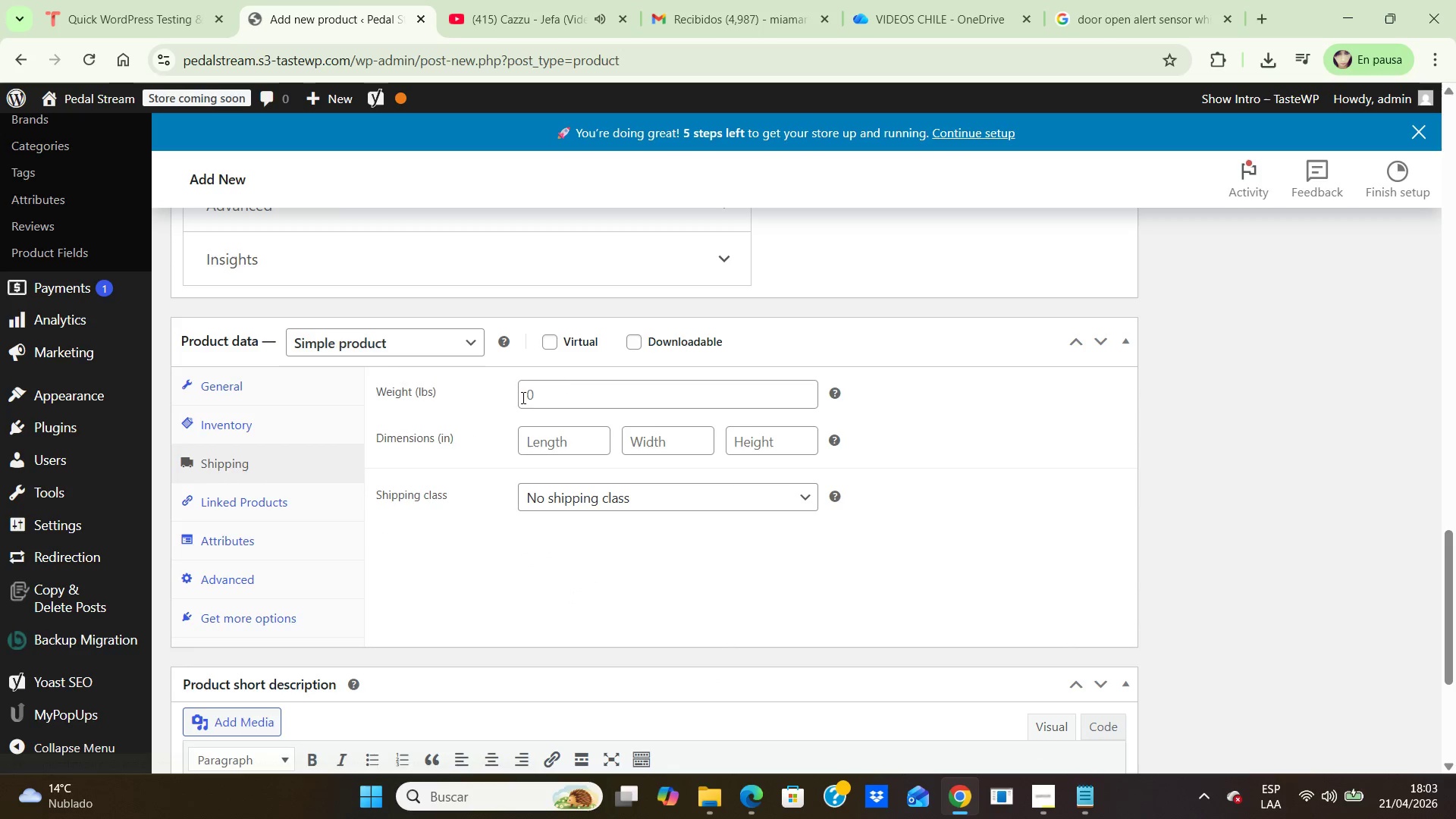 
left_click([531, 393])
 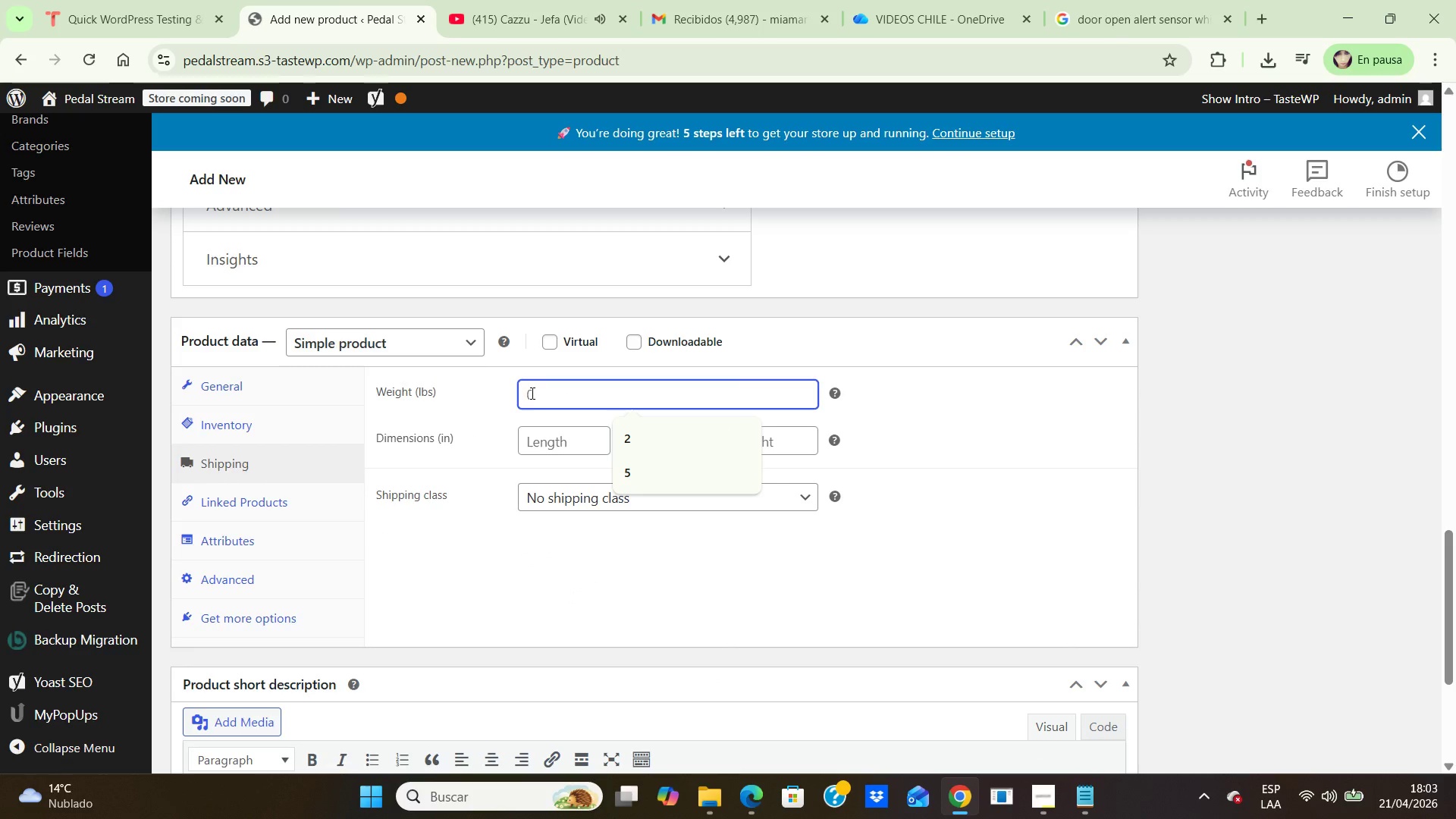 
key(1)
 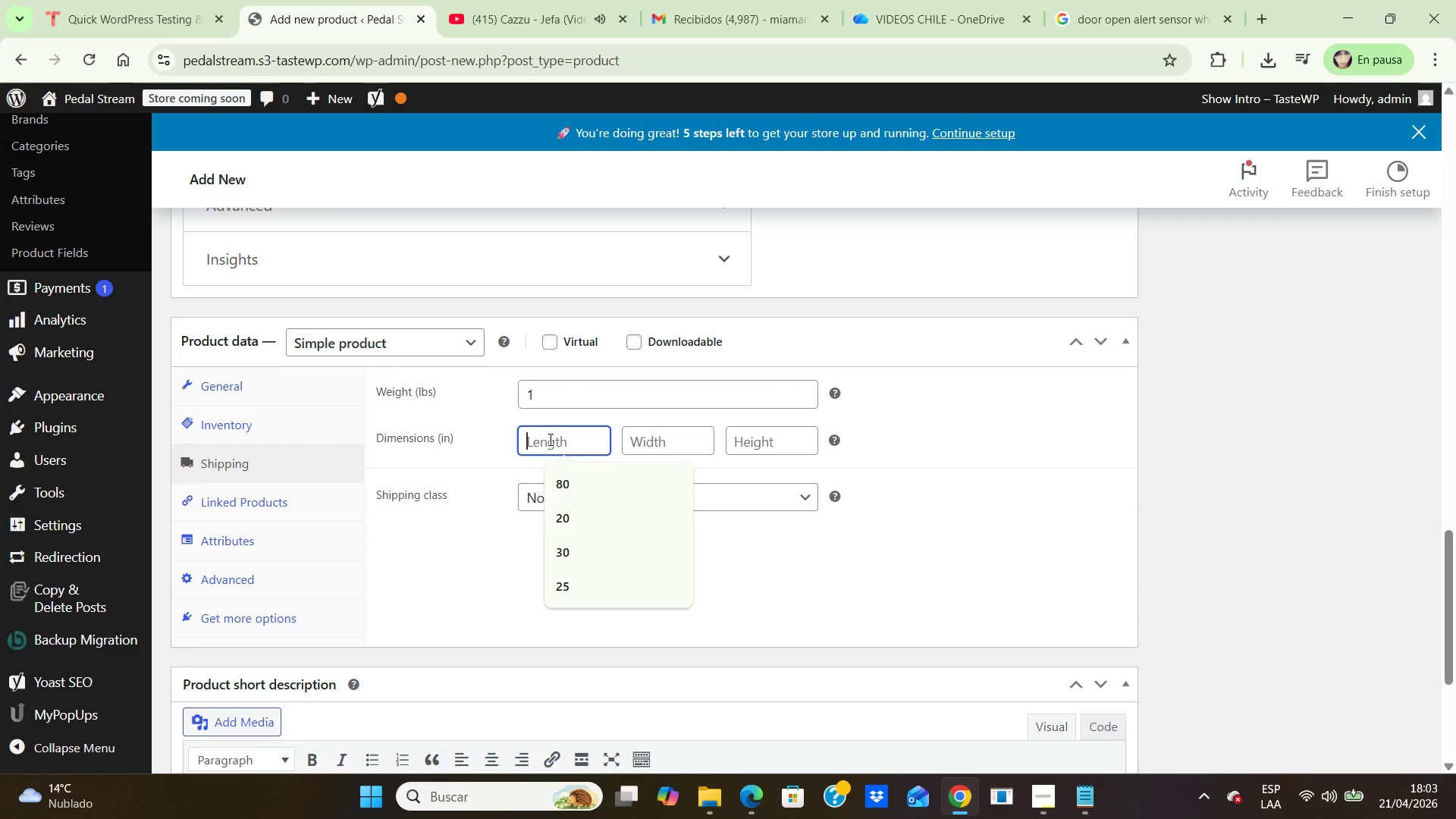 
key(Numpad1)
 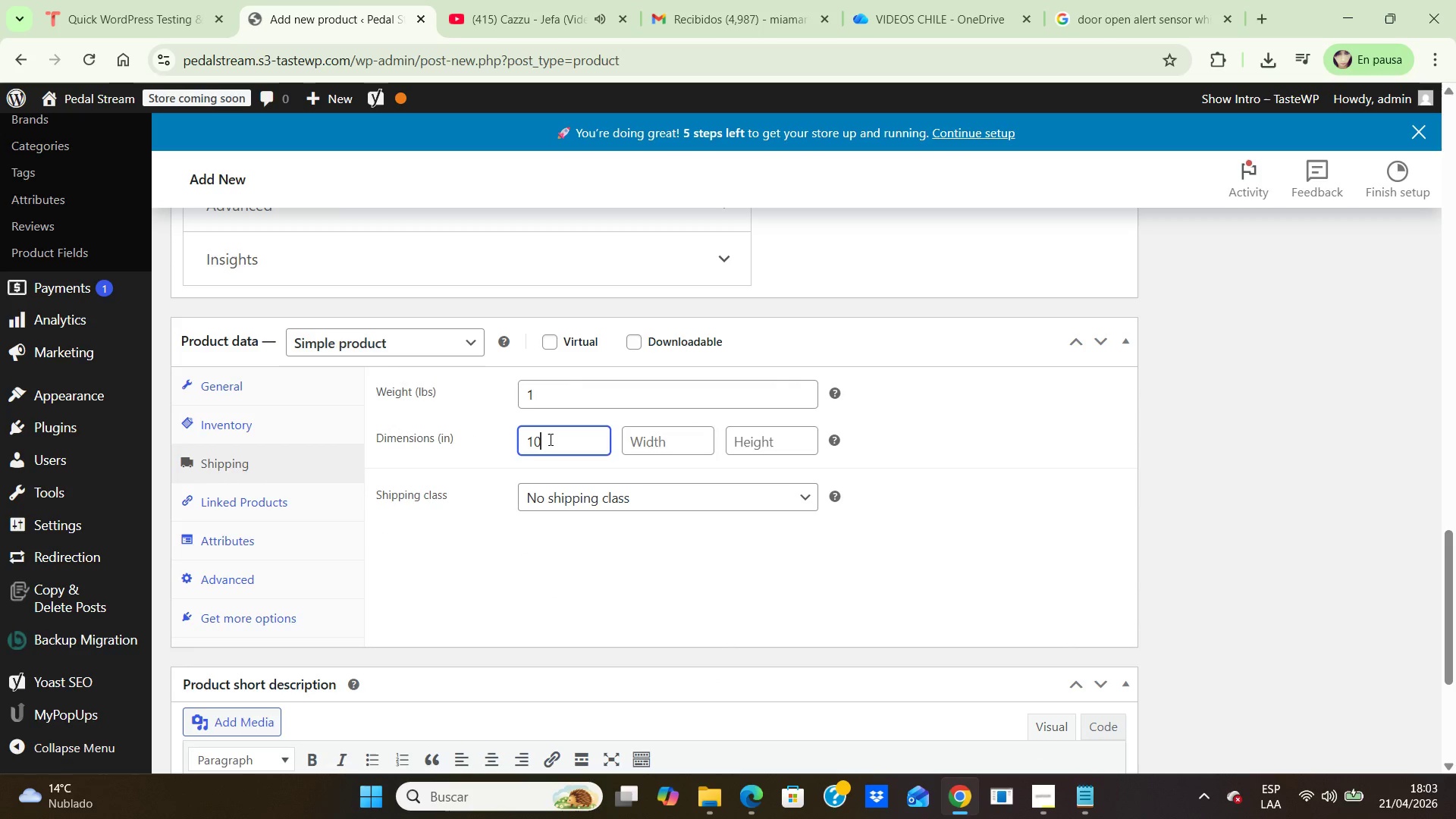 
key(Numpad0)
 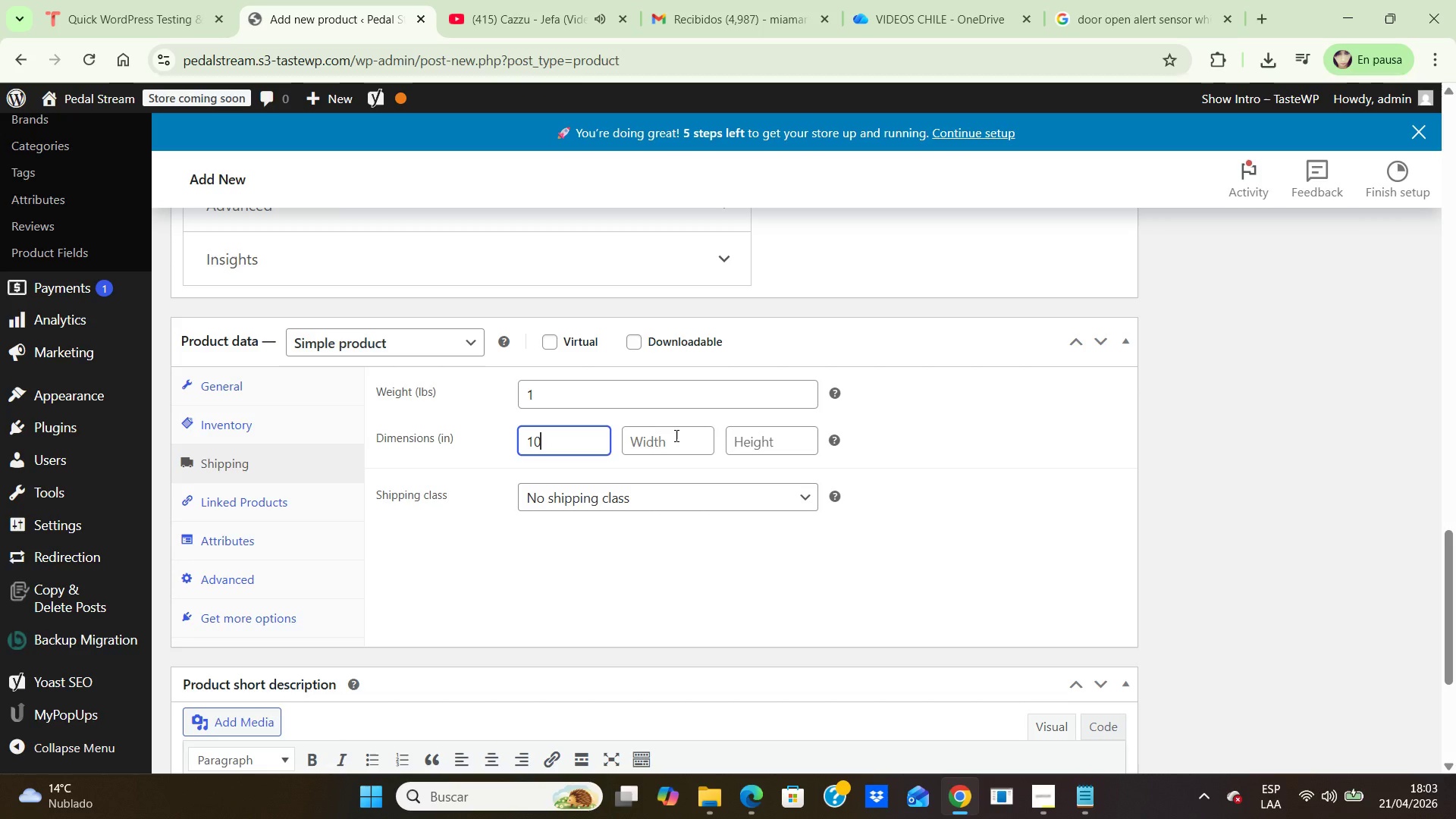 
left_click([675, 436])
 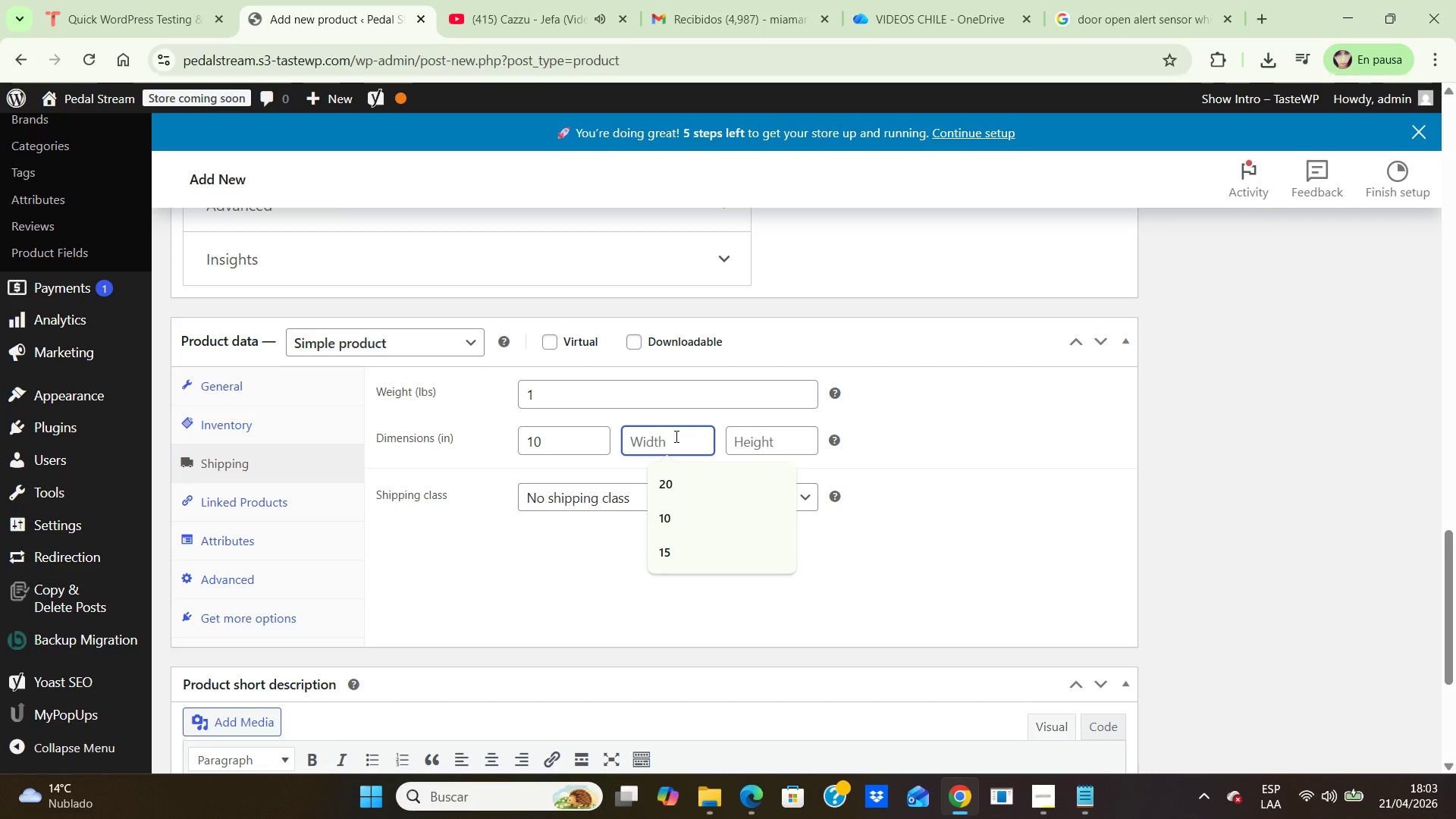 
key(Numpad1)
 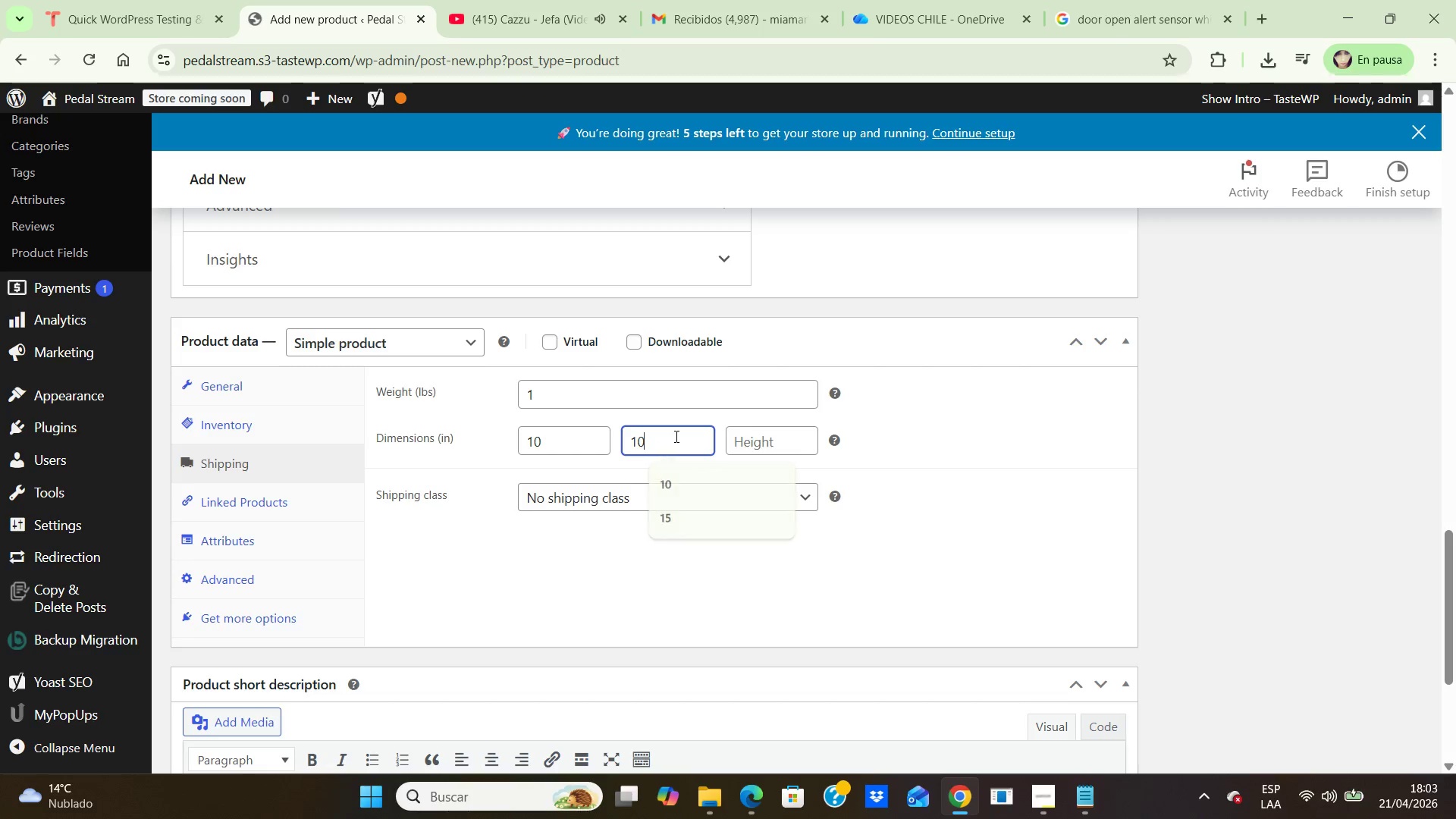 
key(Numpad0)
 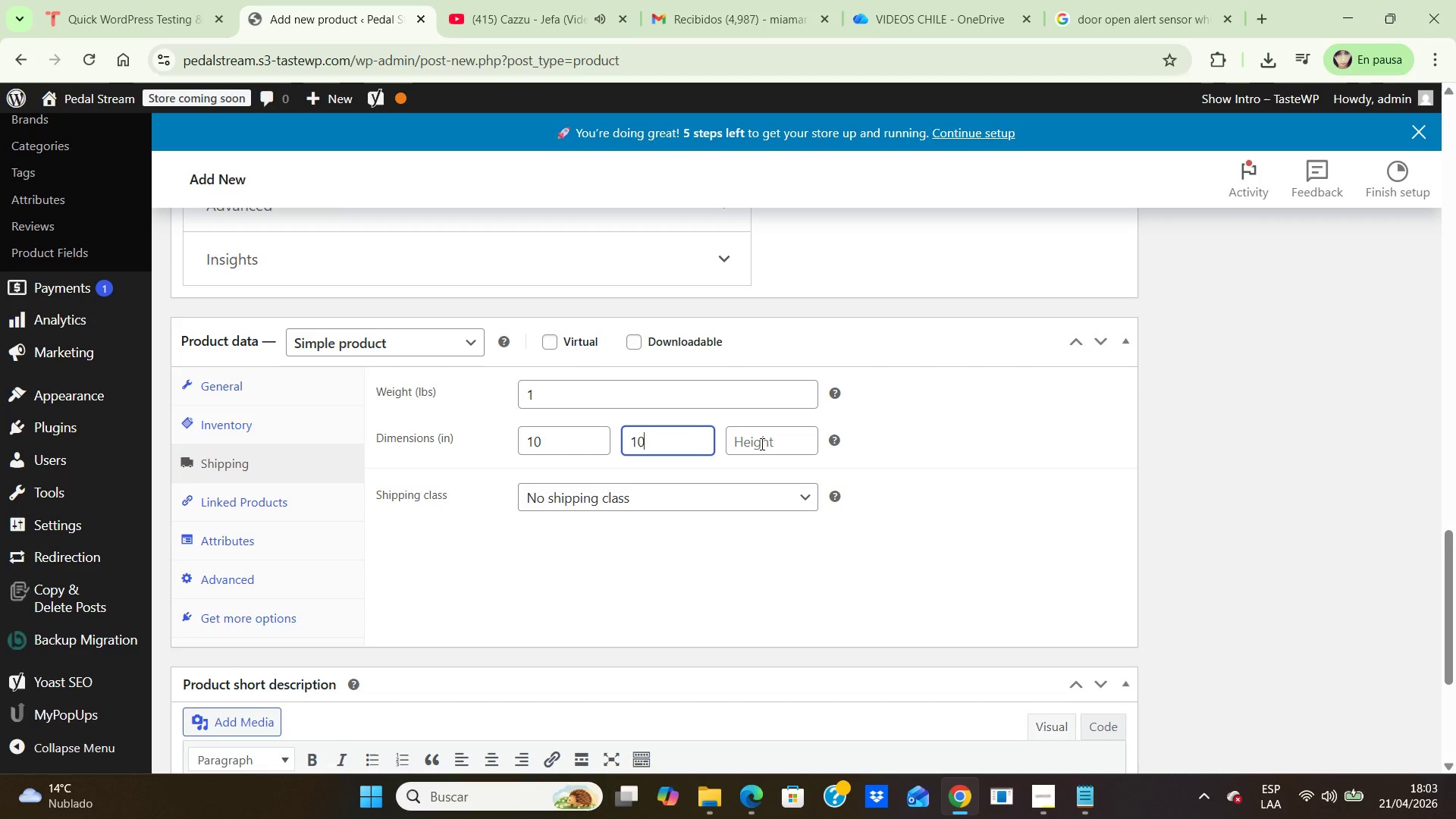 
left_click([761, 444])
 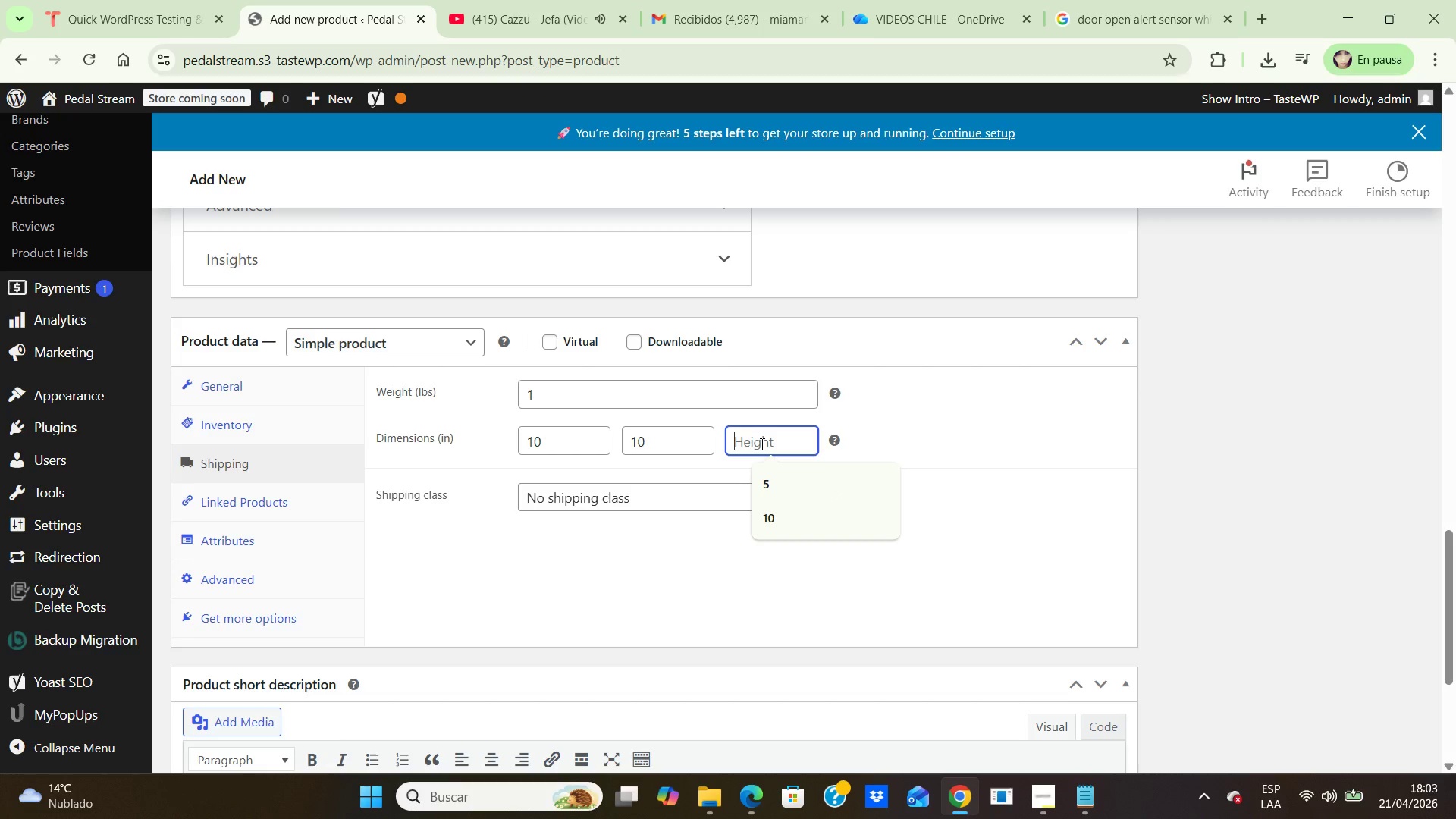 
key(Numpad5)
 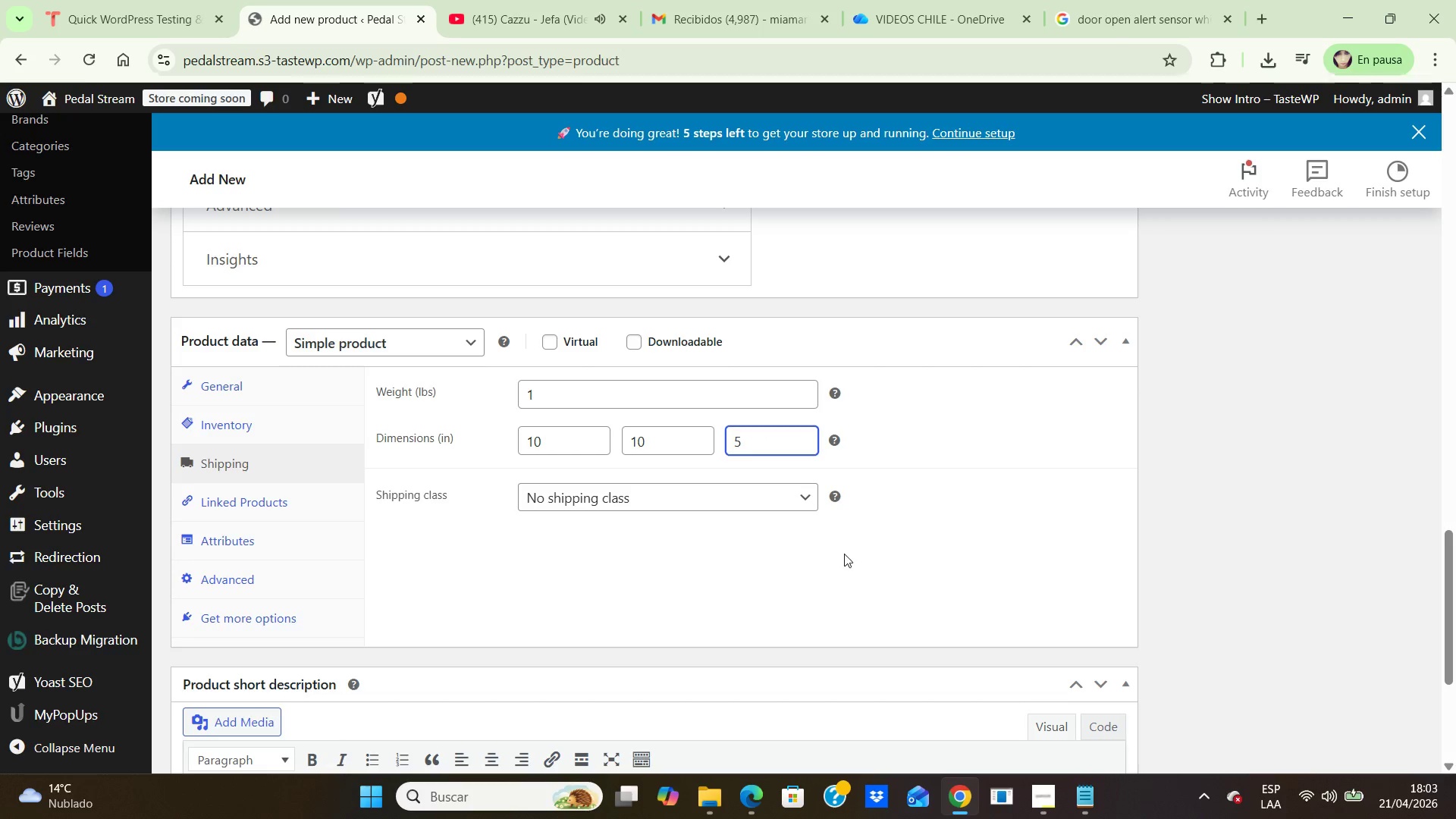 
left_click([841, 555])
 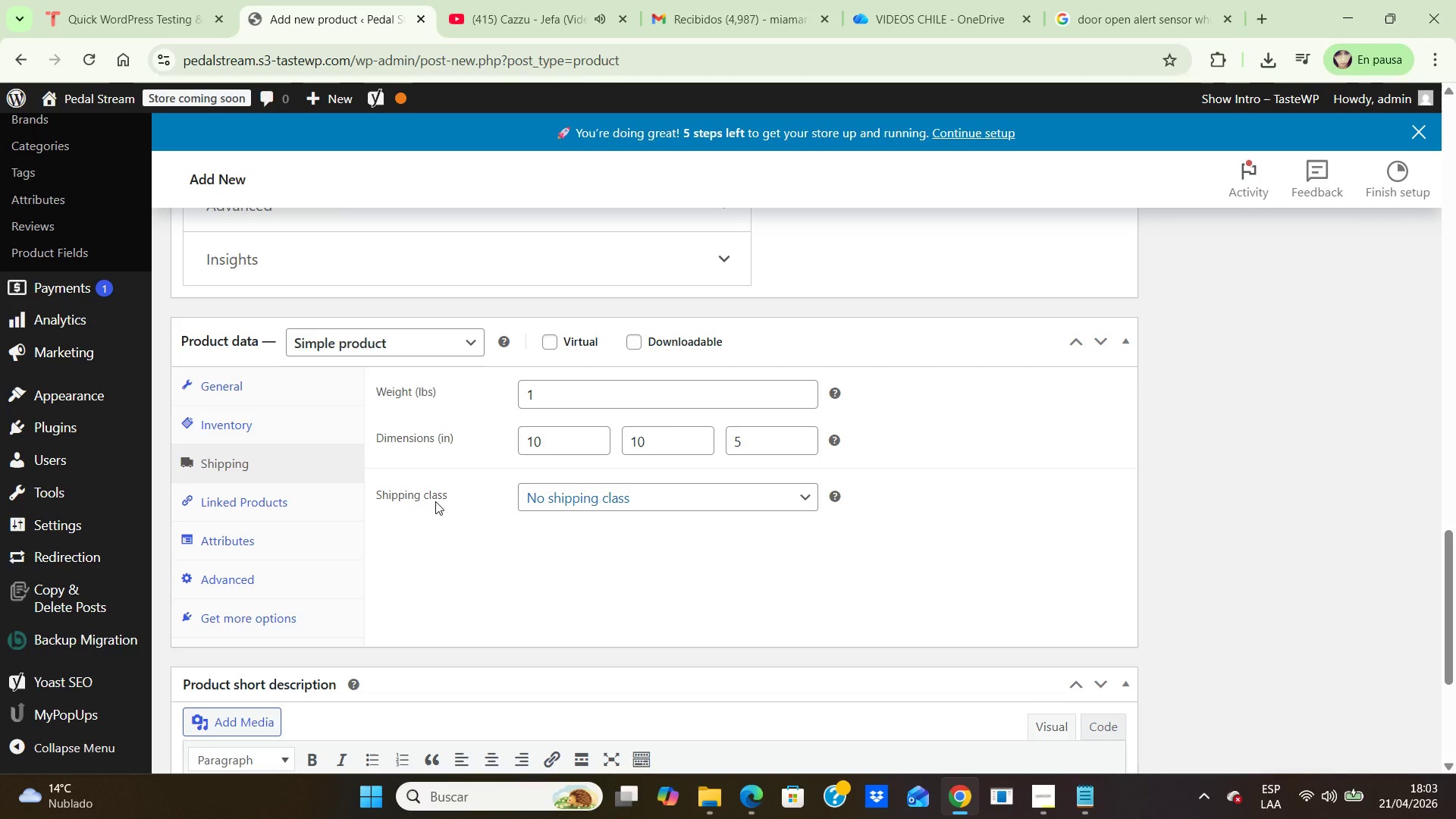 
left_click([275, 503])
 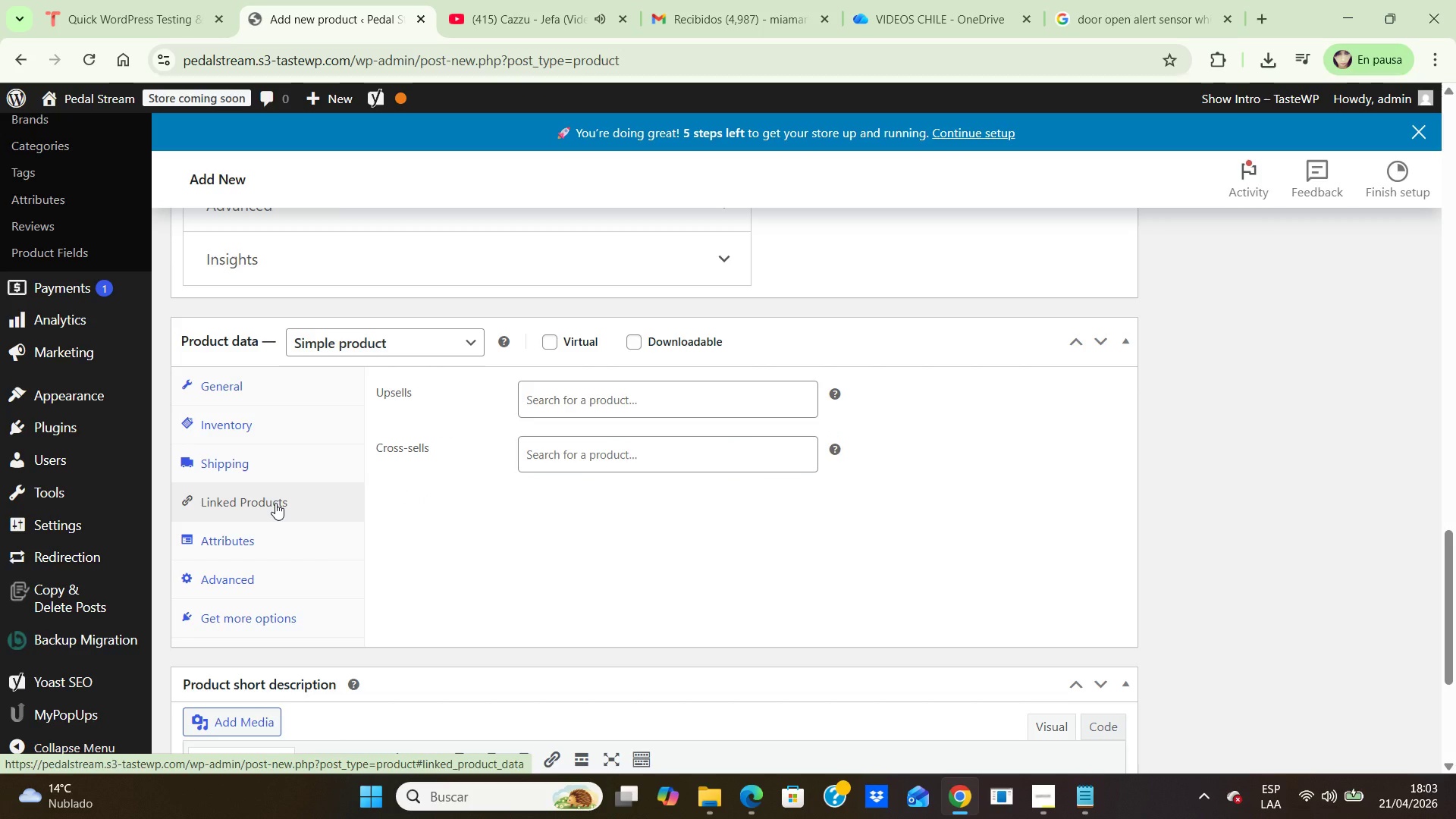 
wait(17.42)
 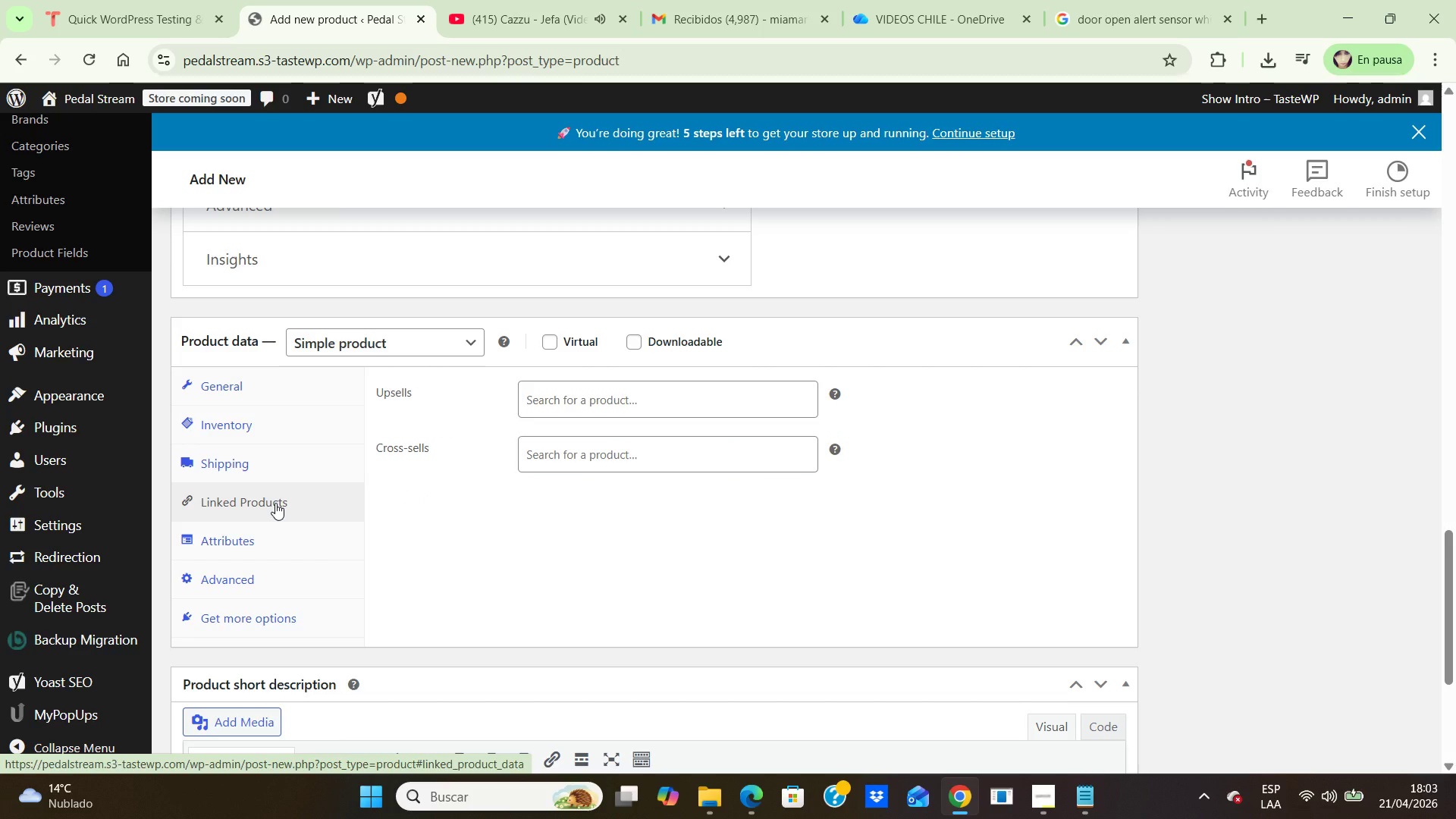 
type(LAR)
key(Backspace)
key(Backspace)
key(Backspace)
type(large)
 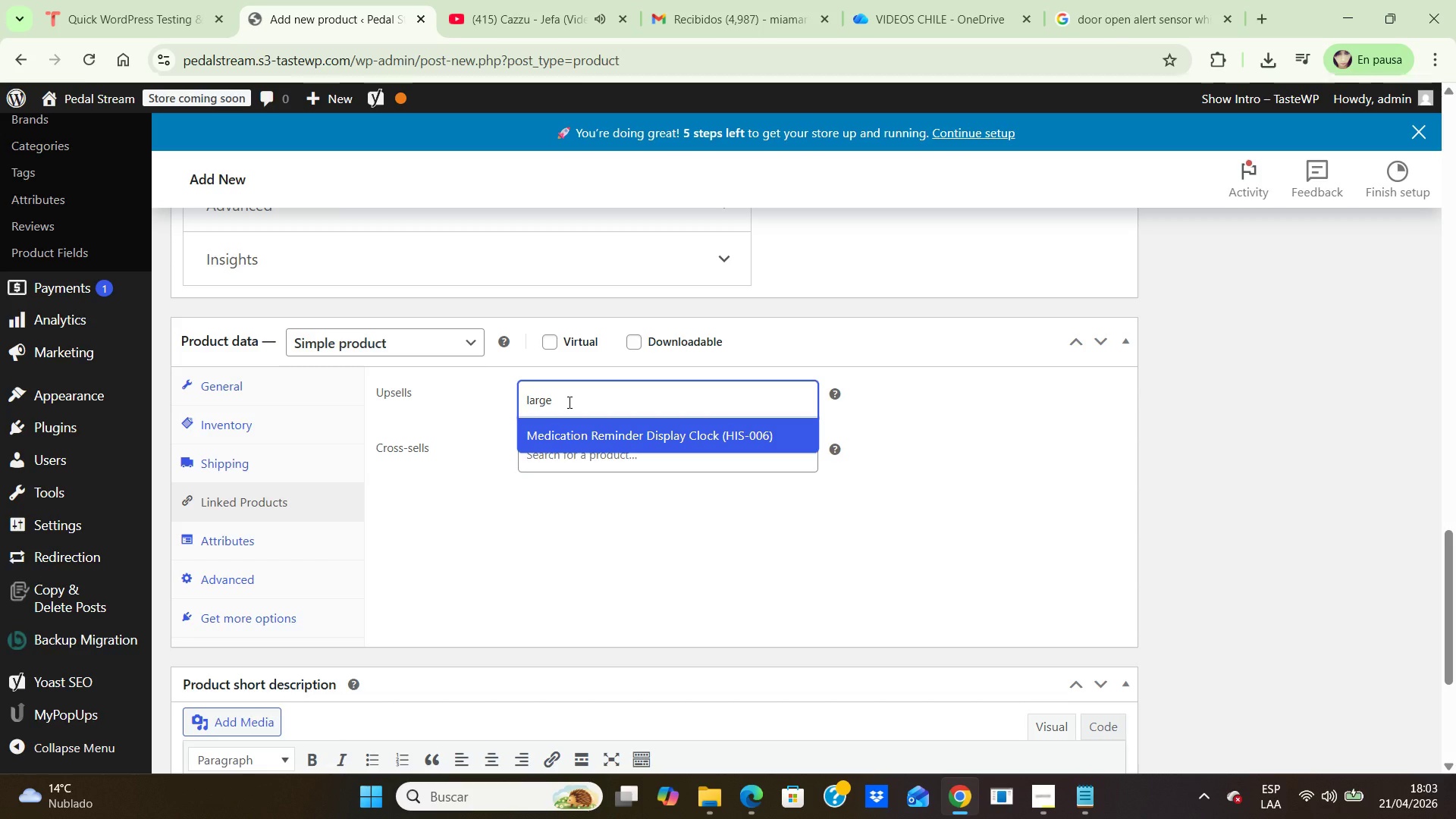 
type( button )
 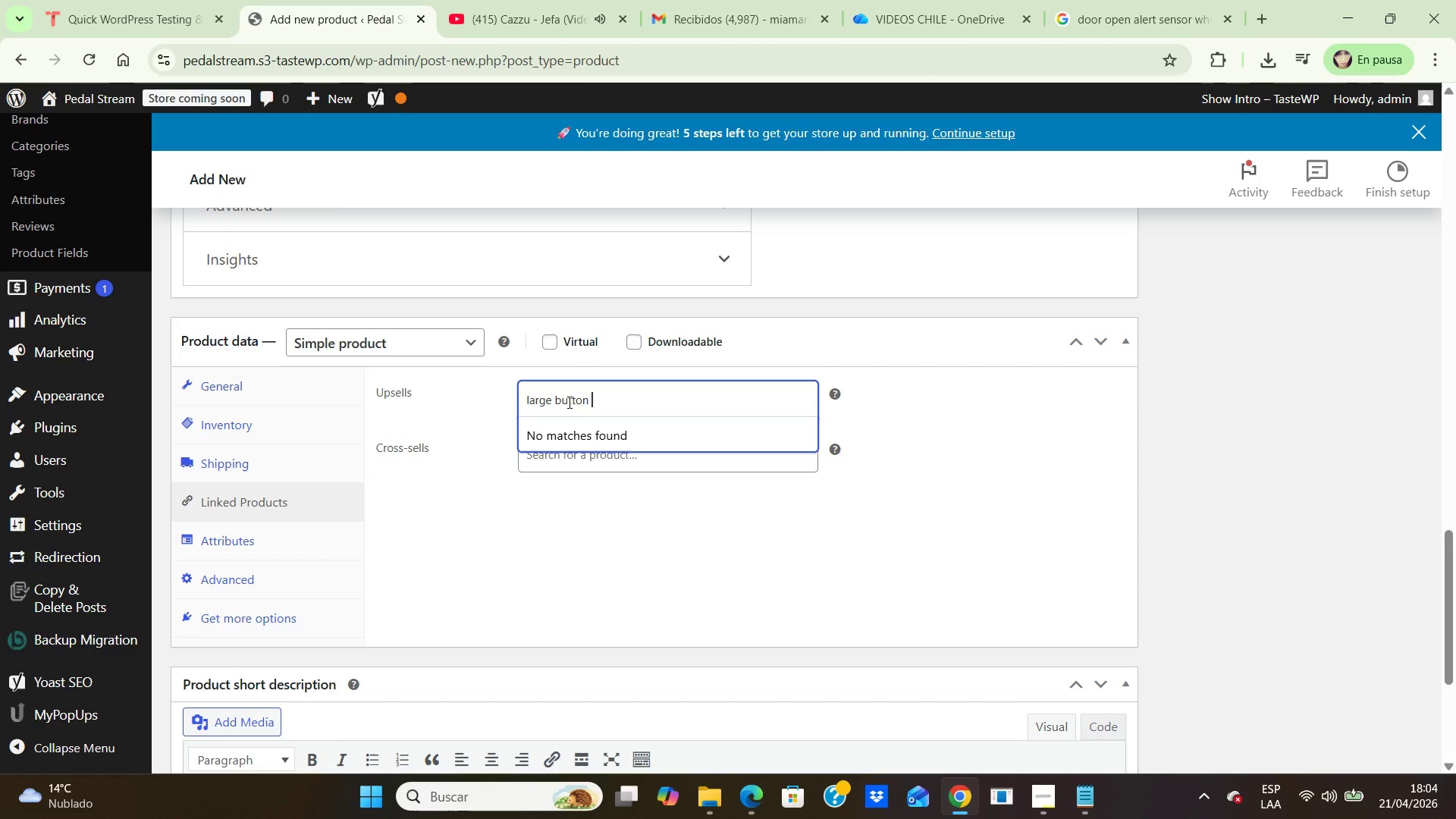 
type(emergency)
 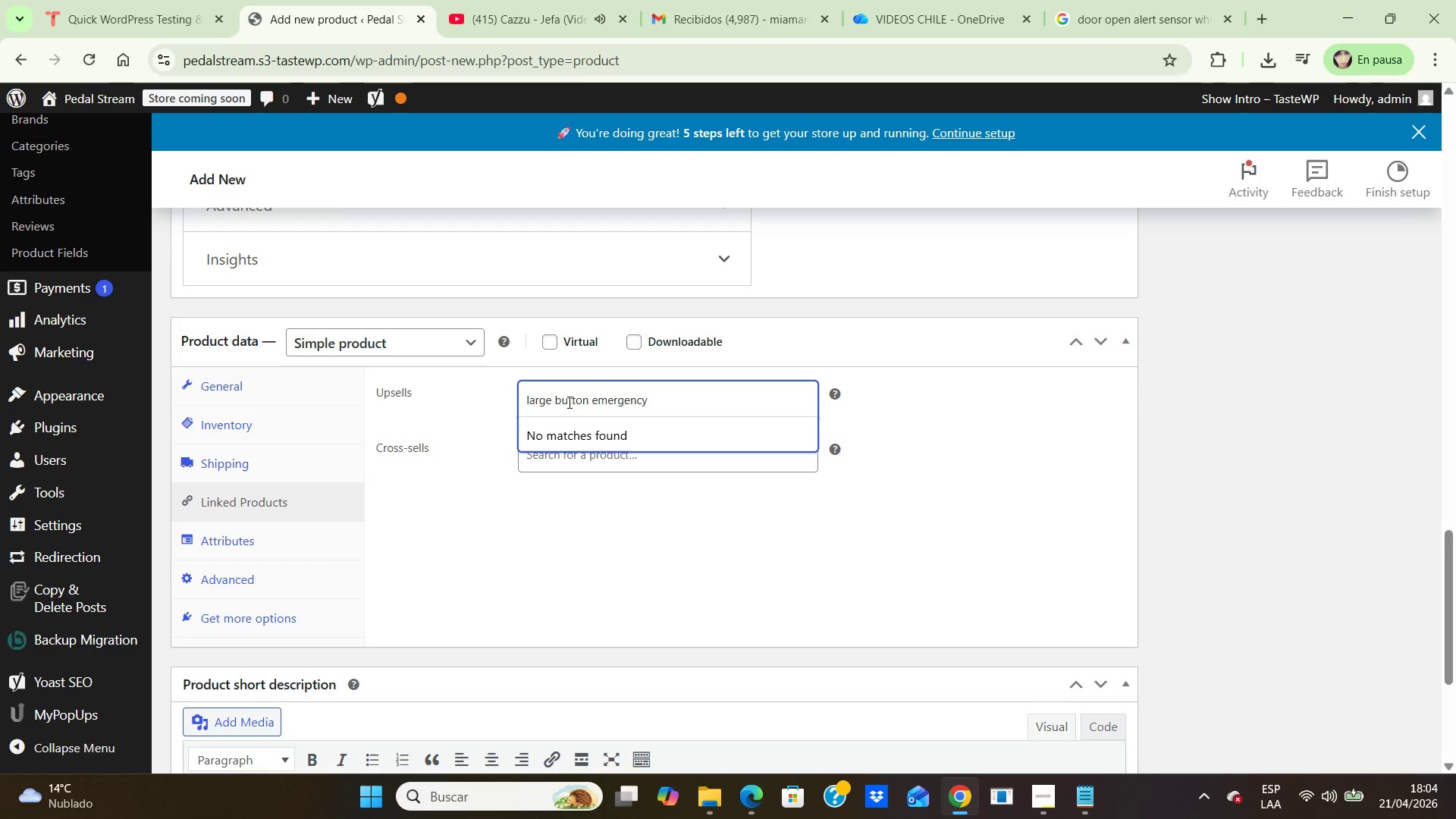 
hold_key(key=Backspace, duration=1.3)
 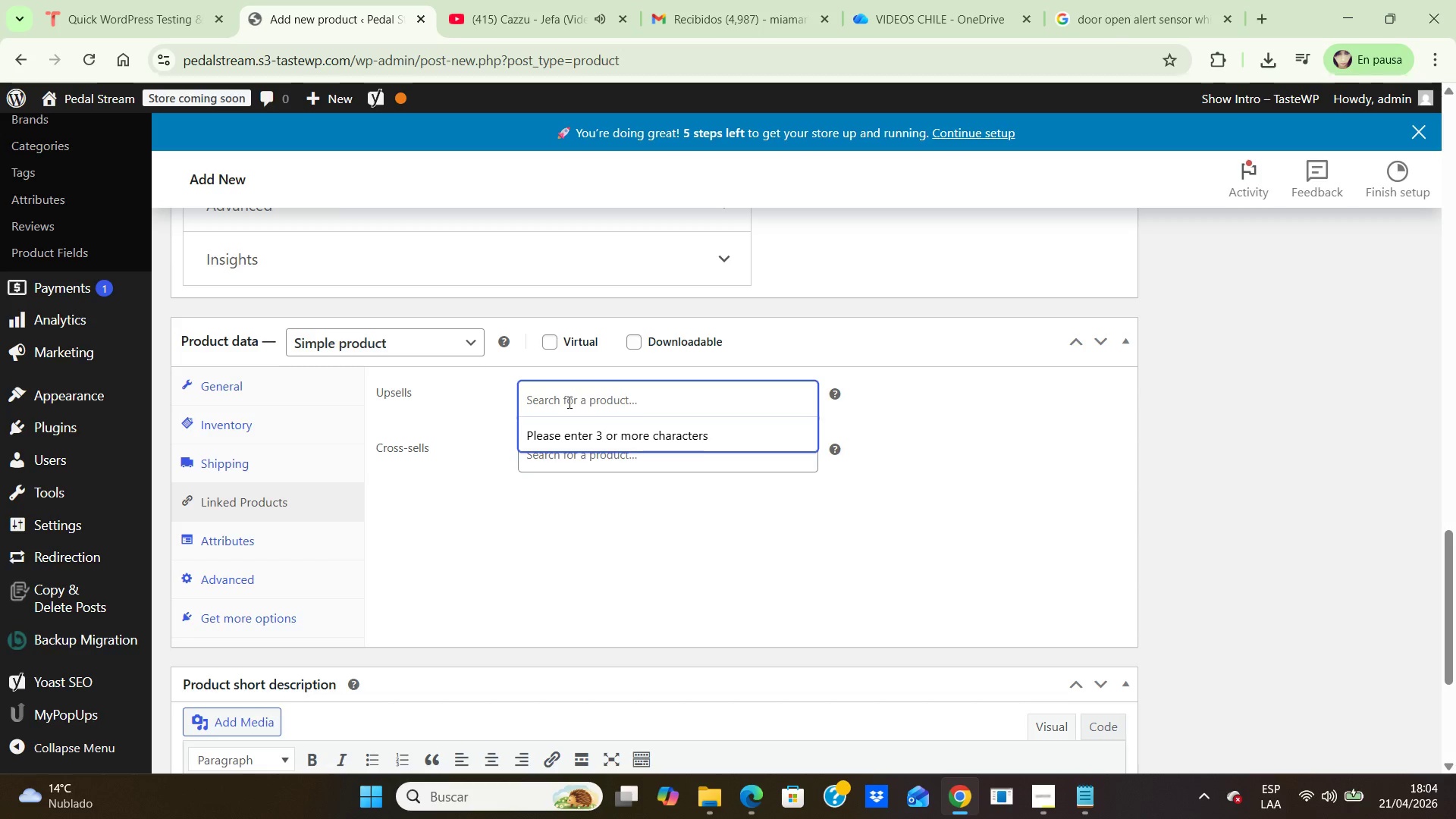 
key(Backspace)
 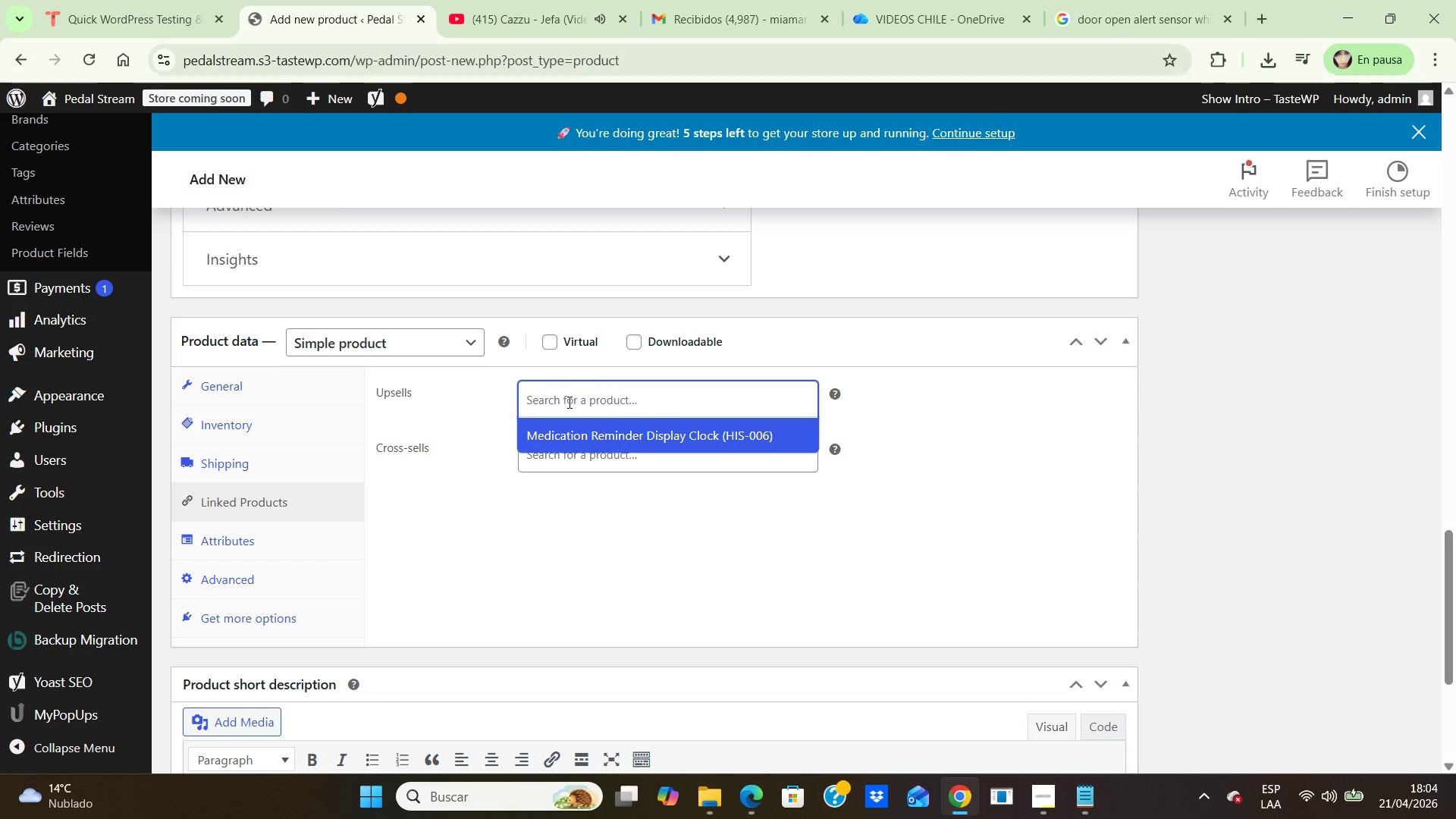 
key(C)
 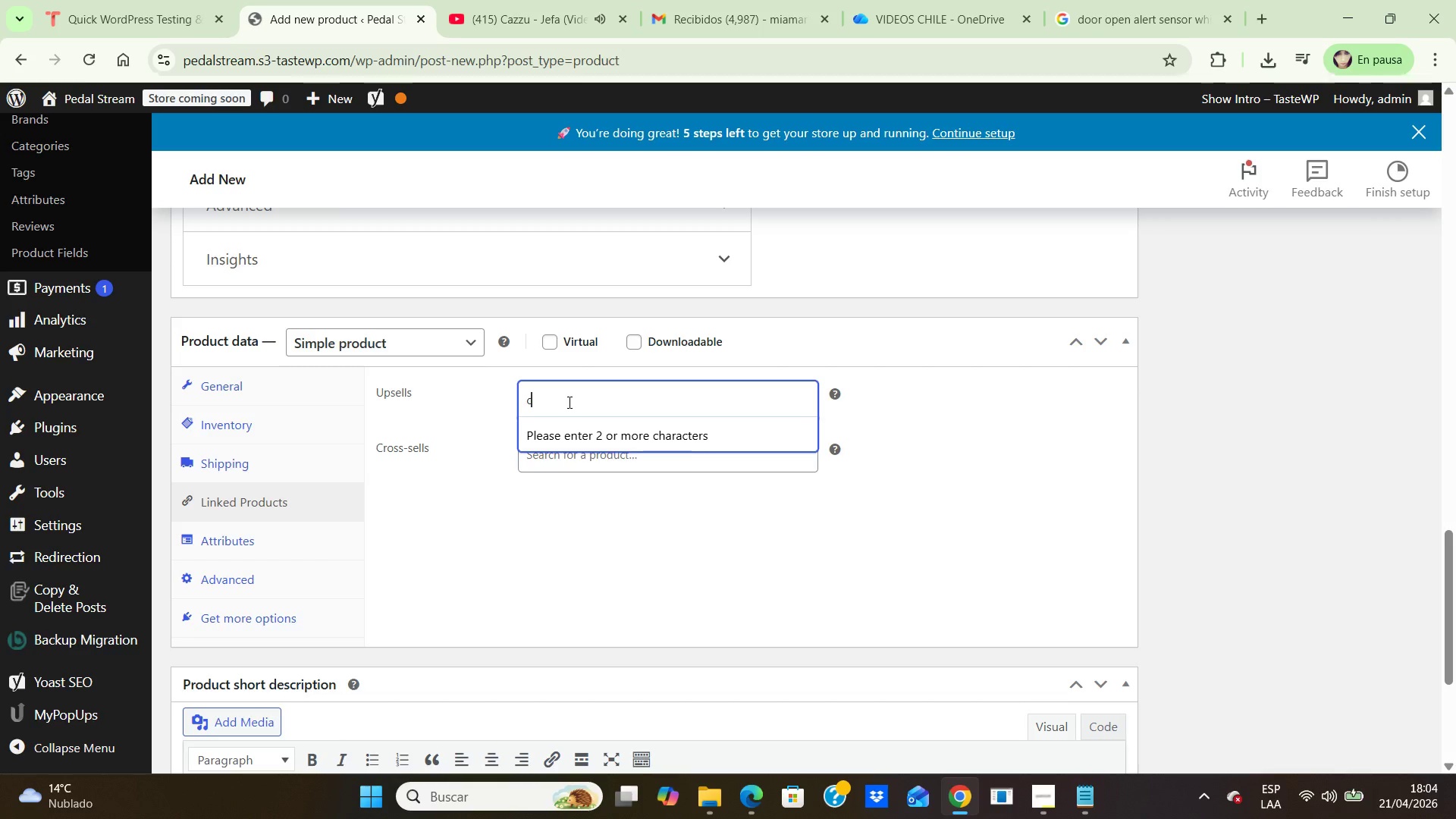 
type(as)
key(Backspace)
key(Backspace)
key(Backspace)
key(Backspace)
type(con)
 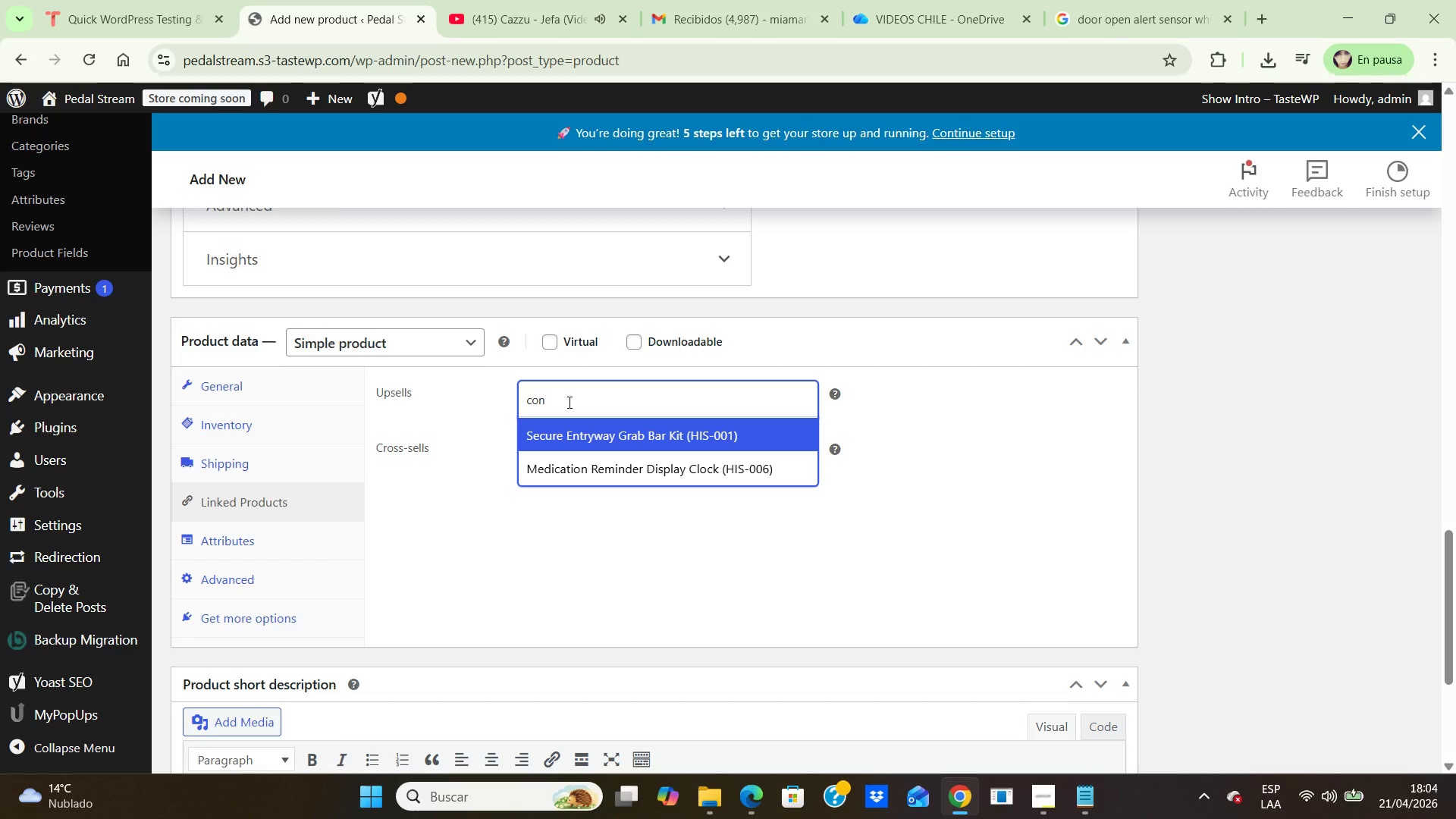 
wait(12.09)
 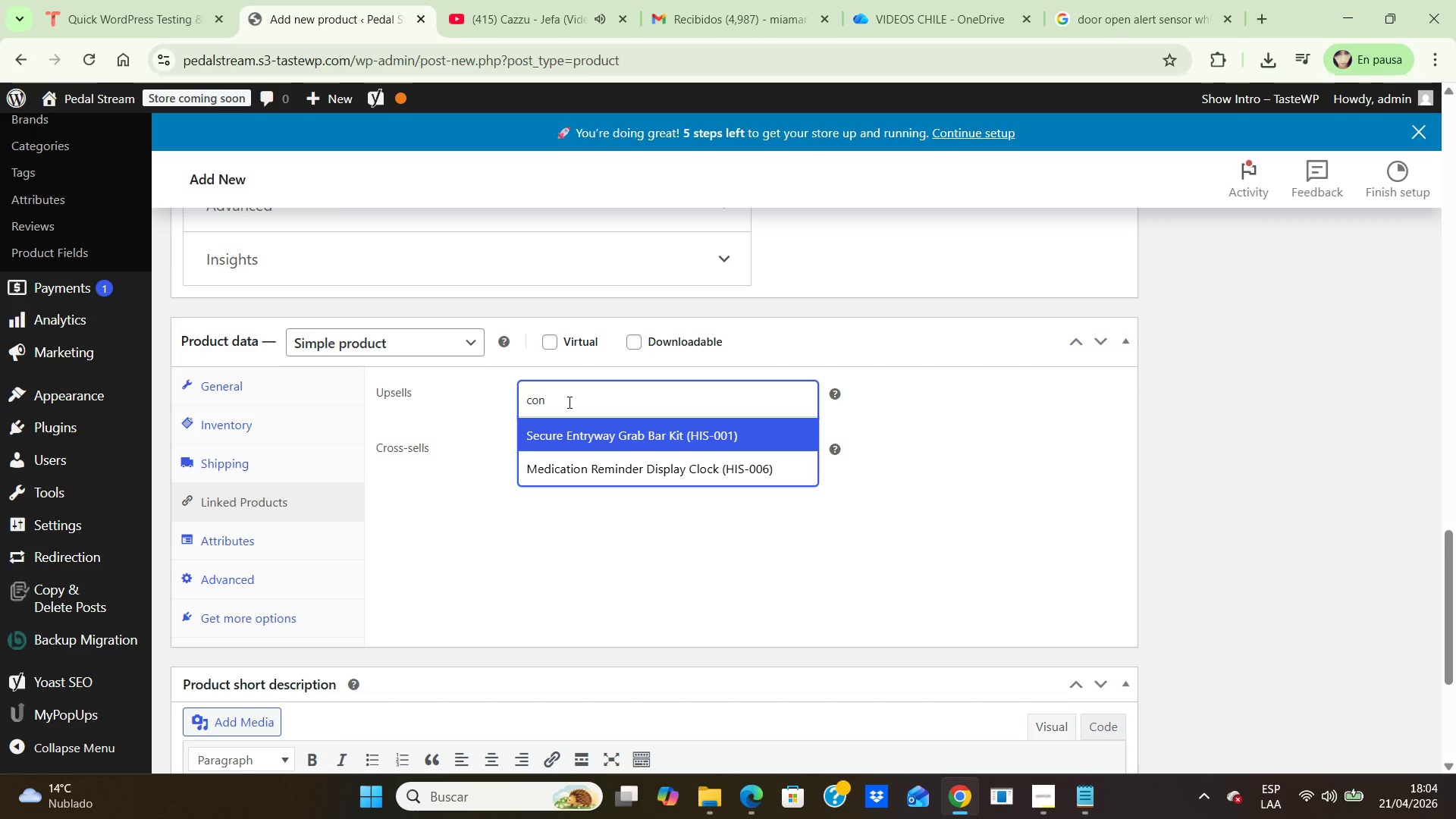 
left_click([576, 535])
 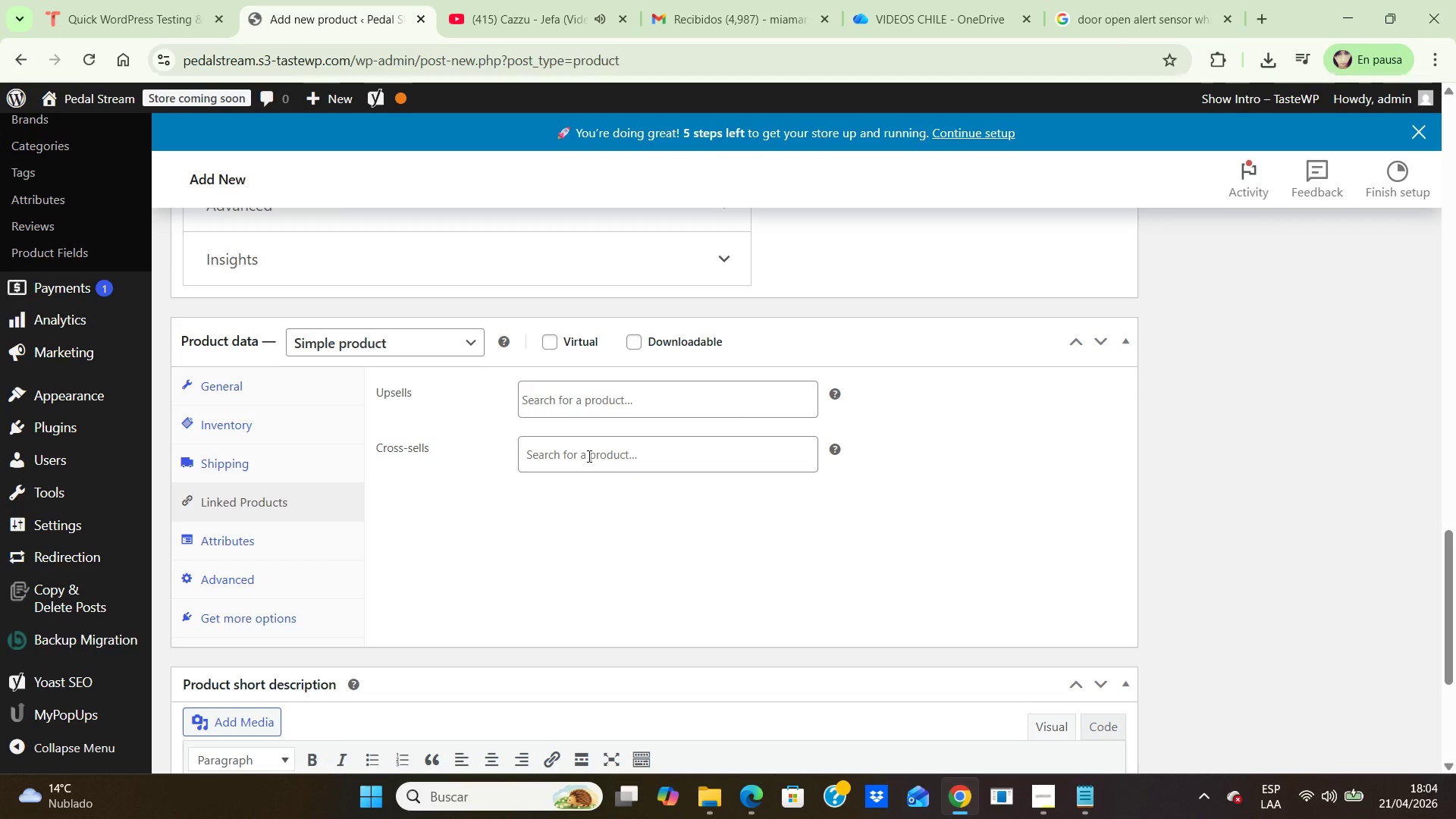 
left_click([588, 456])
 